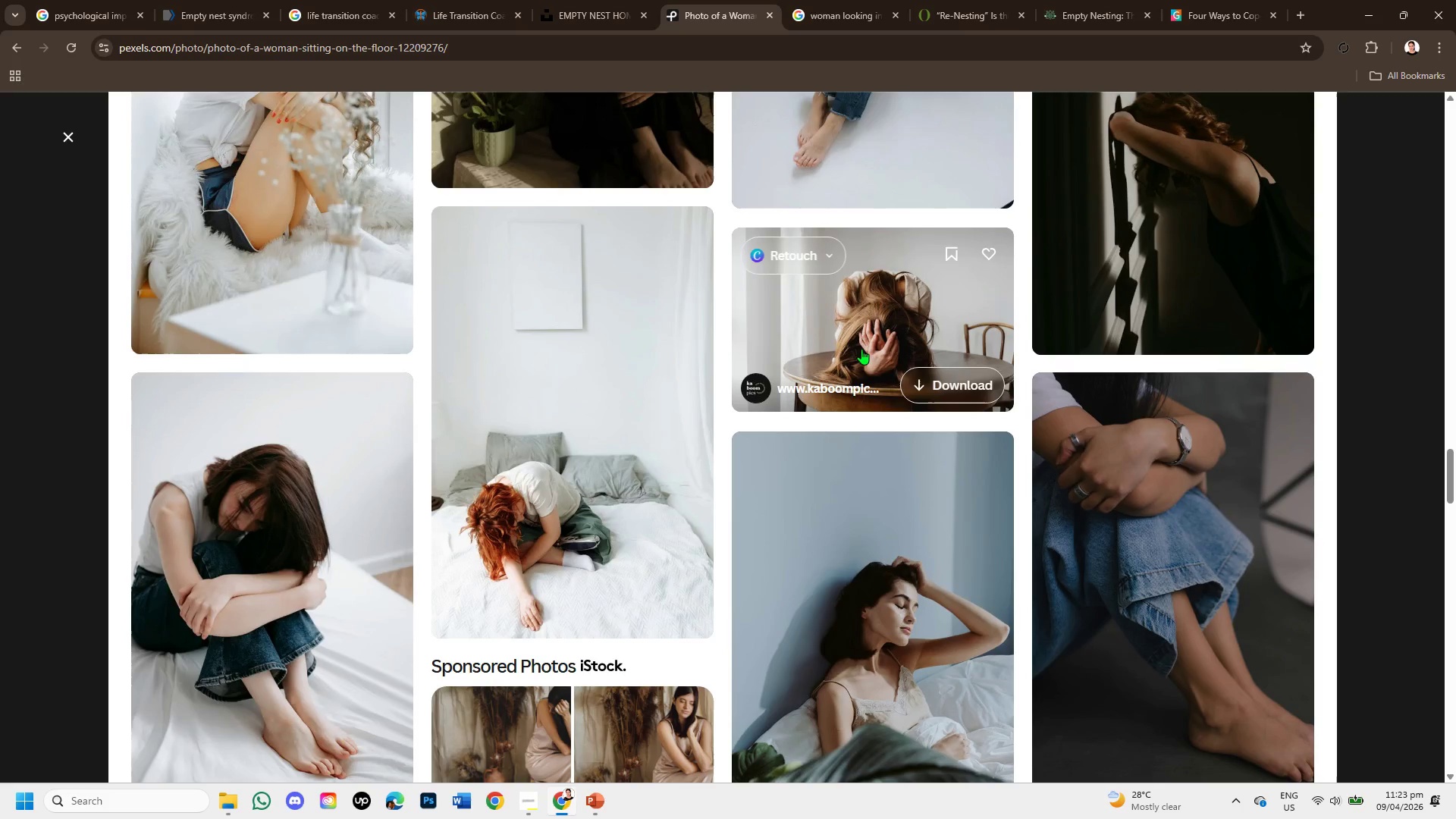 
scroll: coordinate [921, 413], scroll_direction: up, amount: 27.0
 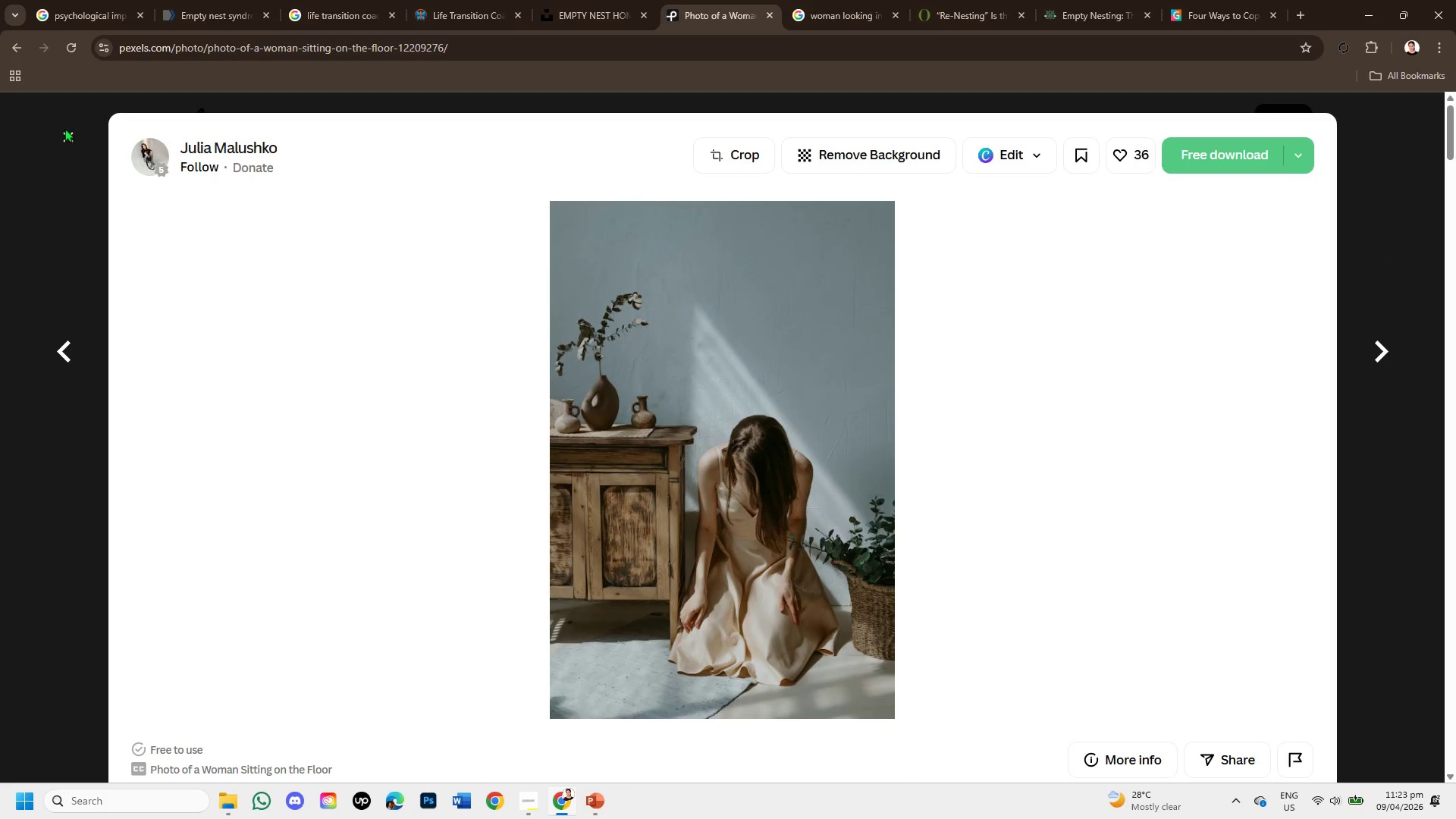 
left_click_drag(start_coordinate=[64, 133], to_coordinate=[65, 169])
 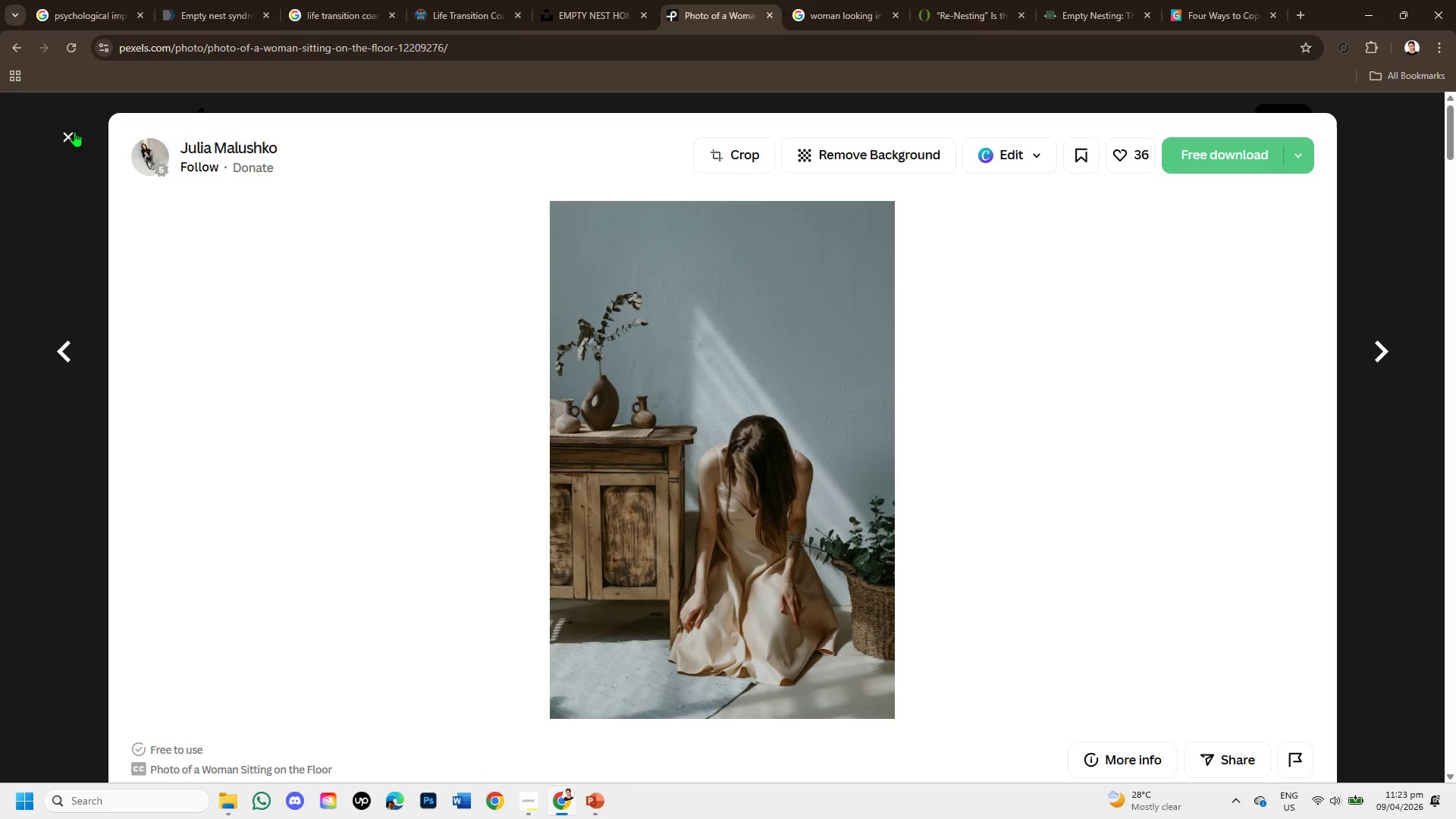 
left_click([67, 131])
 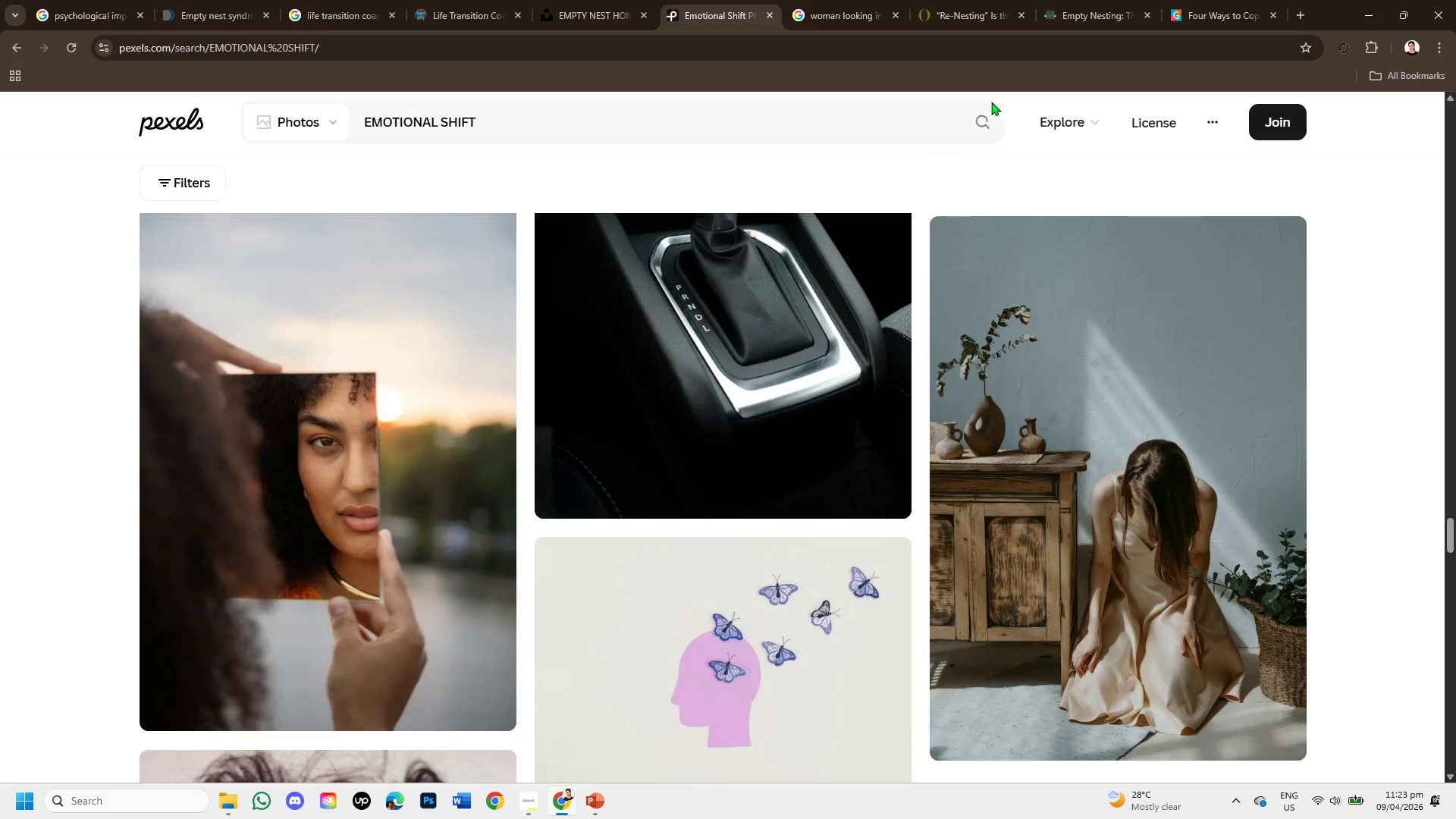 
left_click([919, 125])
 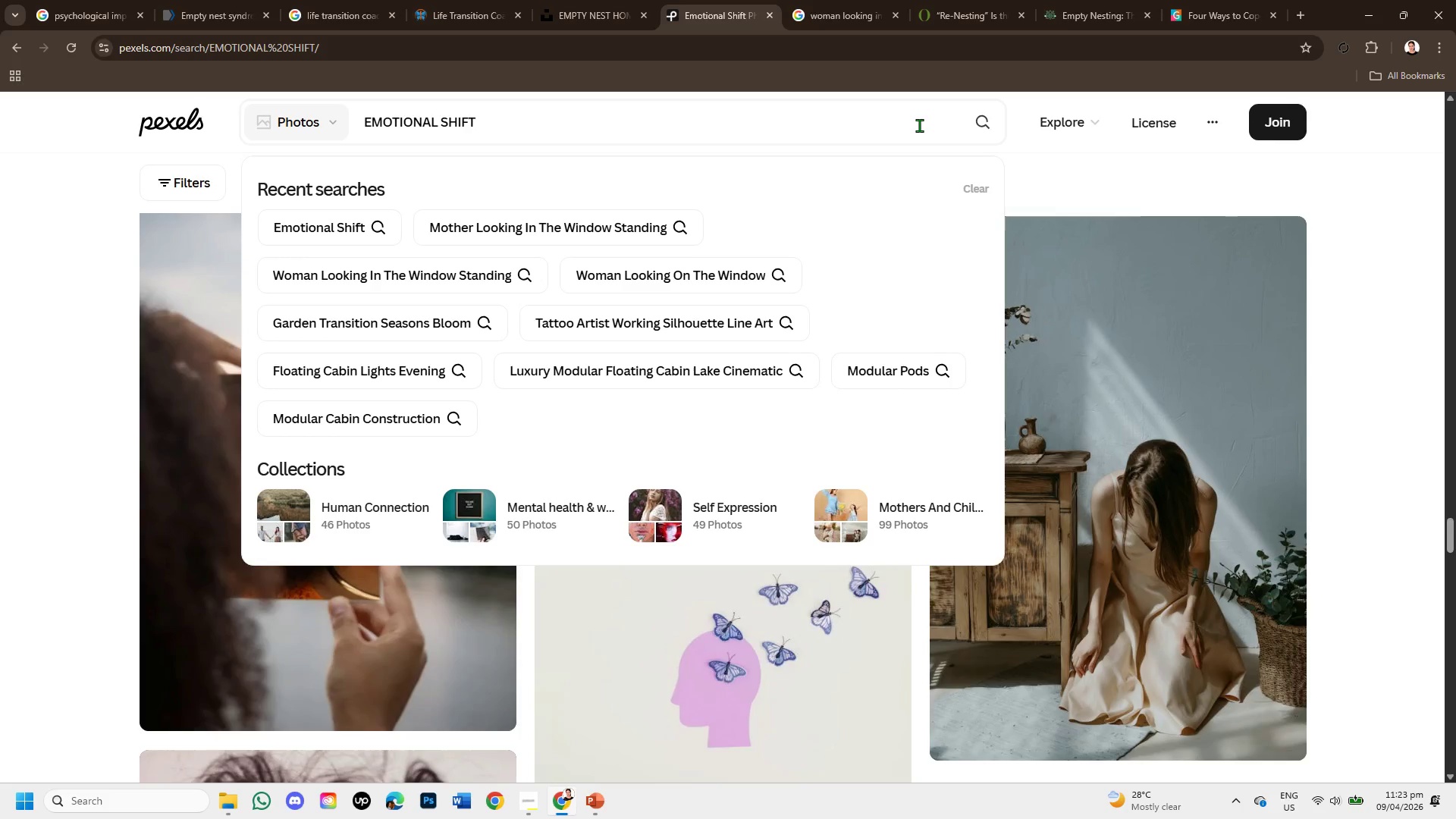 
hold_key(key=Backspace, duration=1.44)
 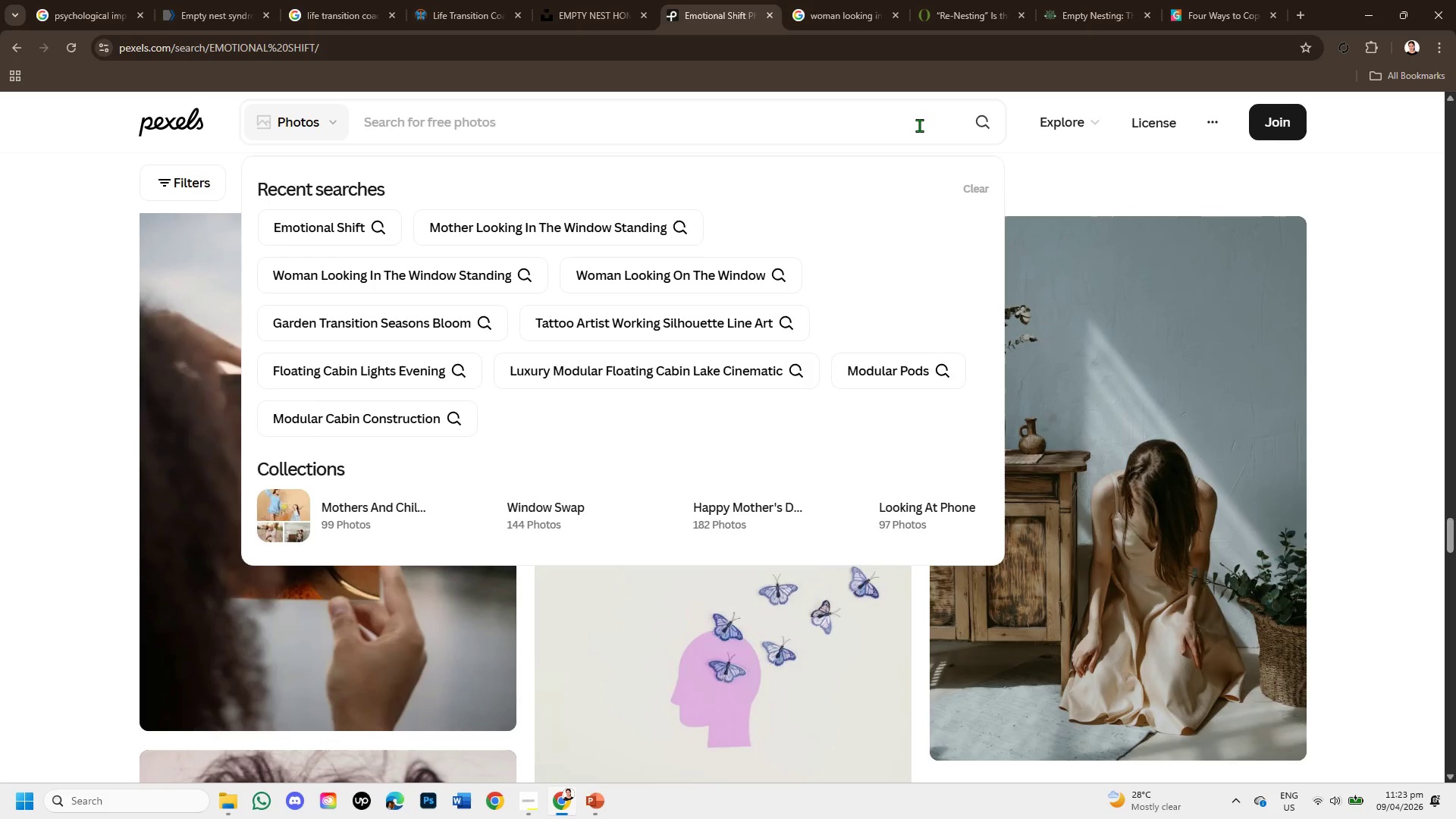 
type(EMPTY CHAIR WINDOW LIGHT EMOTIONAL )
 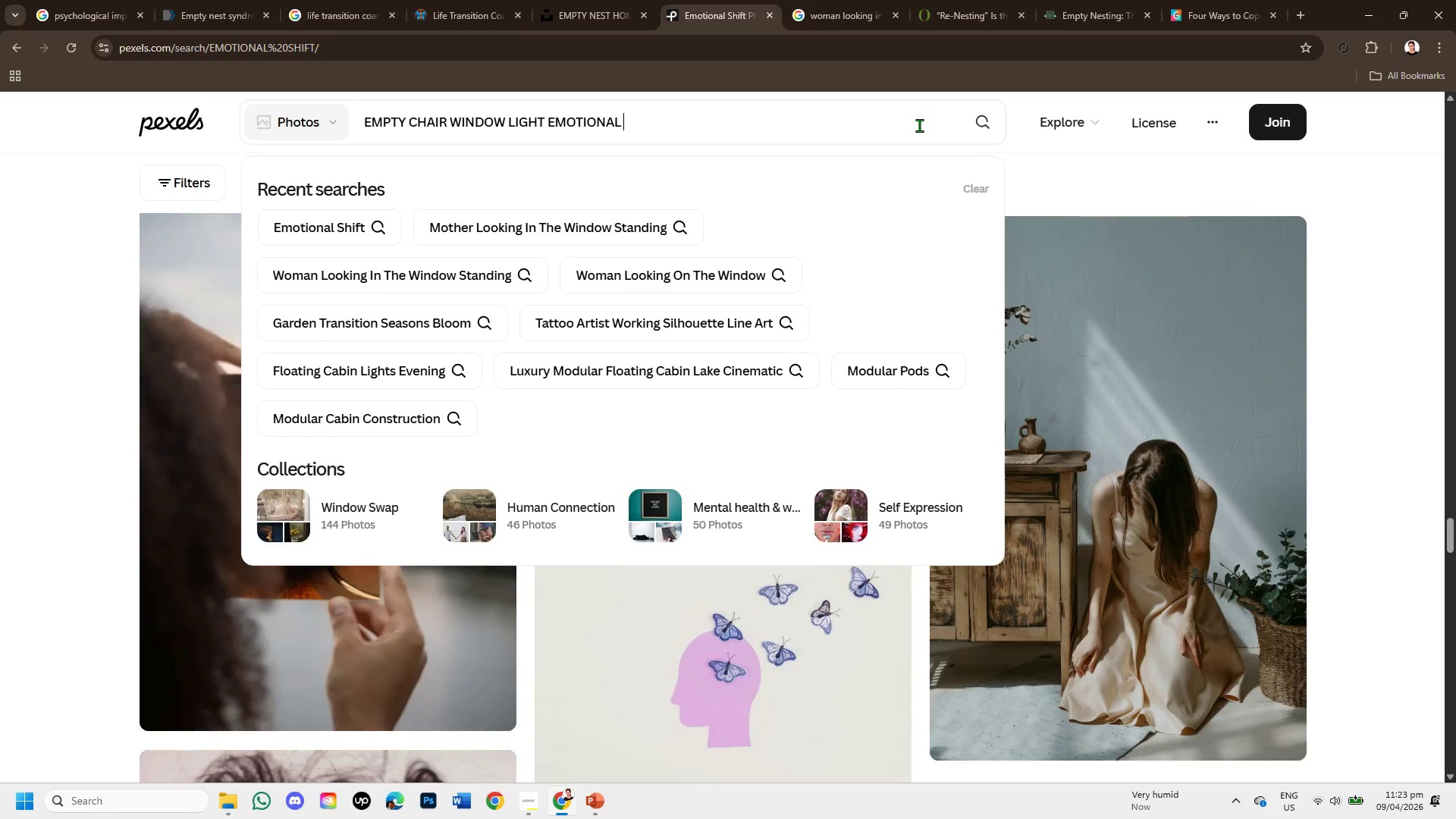 
key(Enter)
 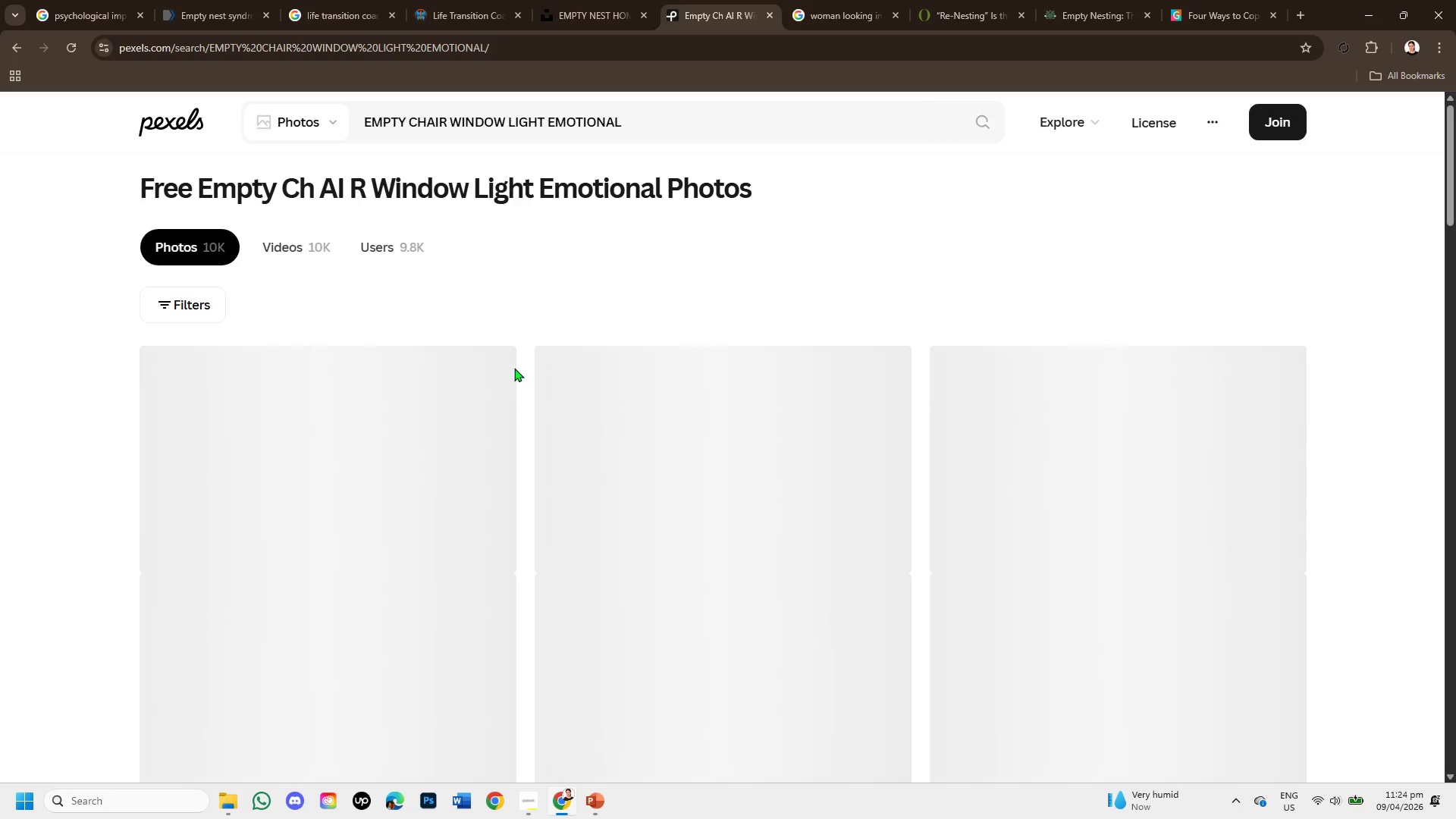 
wait(5.56)
 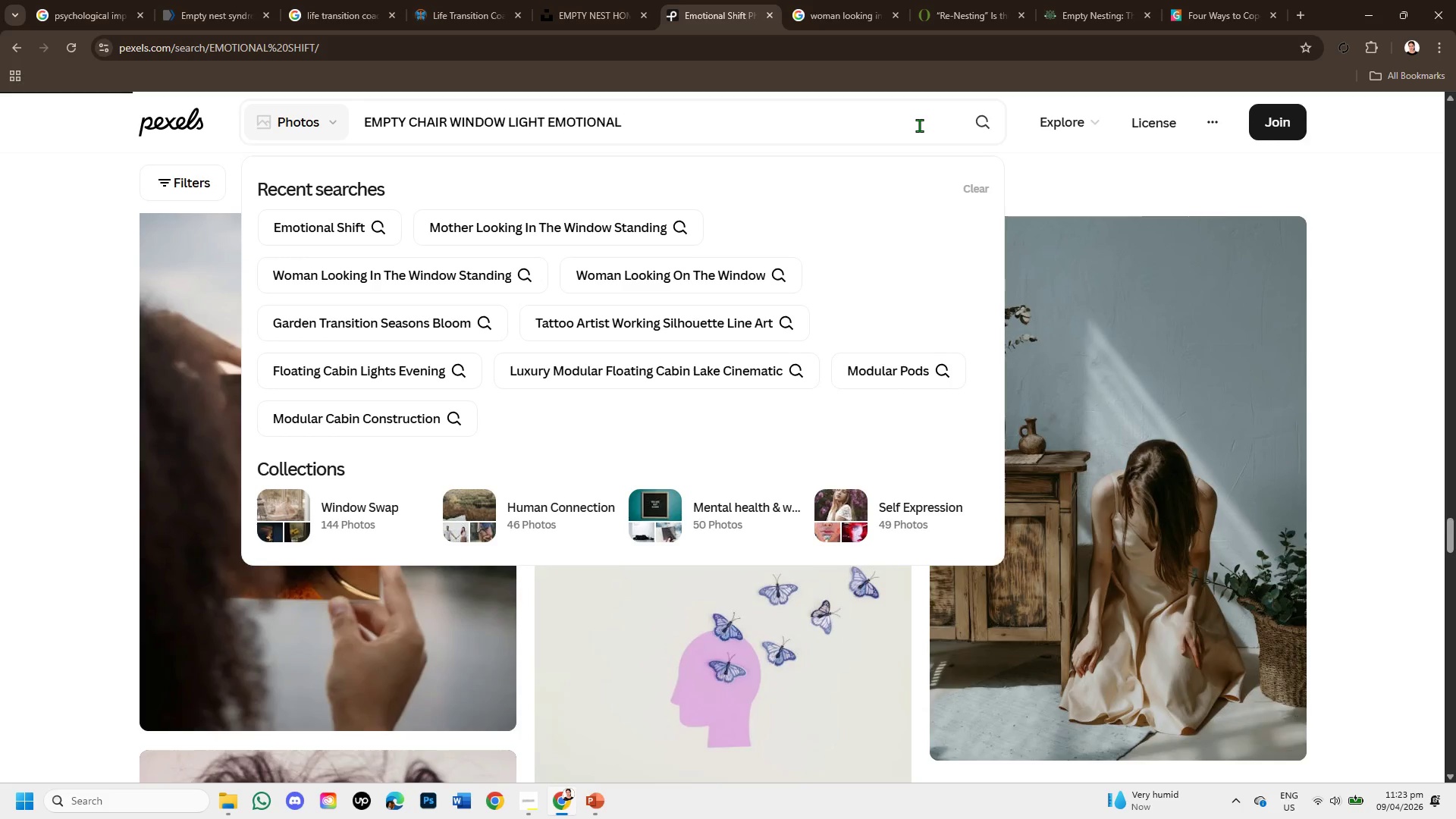 
scroll: coordinate [709, 529], scroll_direction: down, amount: 8.0
 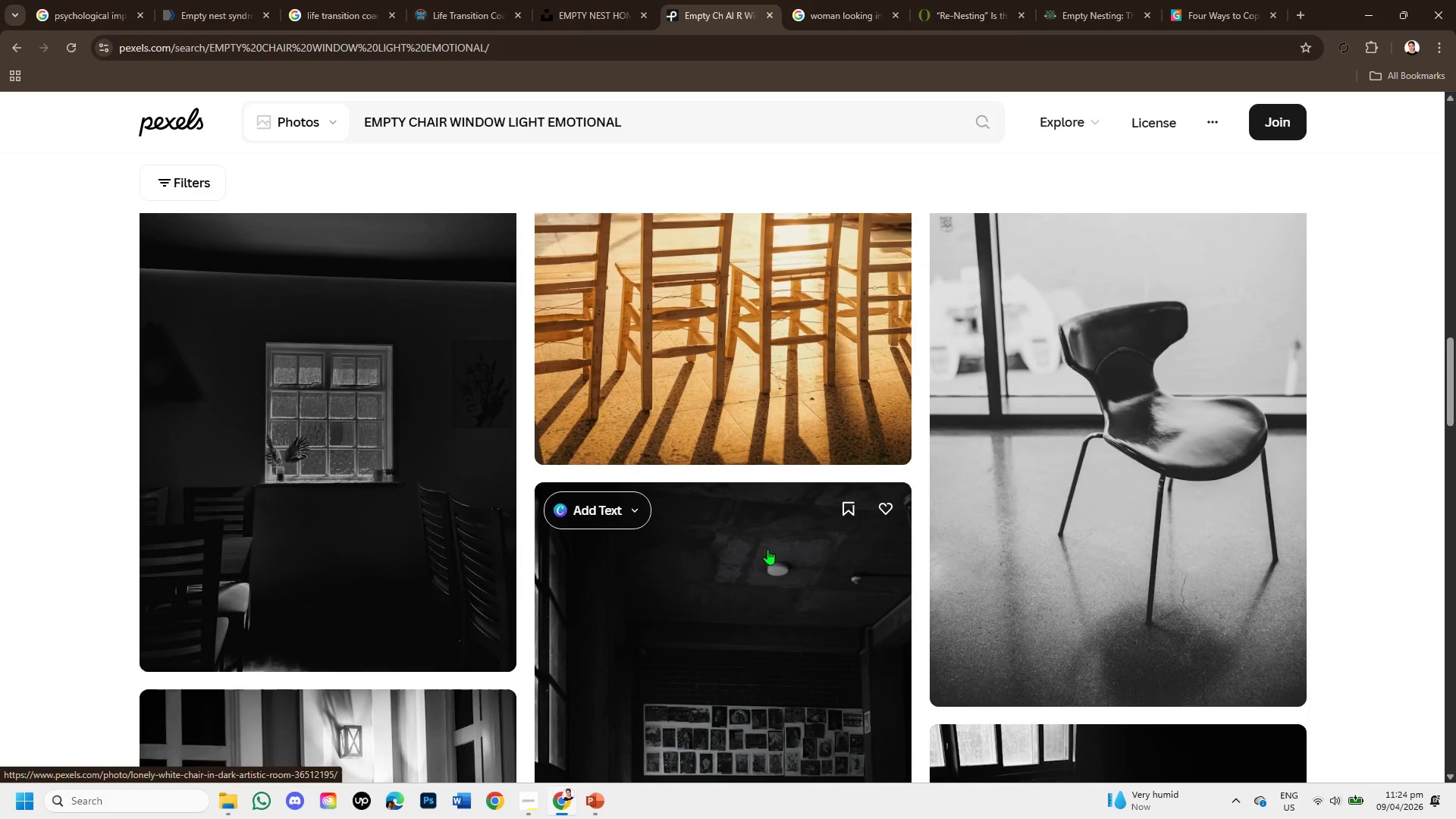 
scroll: coordinate [800, 570], scroll_direction: up, amount: 1.0
 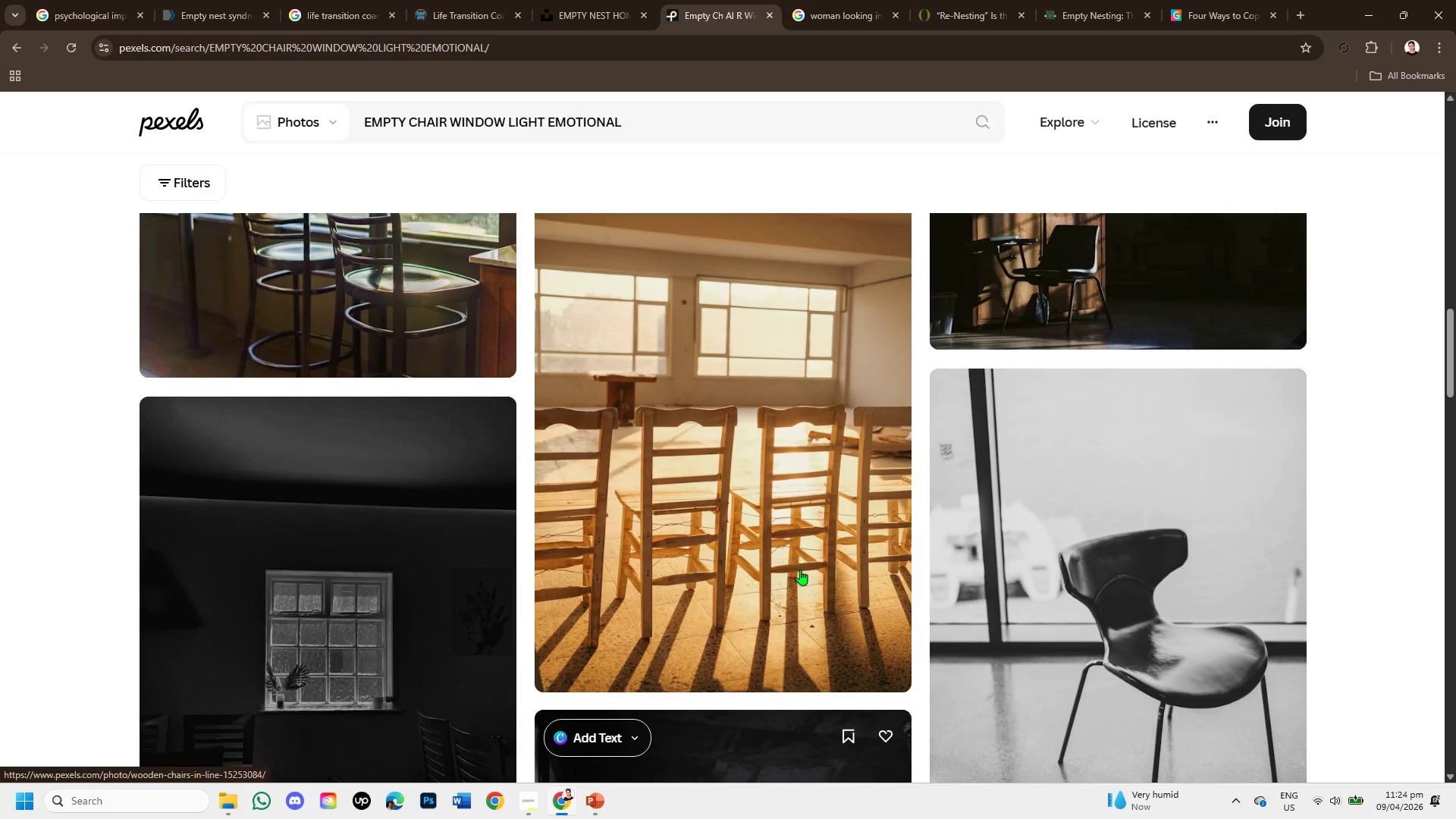 
scroll: coordinate [802, 540], scroll_direction: down, amount: 11.0
 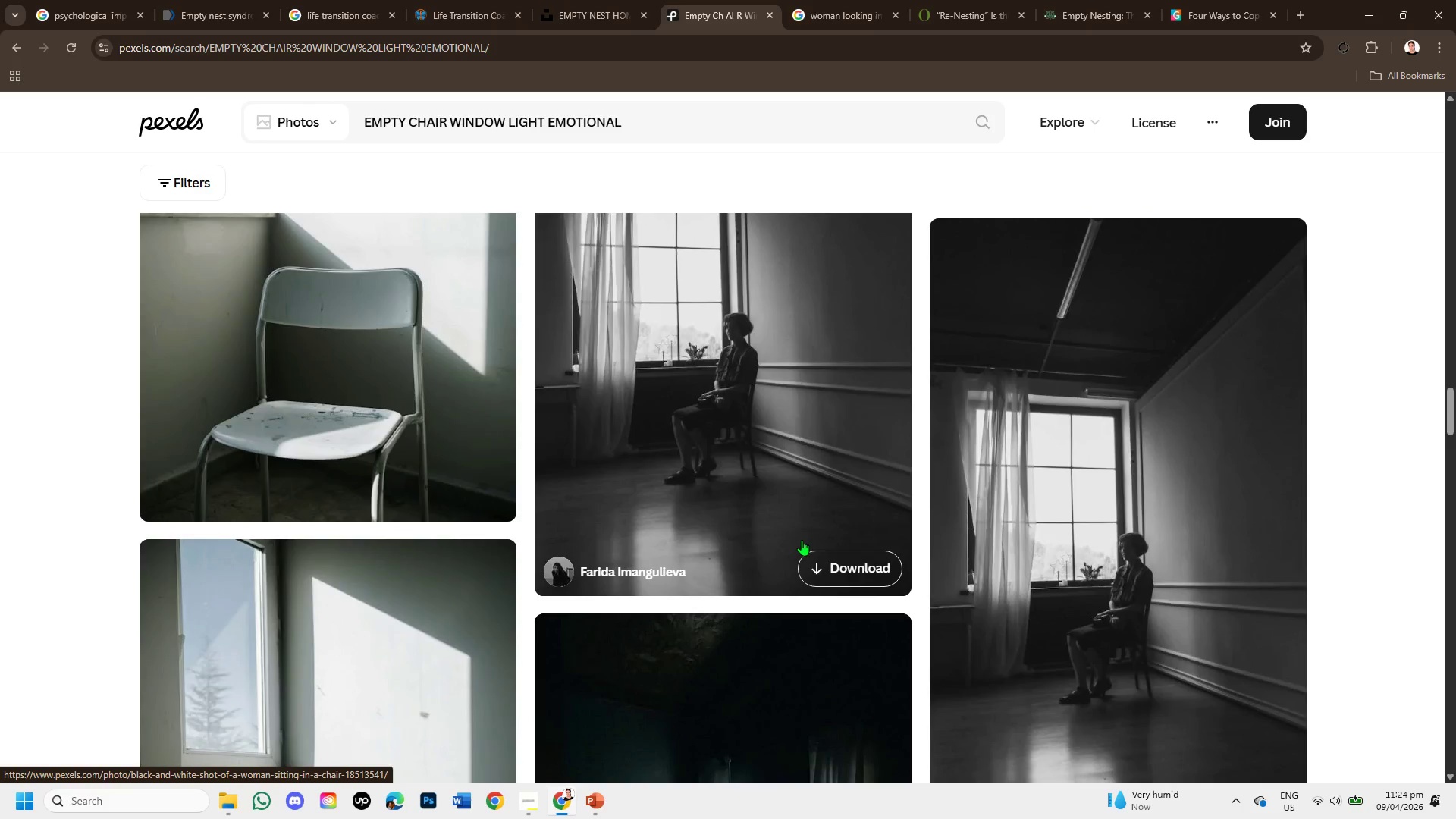 
scroll: coordinate [802, 540], scroll_direction: down, amount: 1.0
 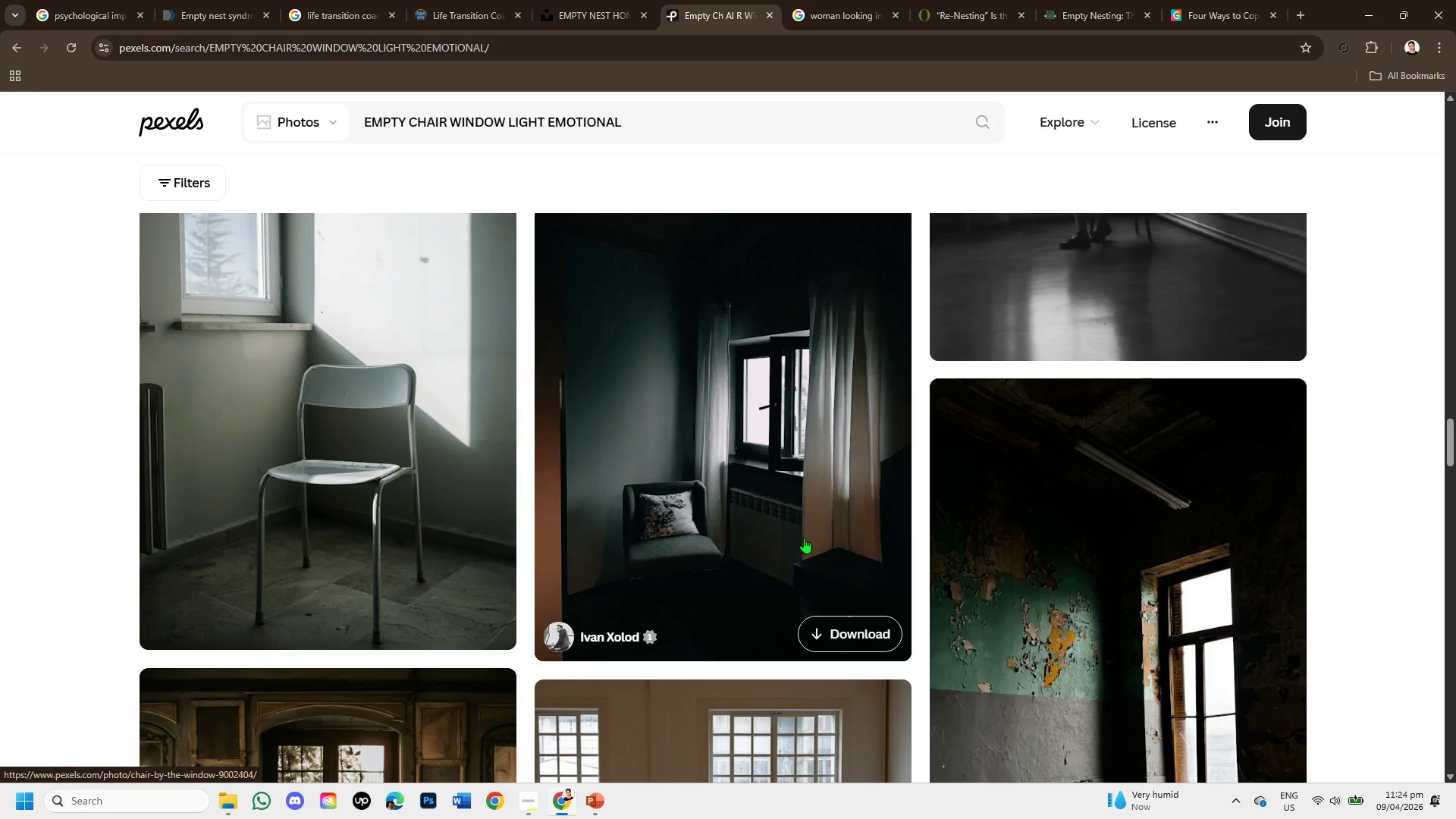 
scroll: coordinate [816, 527], scroll_direction: up, amount: 3.0
 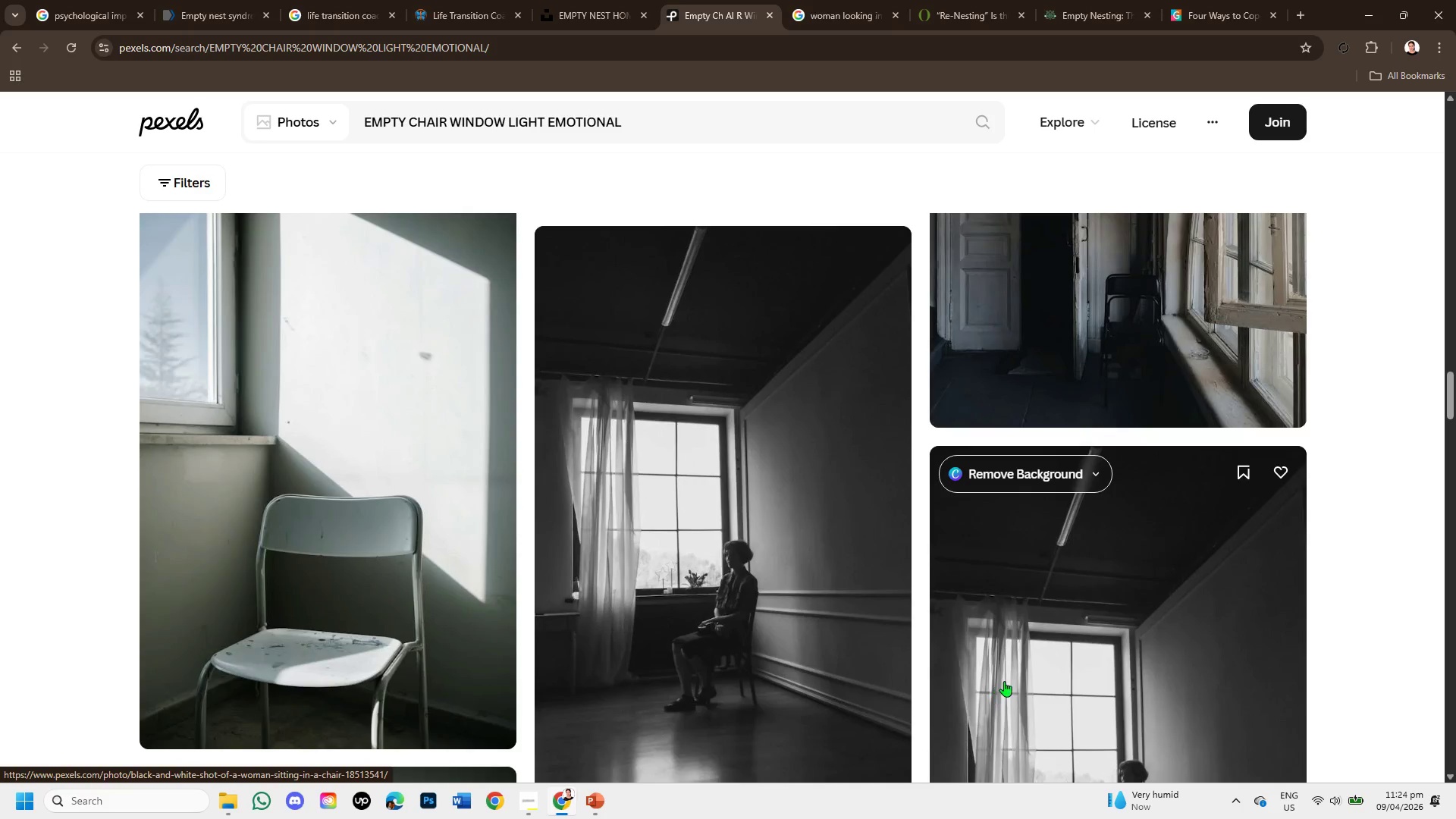 
left_click([1054, 658])
 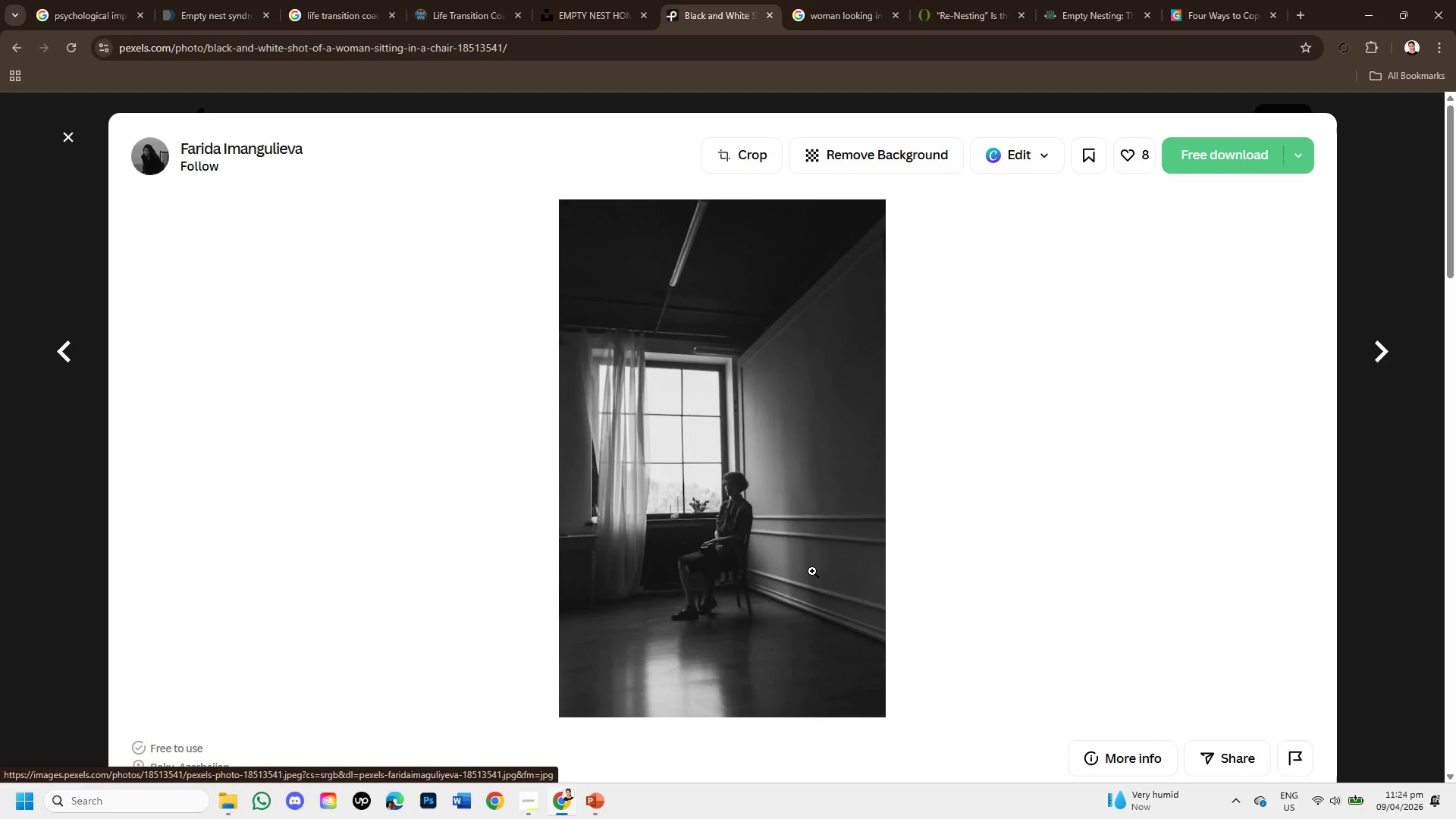 
scroll: coordinate [812, 571], scroll_direction: down, amount: 5.0
 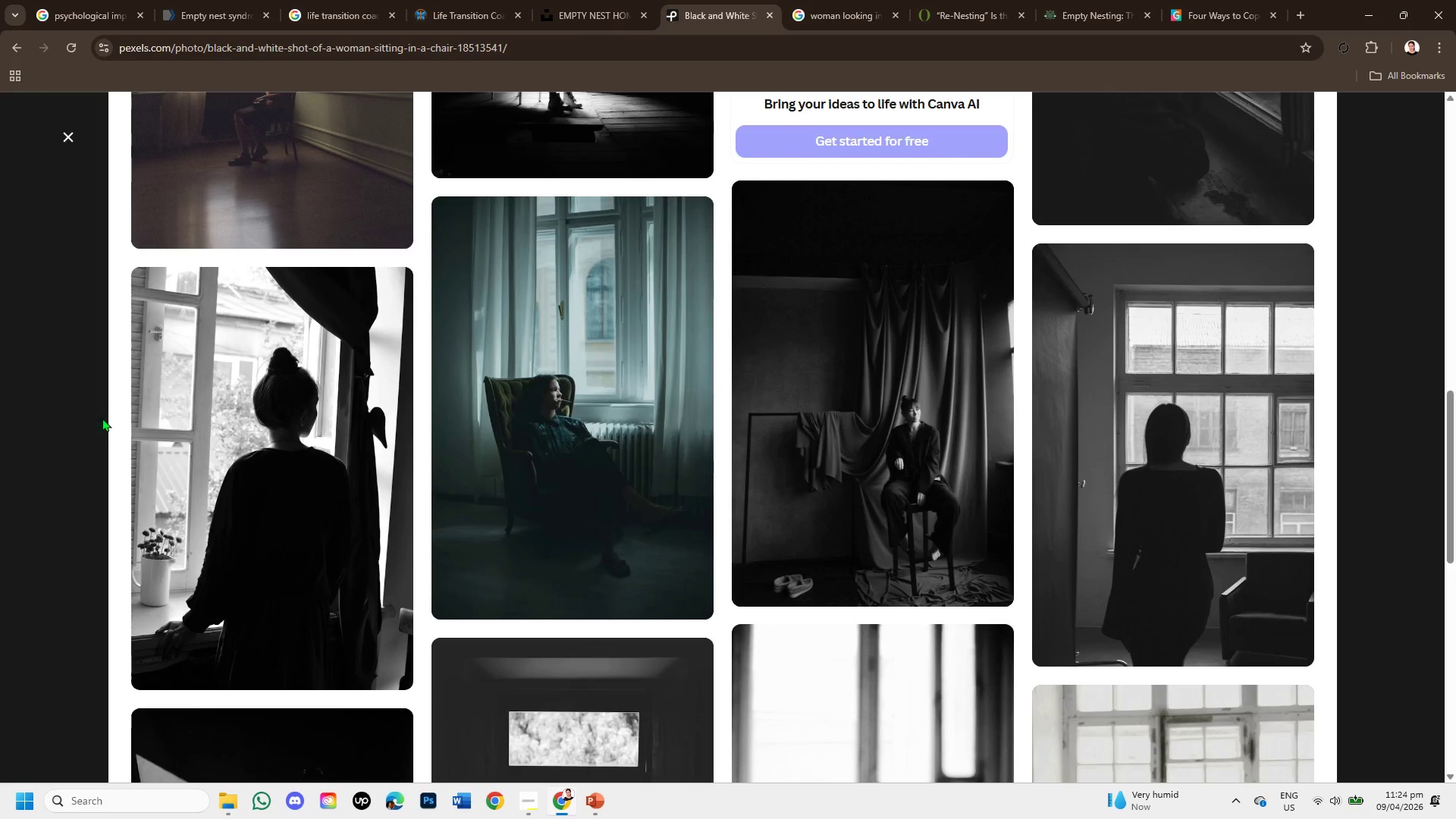 
wait(8.27)
 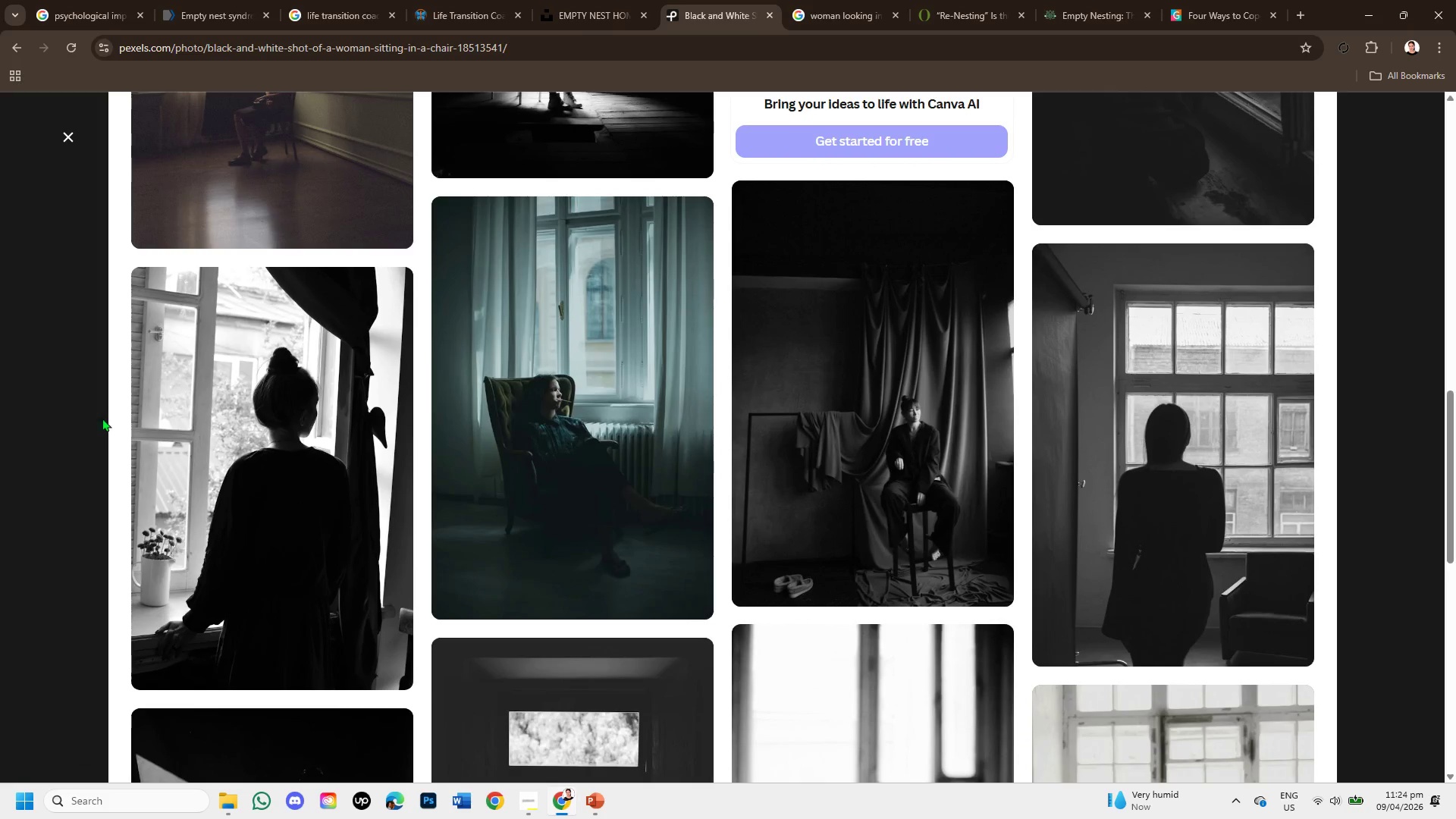 
scroll: coordinate [1055, 582], scroll_direction: down, amount: 2.0
 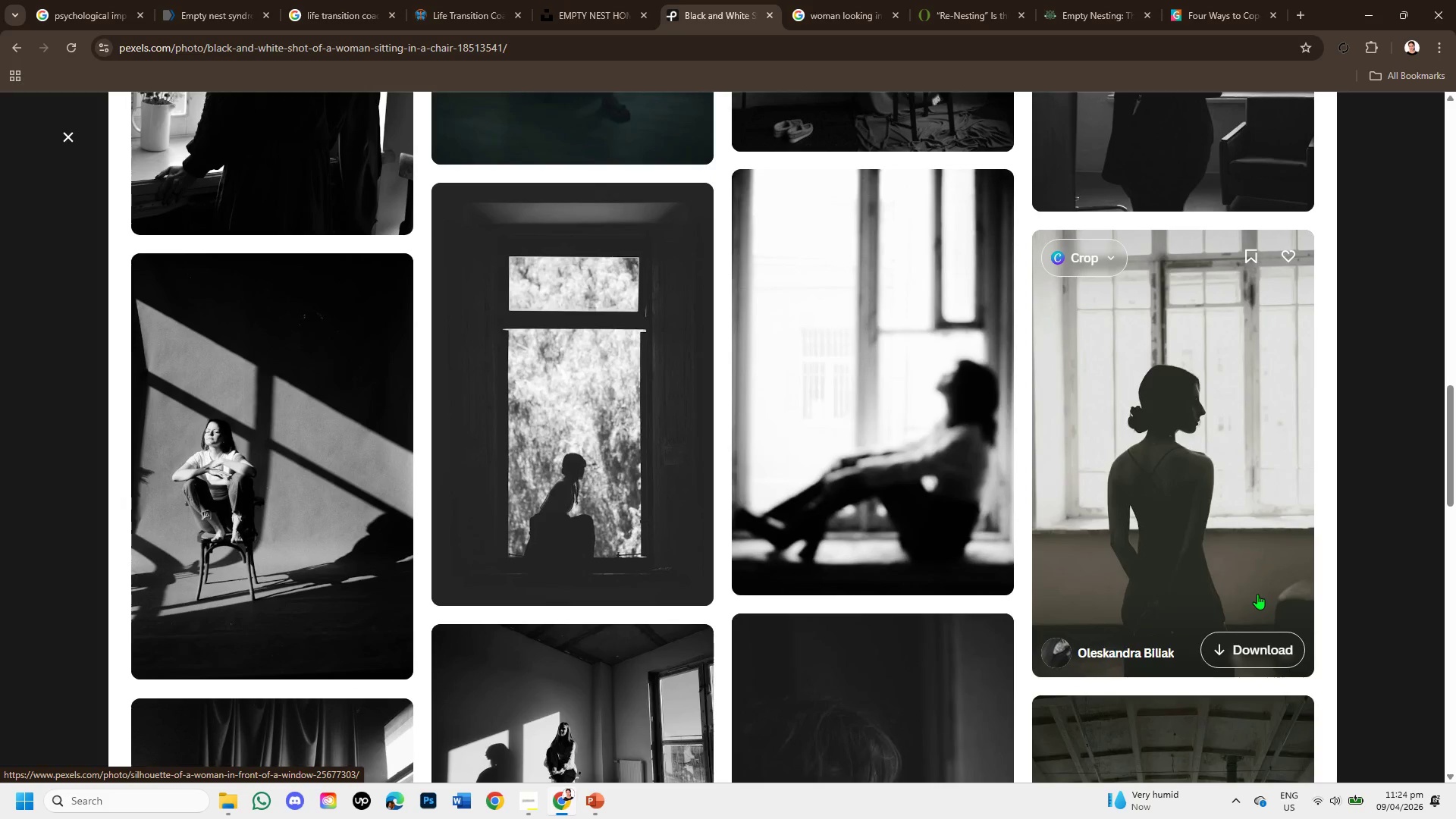 
wait(10.72)
 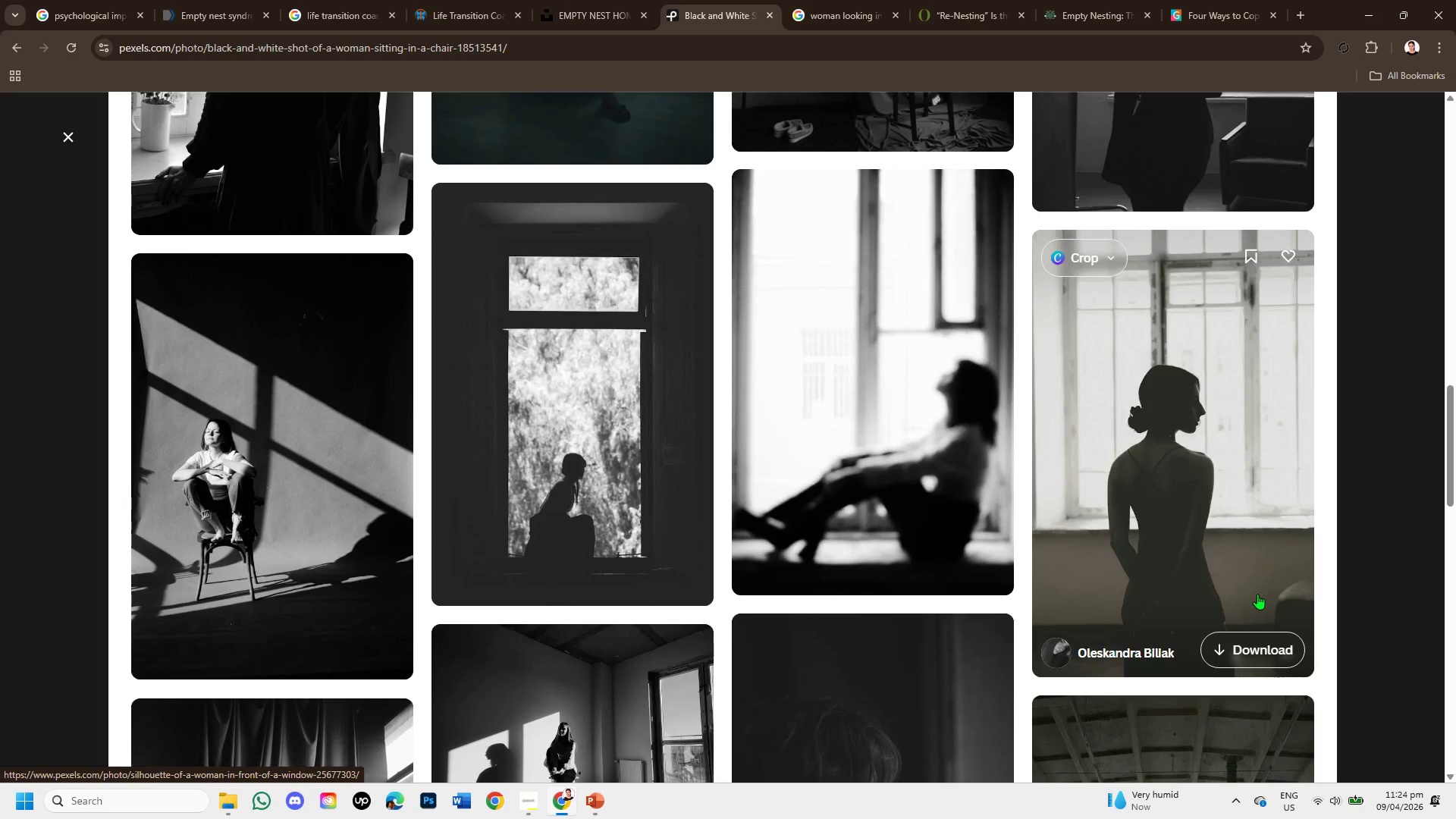 
scroll: coordinate [1026, 522], scroll_direction: down, amount: 8.0
 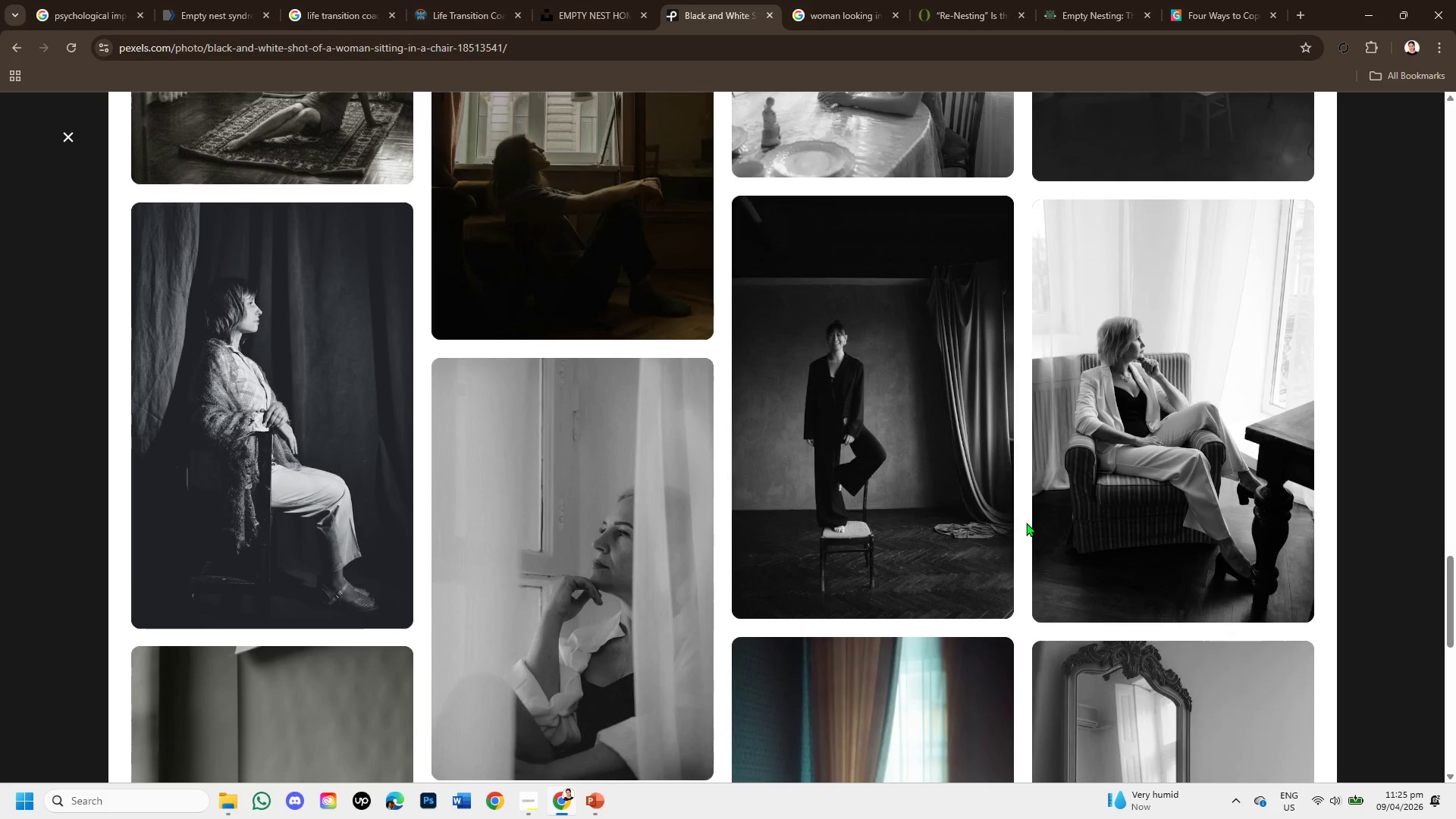 
scroll: coordinate [1026, 522], scroll_direction: up, amount: 1.0
 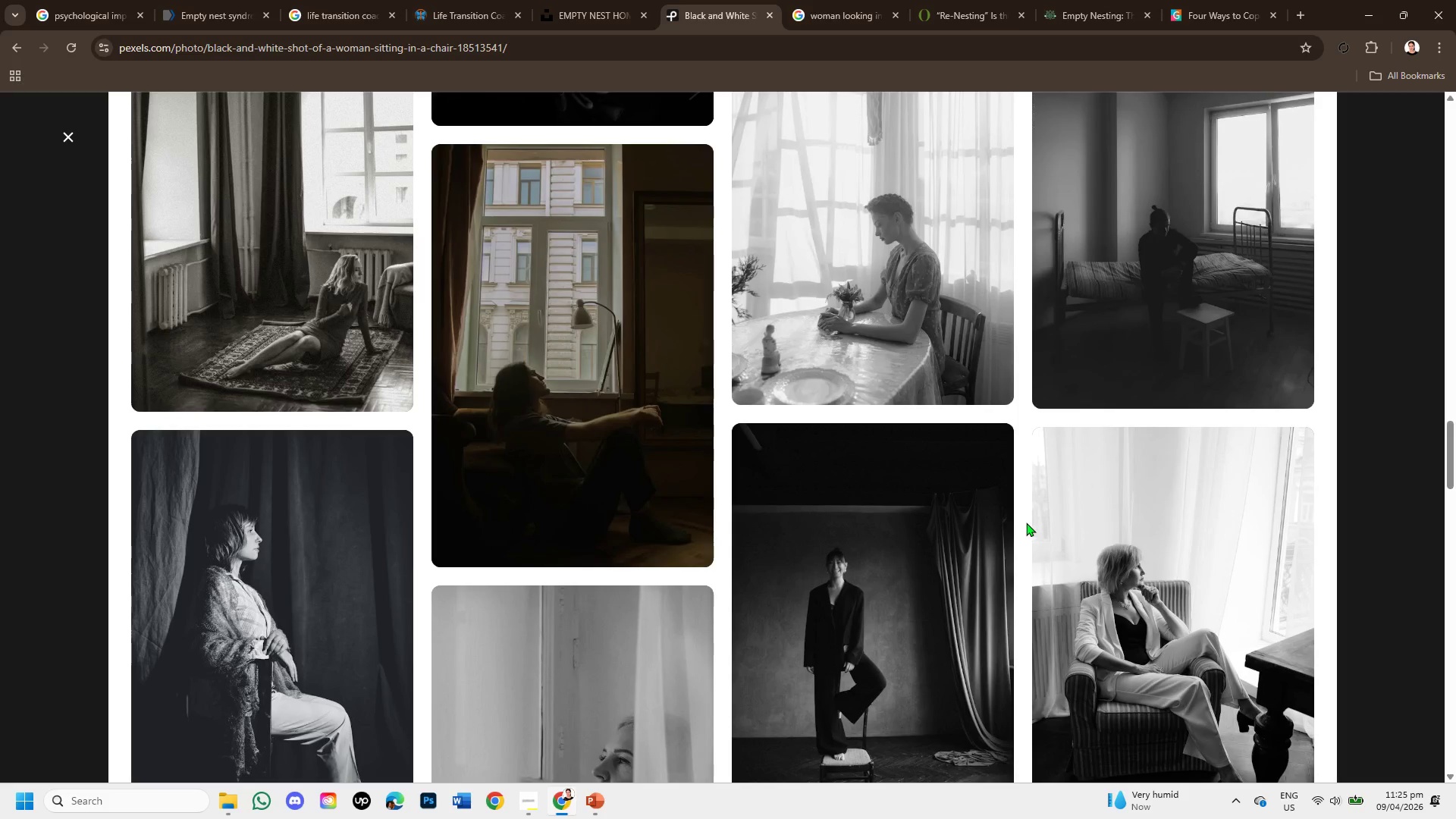 
scroll: coordinate [1026, 522], scroll_direction: down, amount: 10.0
 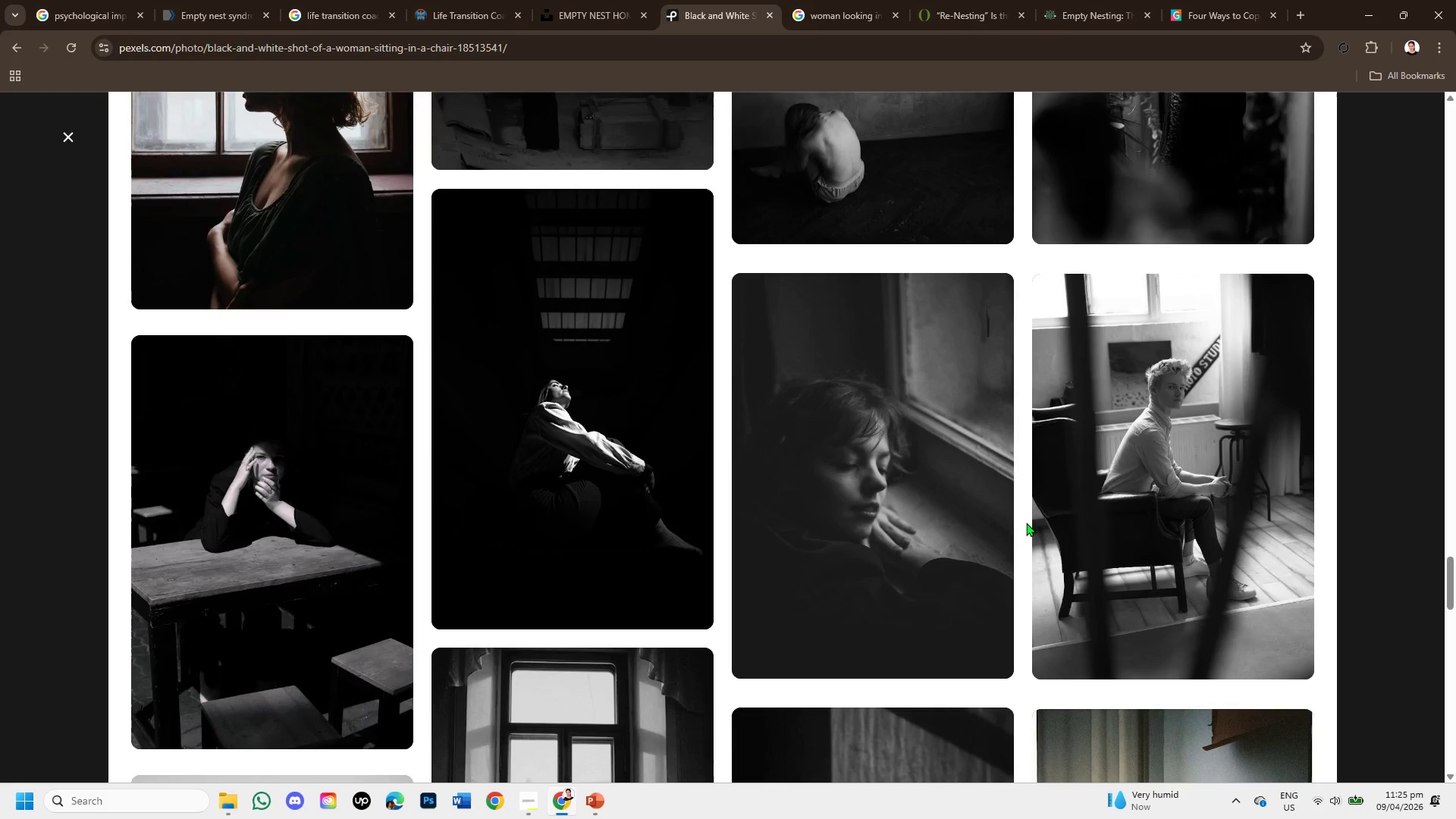 
scroll: coordinate [1026, 522], scroll_direction: down, amount: 6.0
 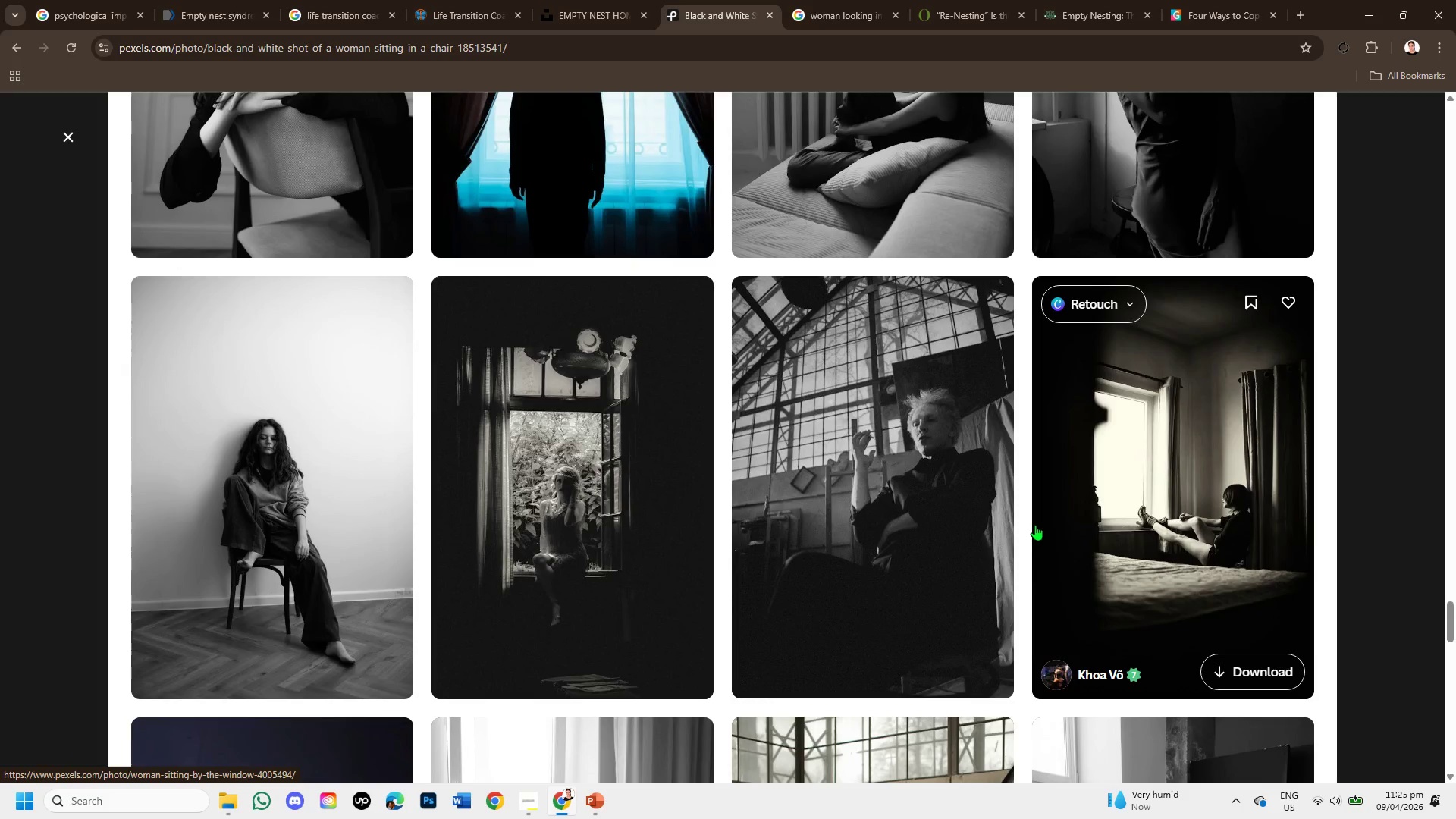 
left_click([588, 0])
 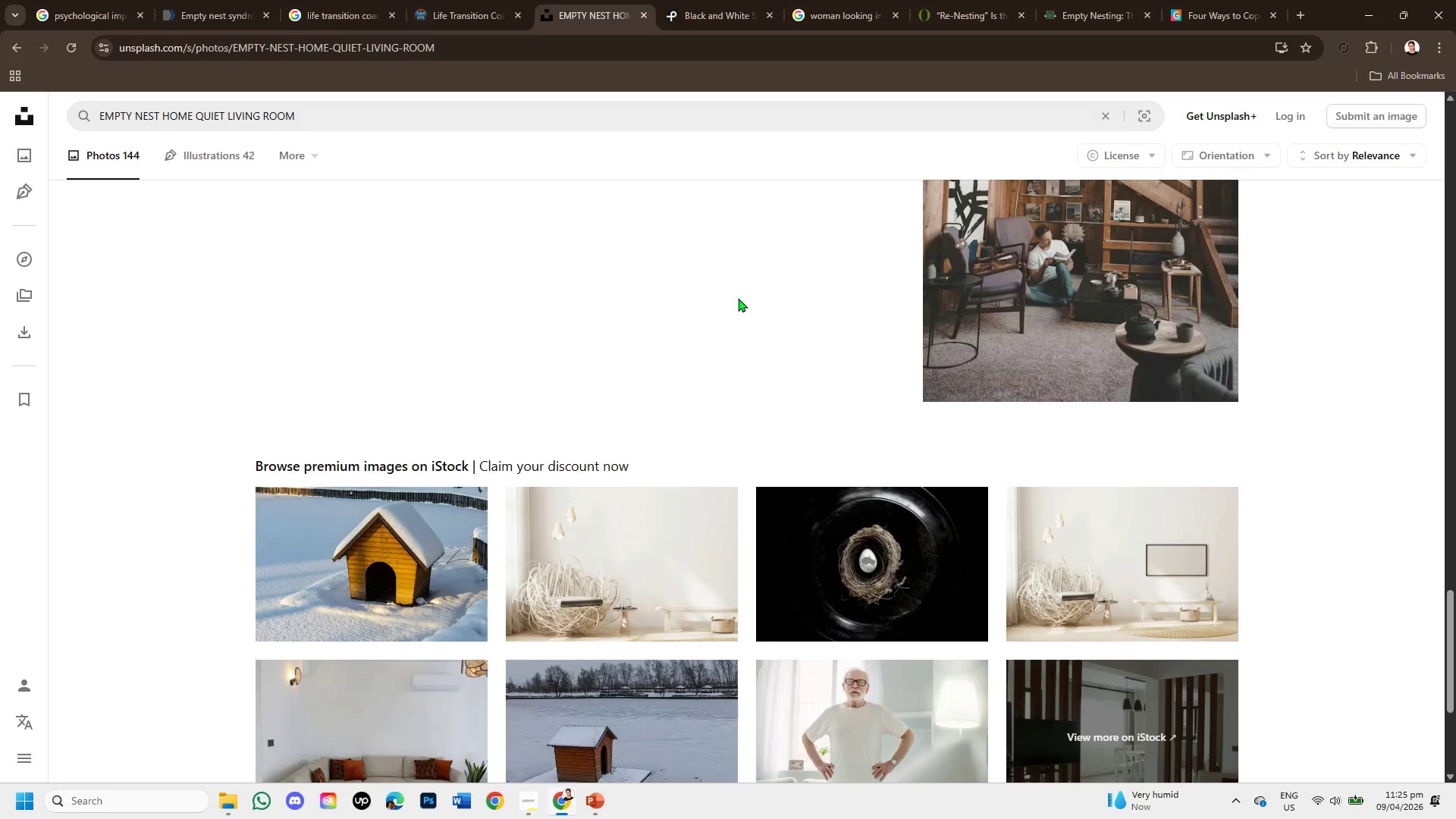 
scroll: coordinate [744, 310], scroll_direction: down, amount: 3.0
 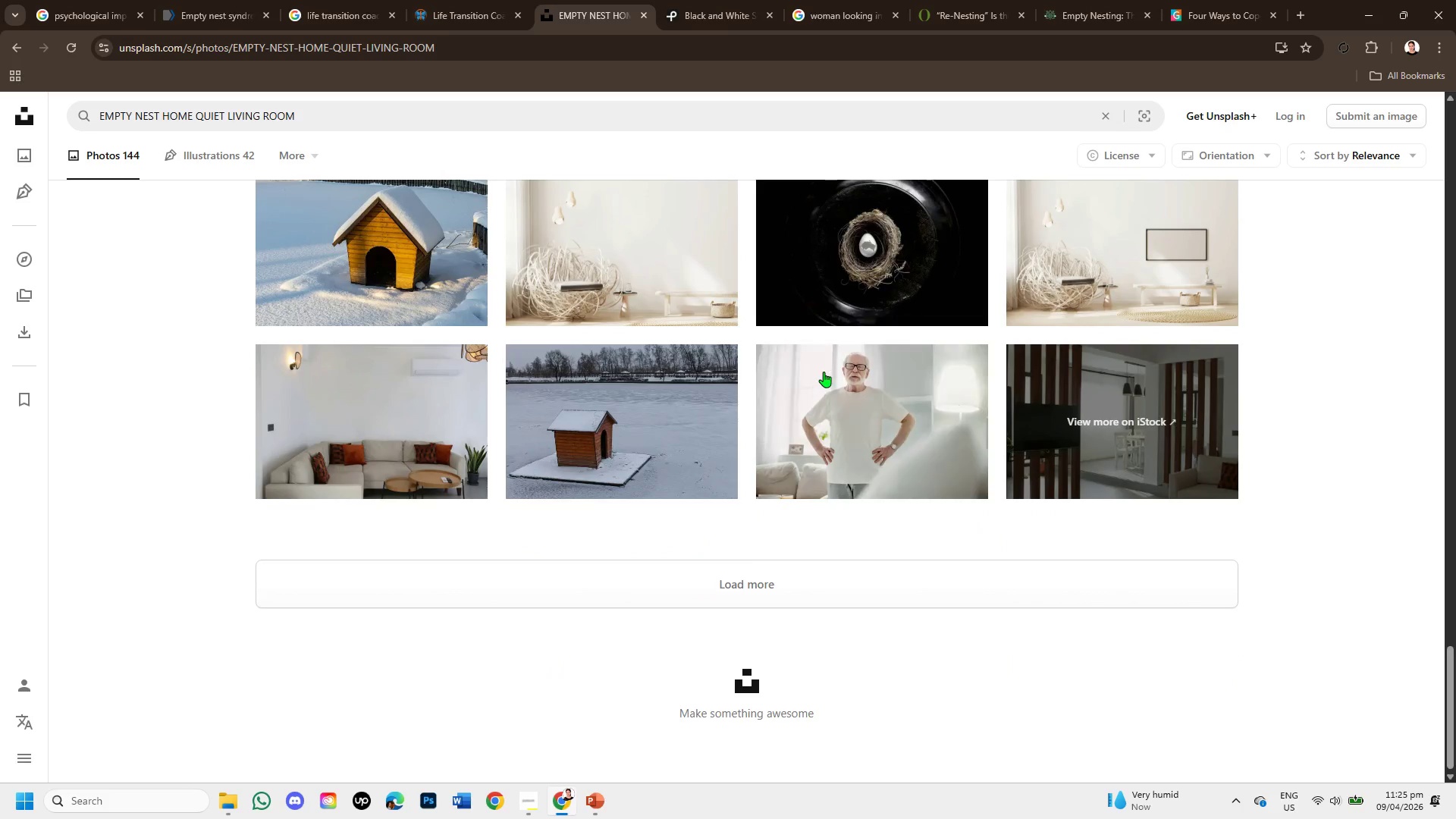 
scroll: coordinate [829, 370], scroll_direction: up, amount: 5.0
 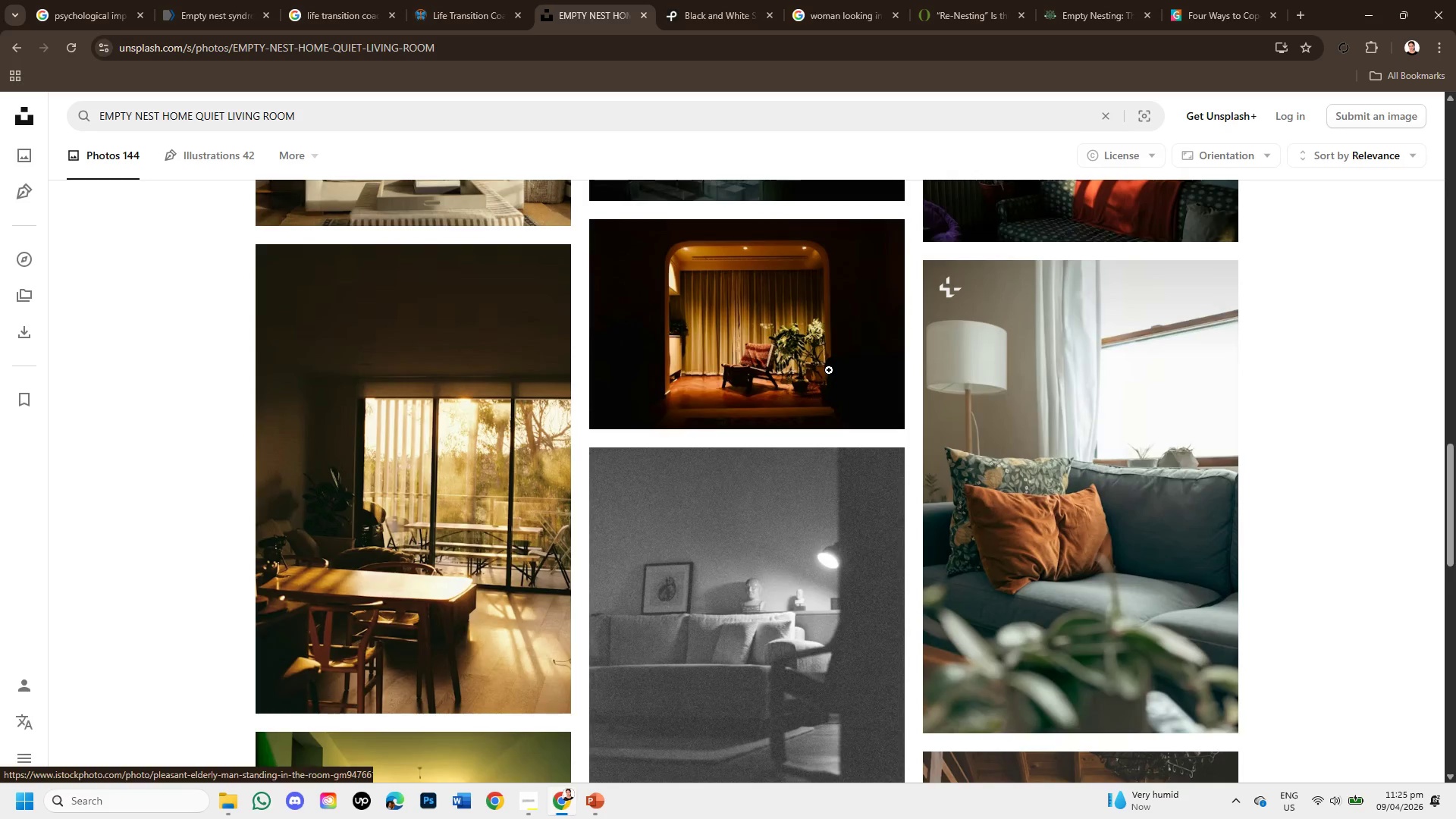 
mouse_move([848, 362])
 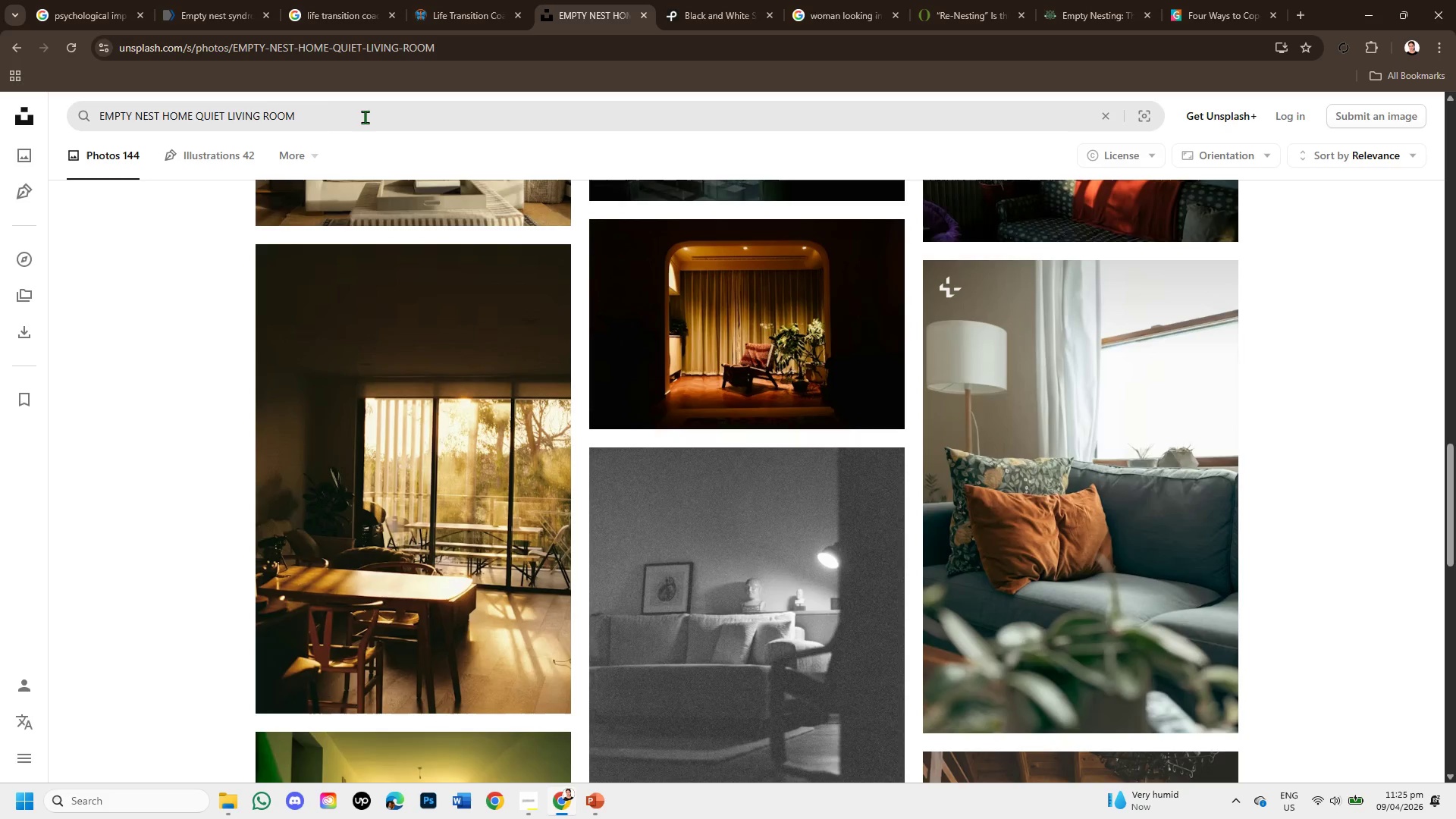 
left_click_drag(start_coordinate=[331, 115], to_coordinate=[38, 74])
 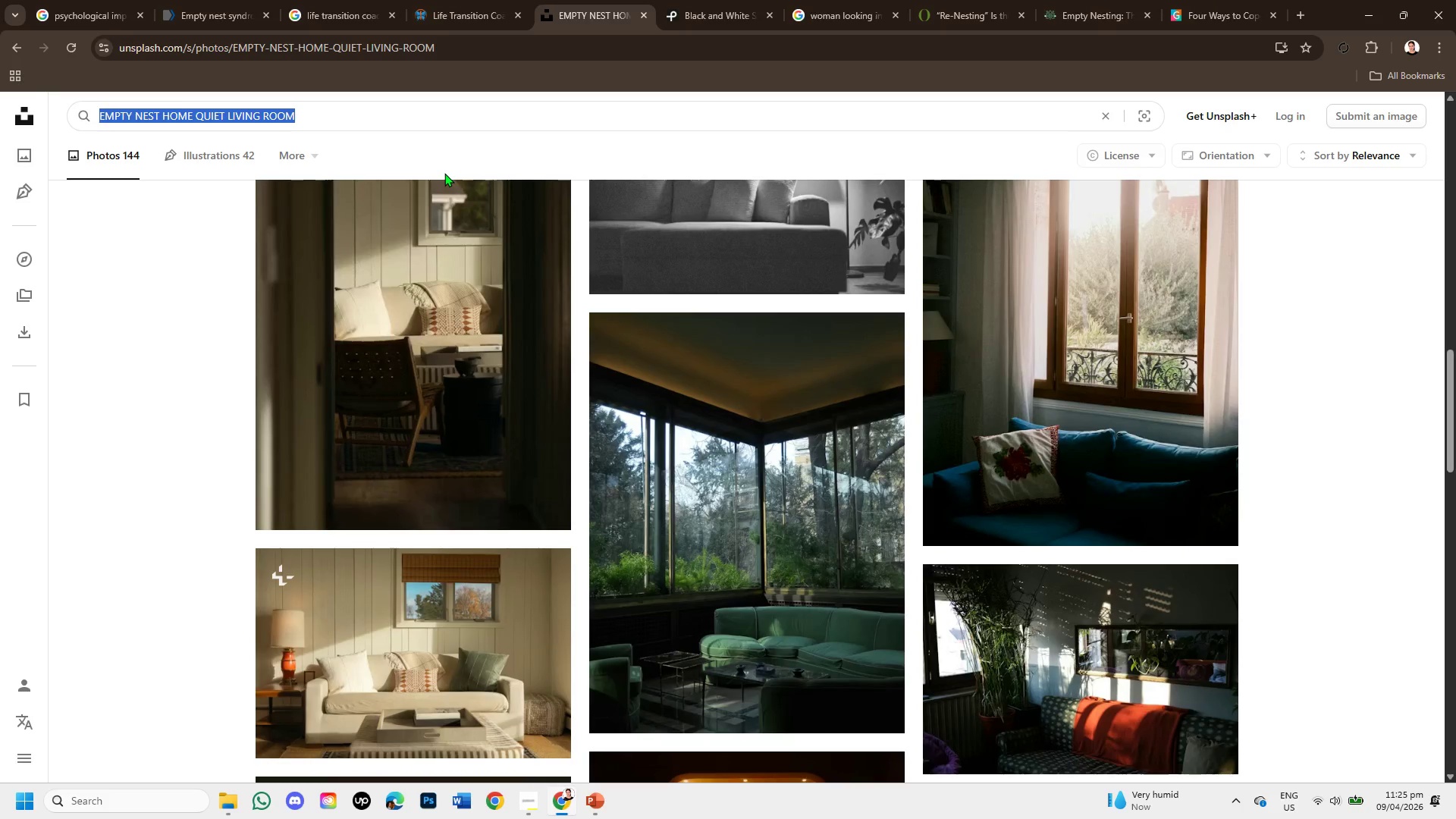 
key(Control+C)
 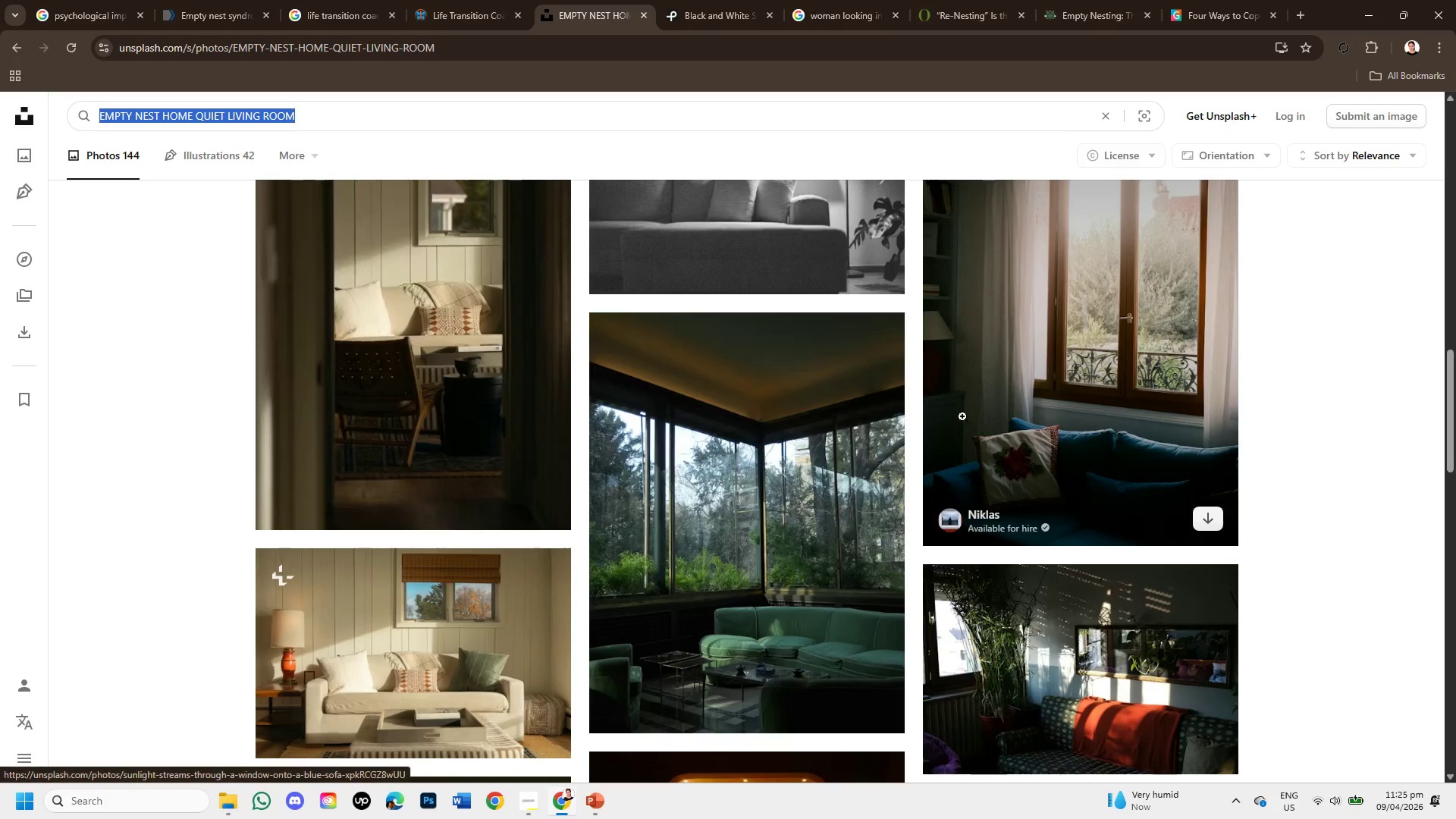 
scroll: coordinate [956, 78], scroll_direction: up, amount: 11.0
 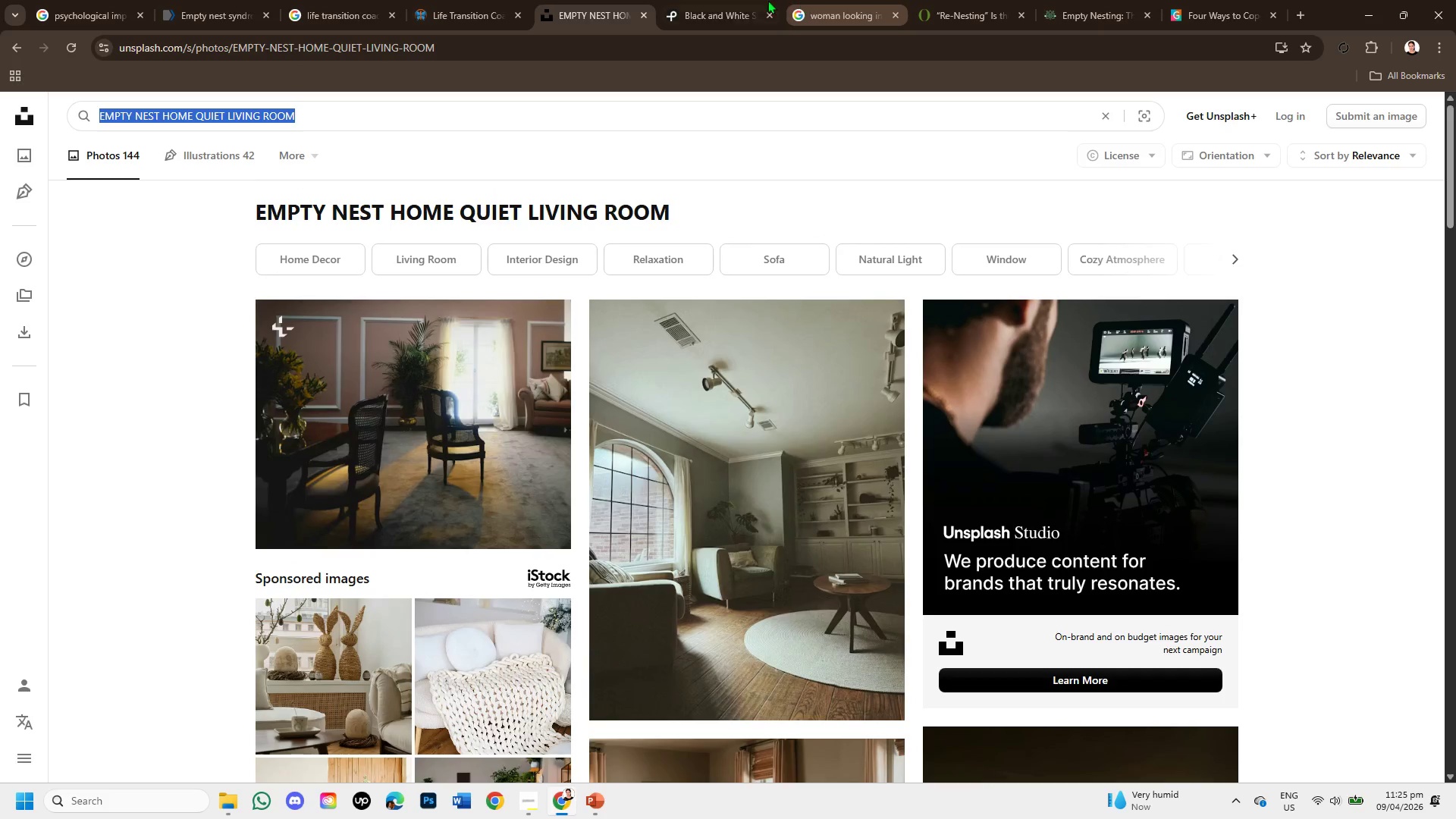 
left_click([726, 0])
 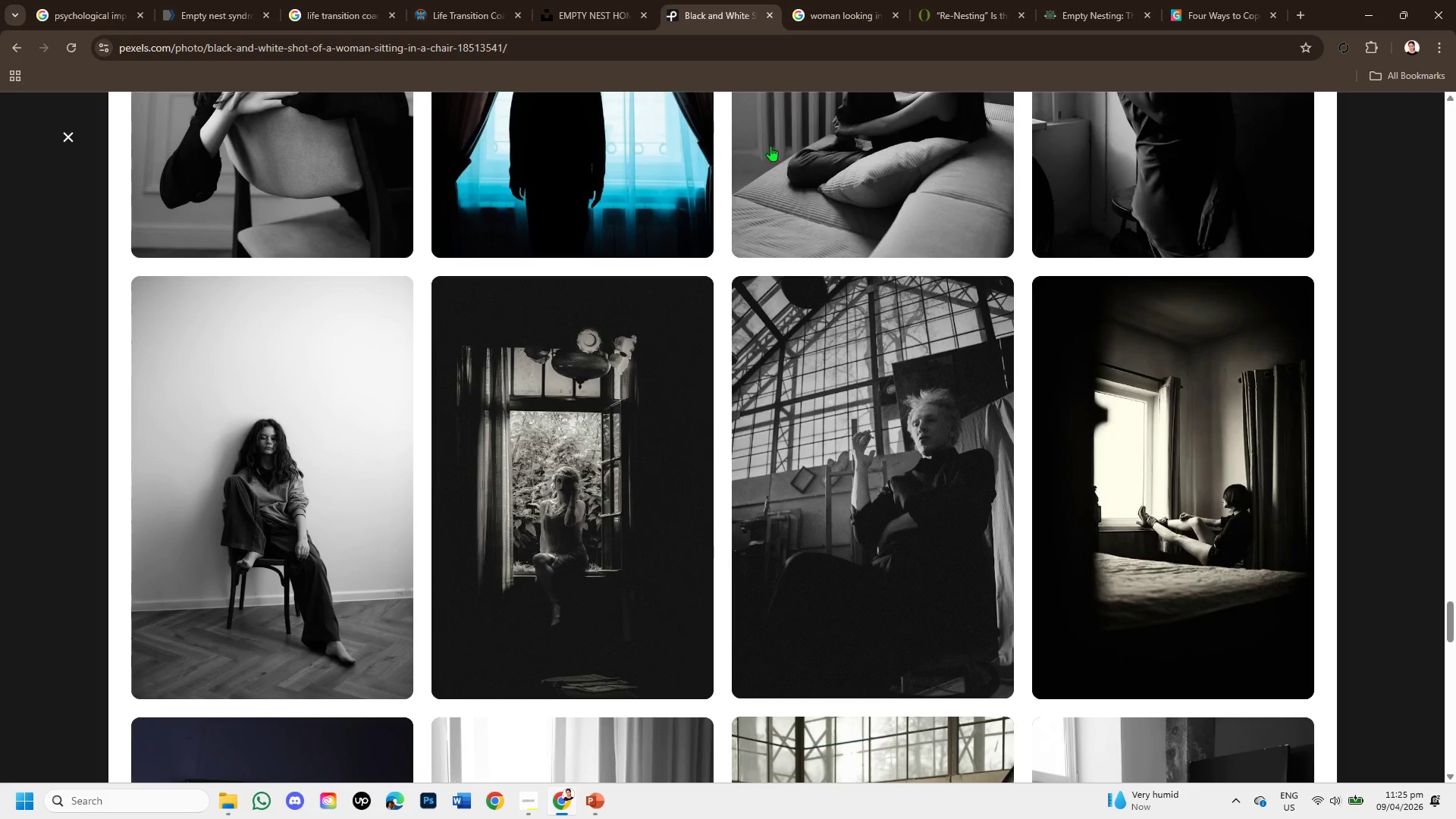 
scroll: coordinate [627, 104], scroll_direction: up, amount: 16.0
 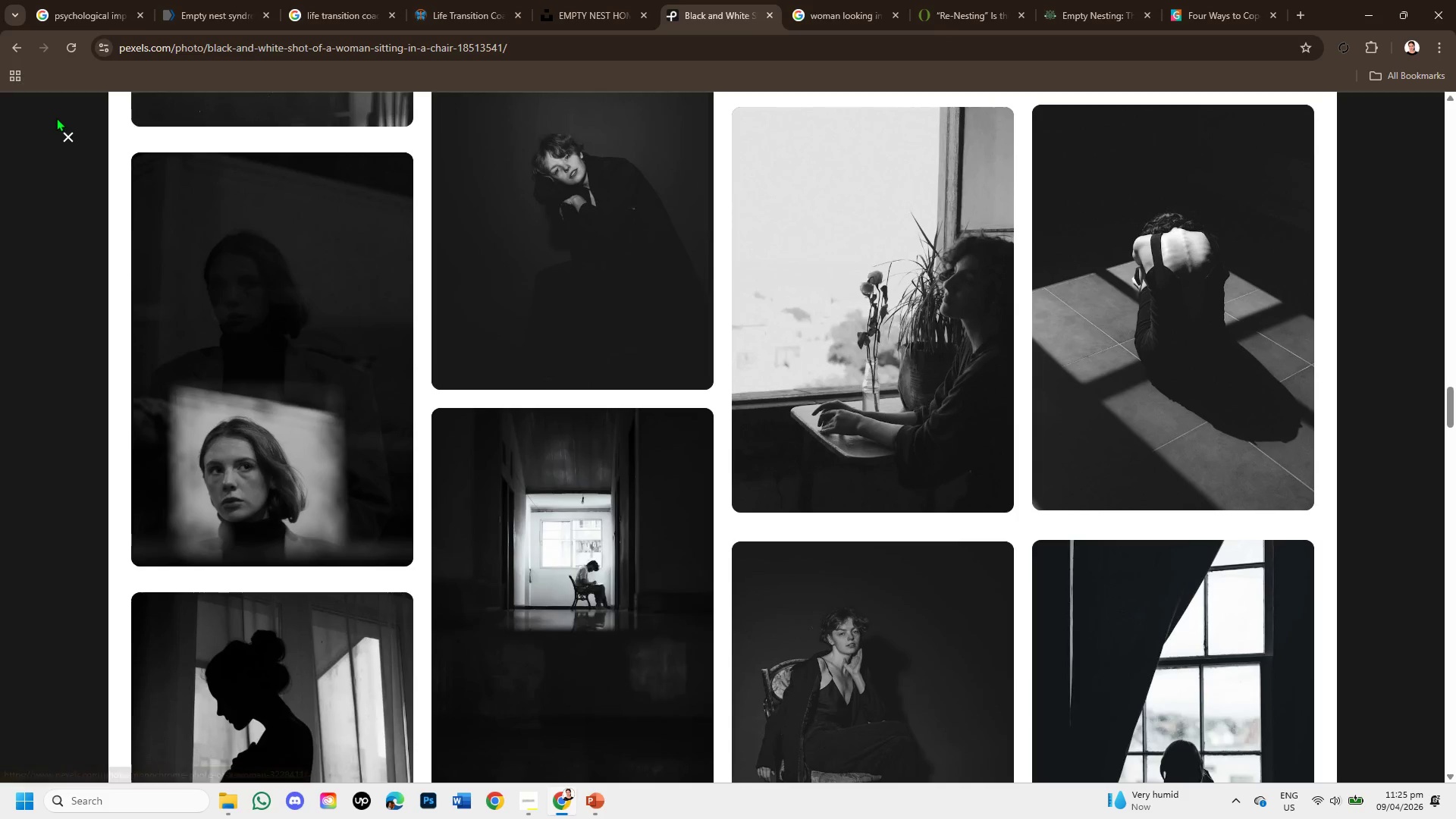 
left_click([71, 133])
 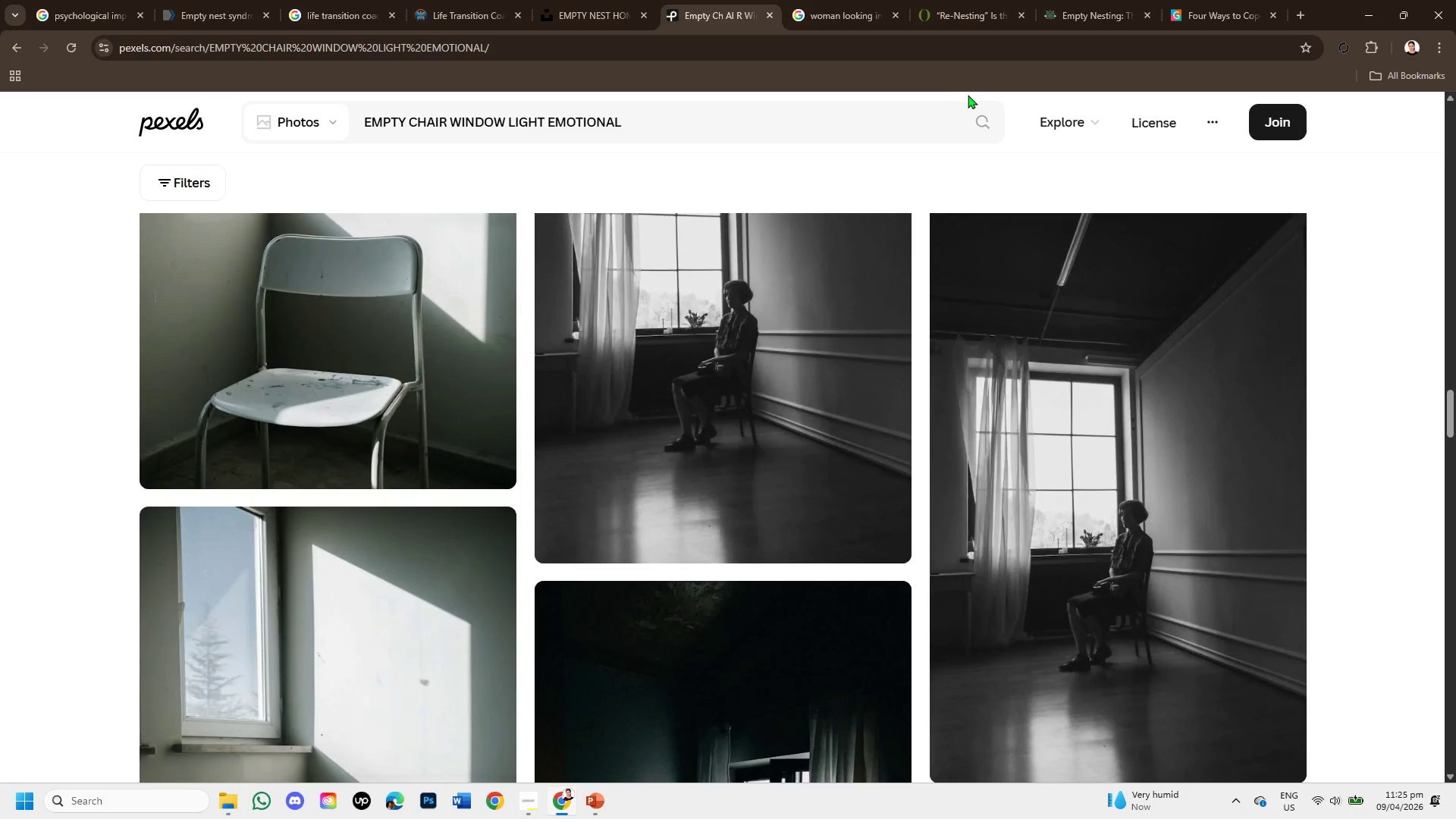 
left_click_drag(start_coordinate=[638, 119], to_coordinate=[160, 72])
 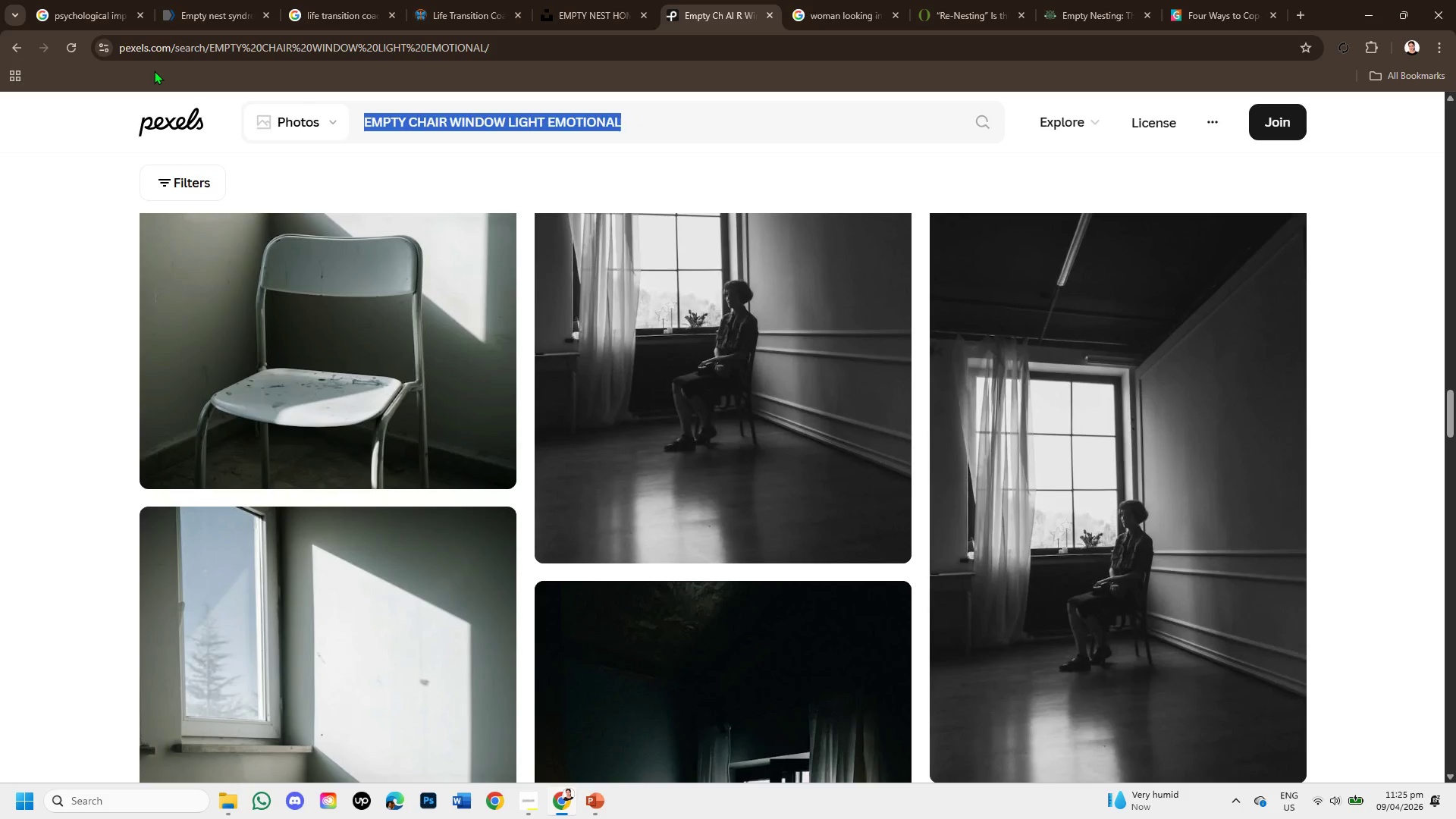 
key(Backspace)
 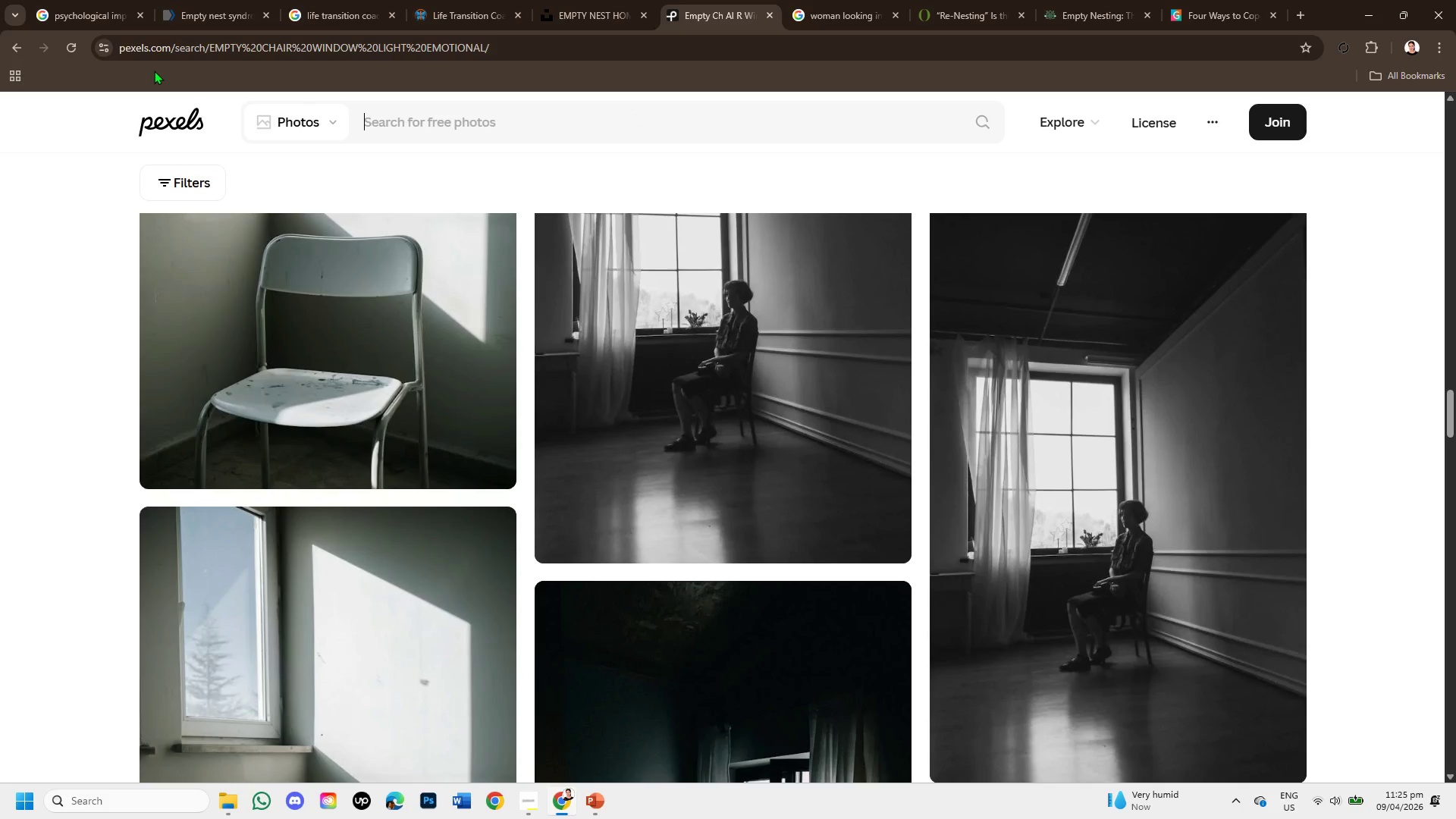 
key(Control+V)
 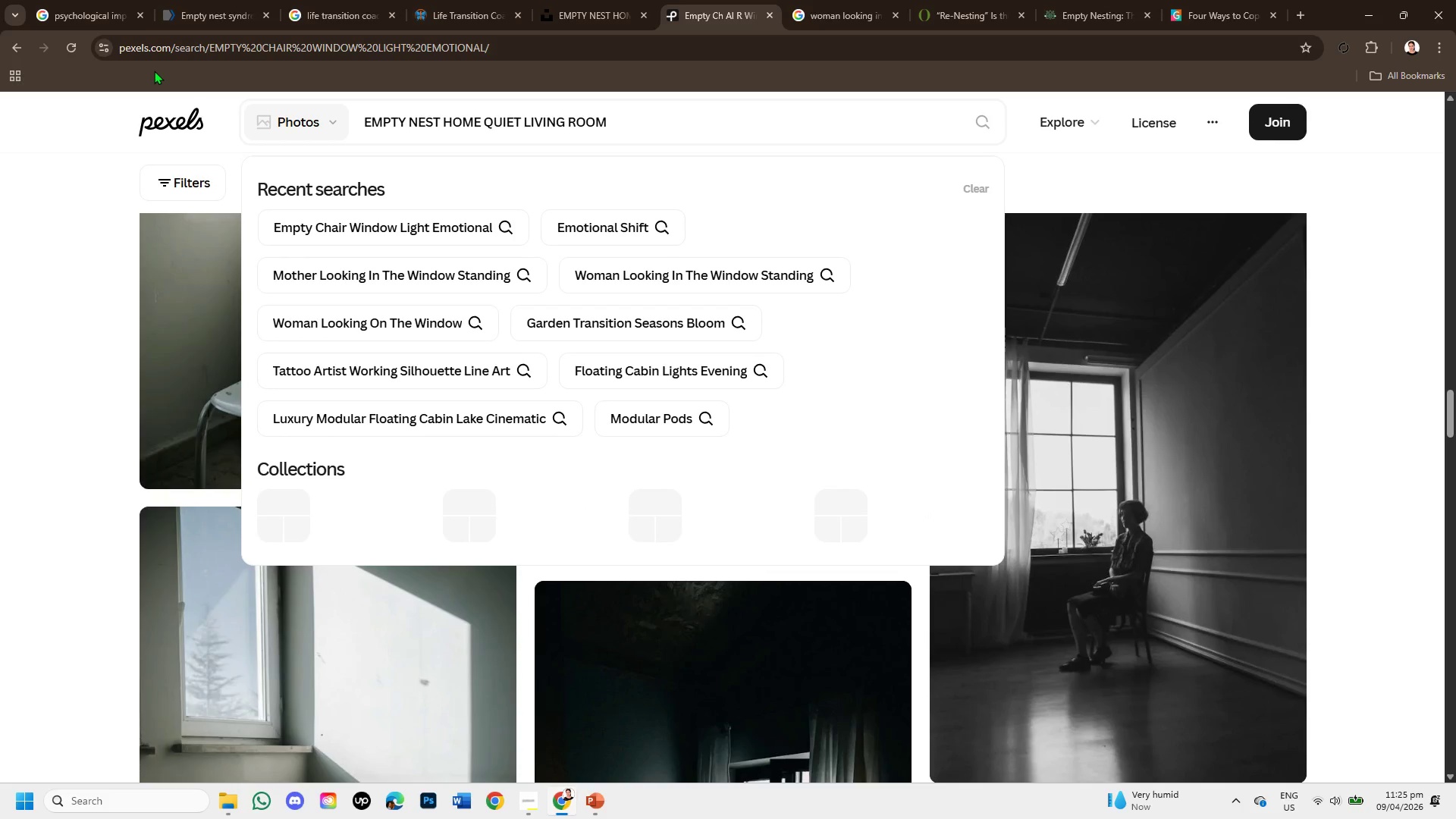 
key(Enter)
 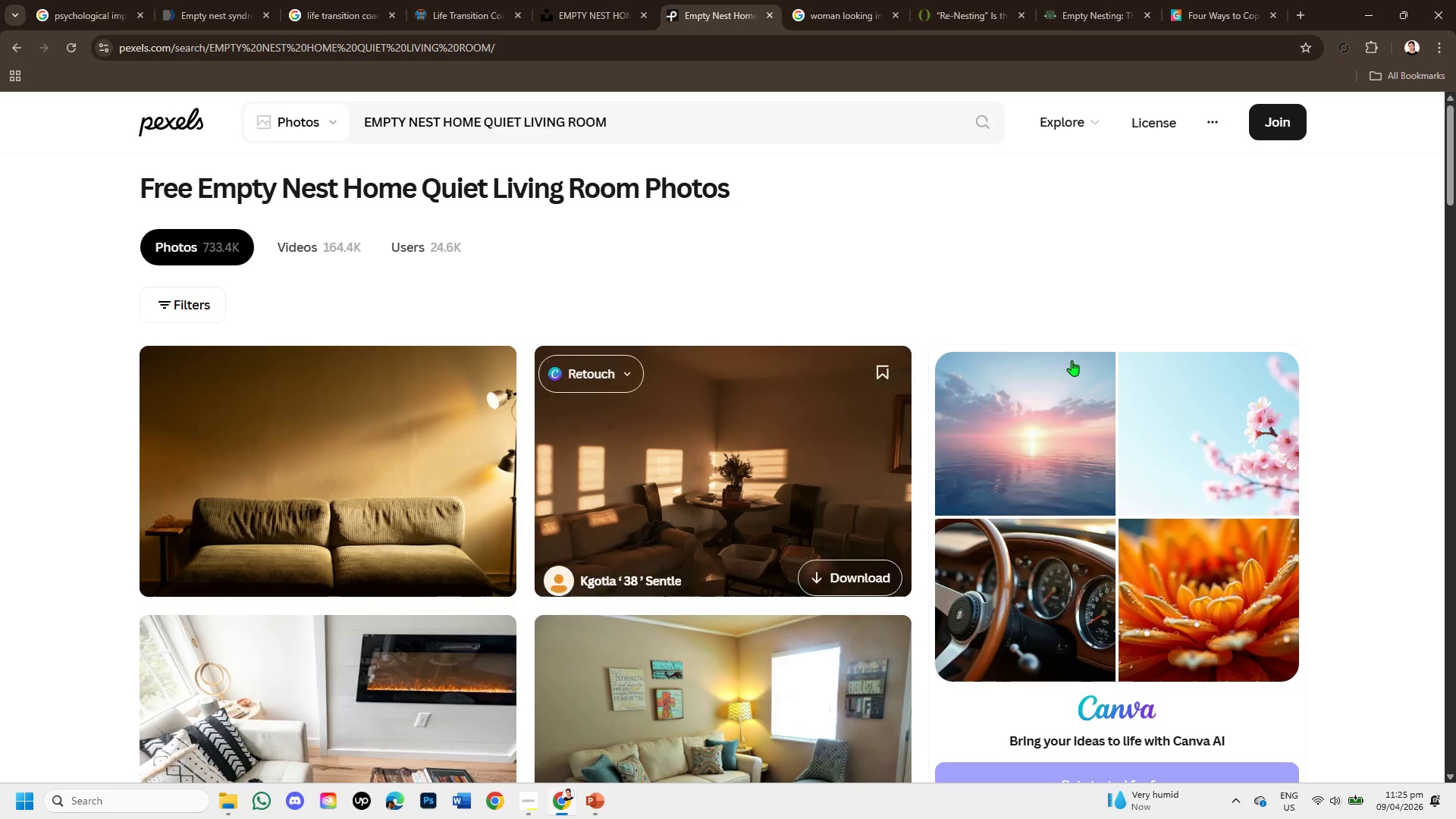 
wait(7.58)
 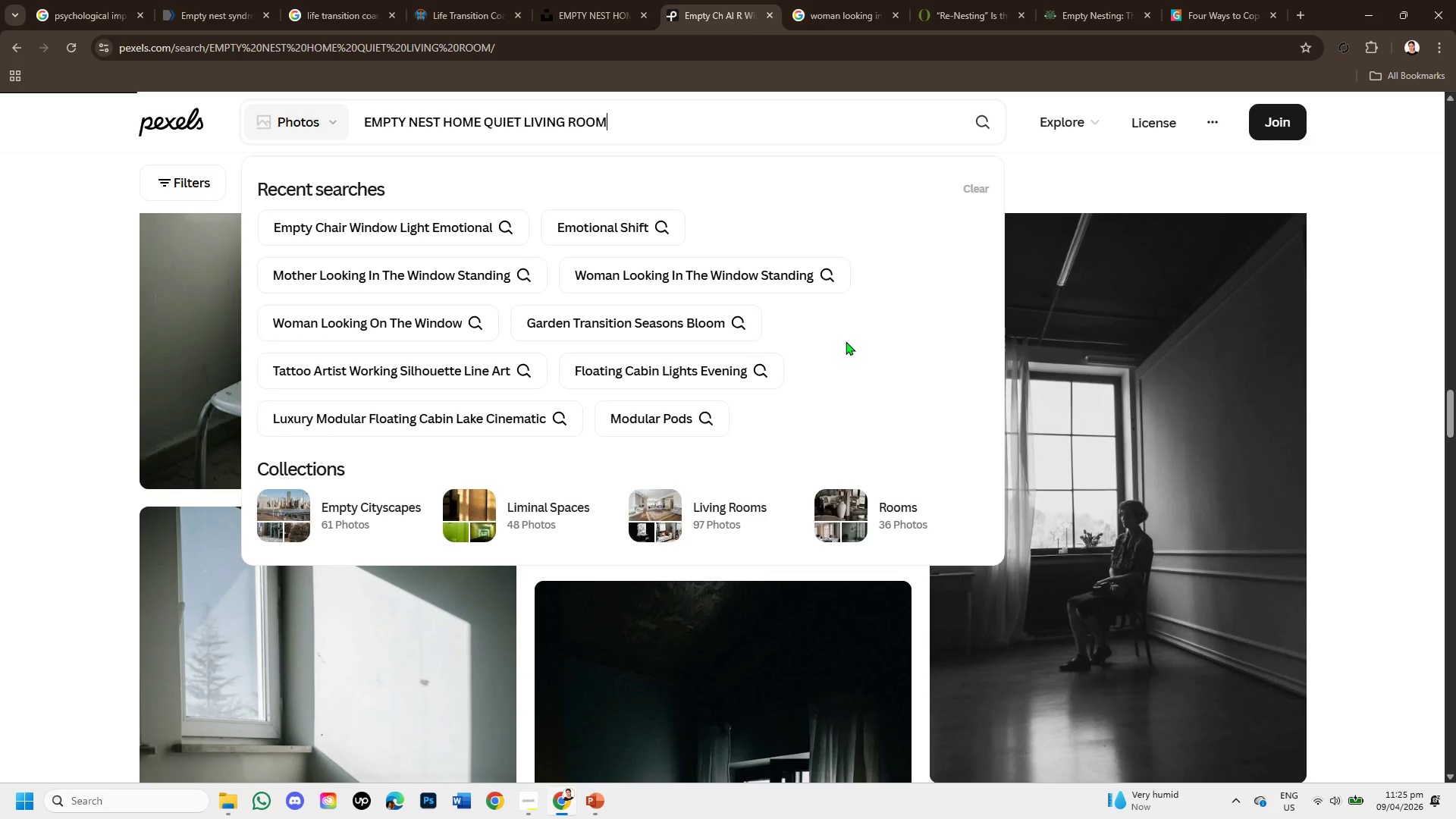 
scroll: coordinate [863, 567], scroll_direction: down, amount: 8.0
 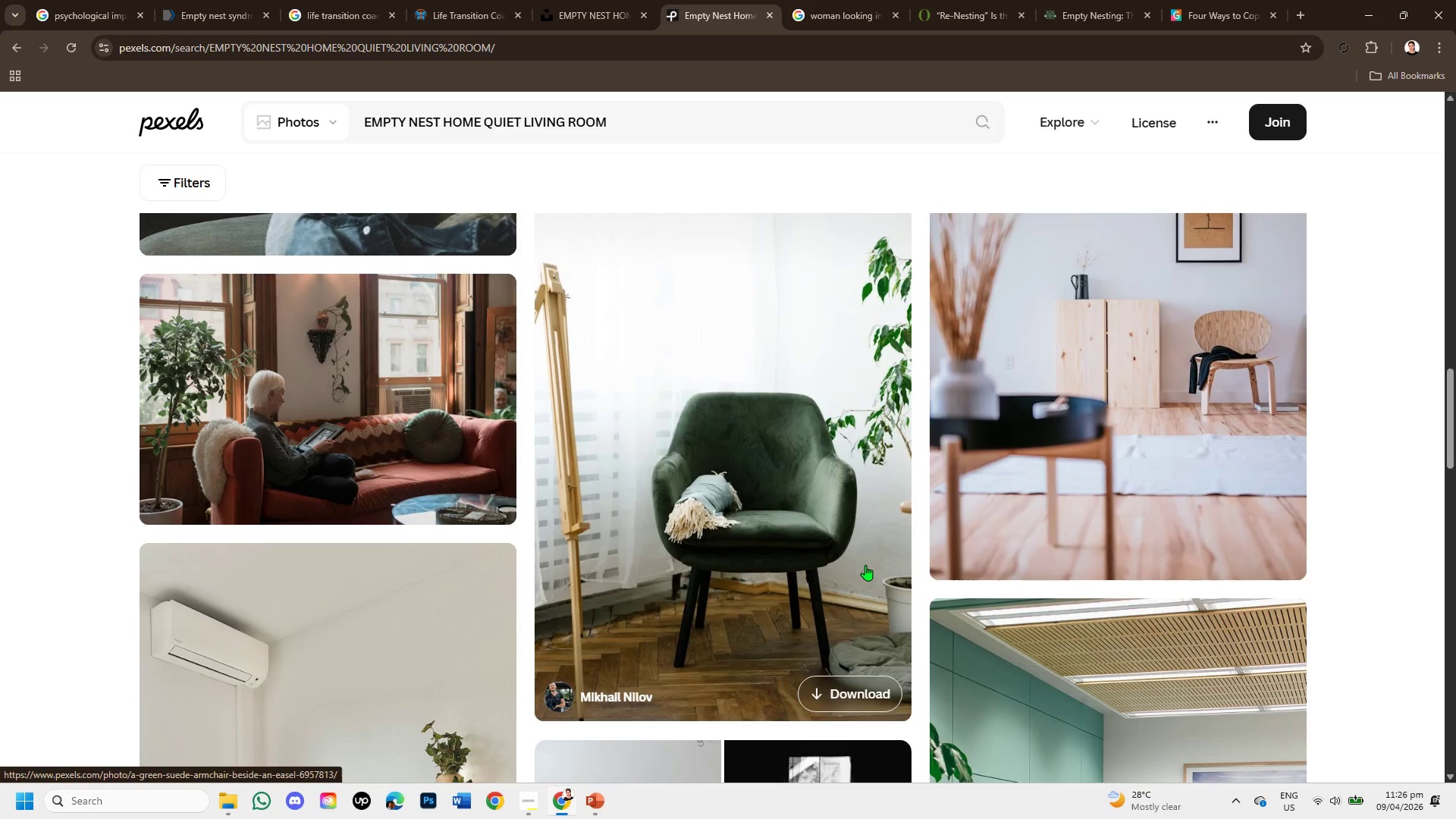 
scroll: coordinate [831, 541], scroll_direction: up, amount: 8.0
 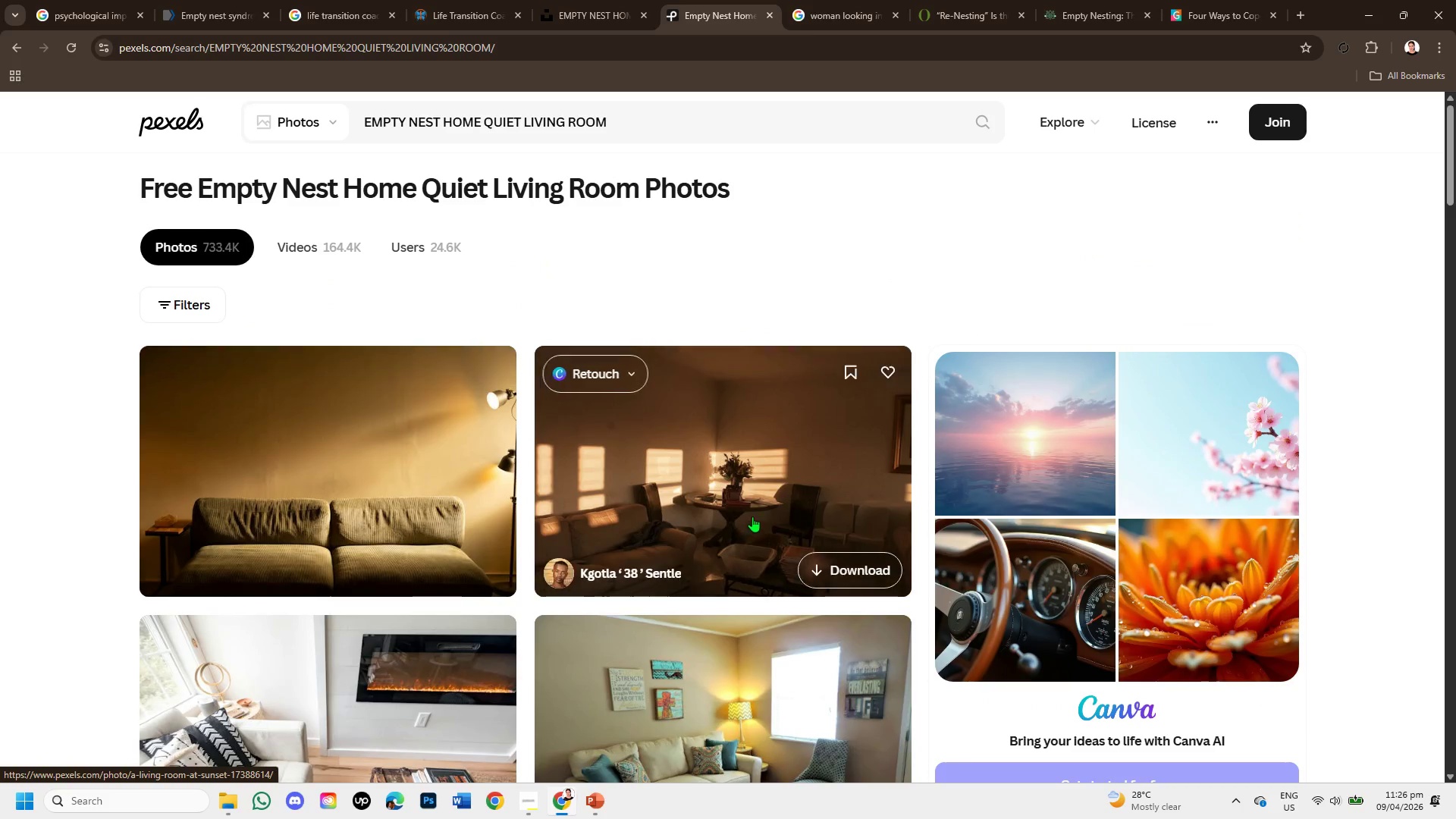 
left_click([753, 497])
 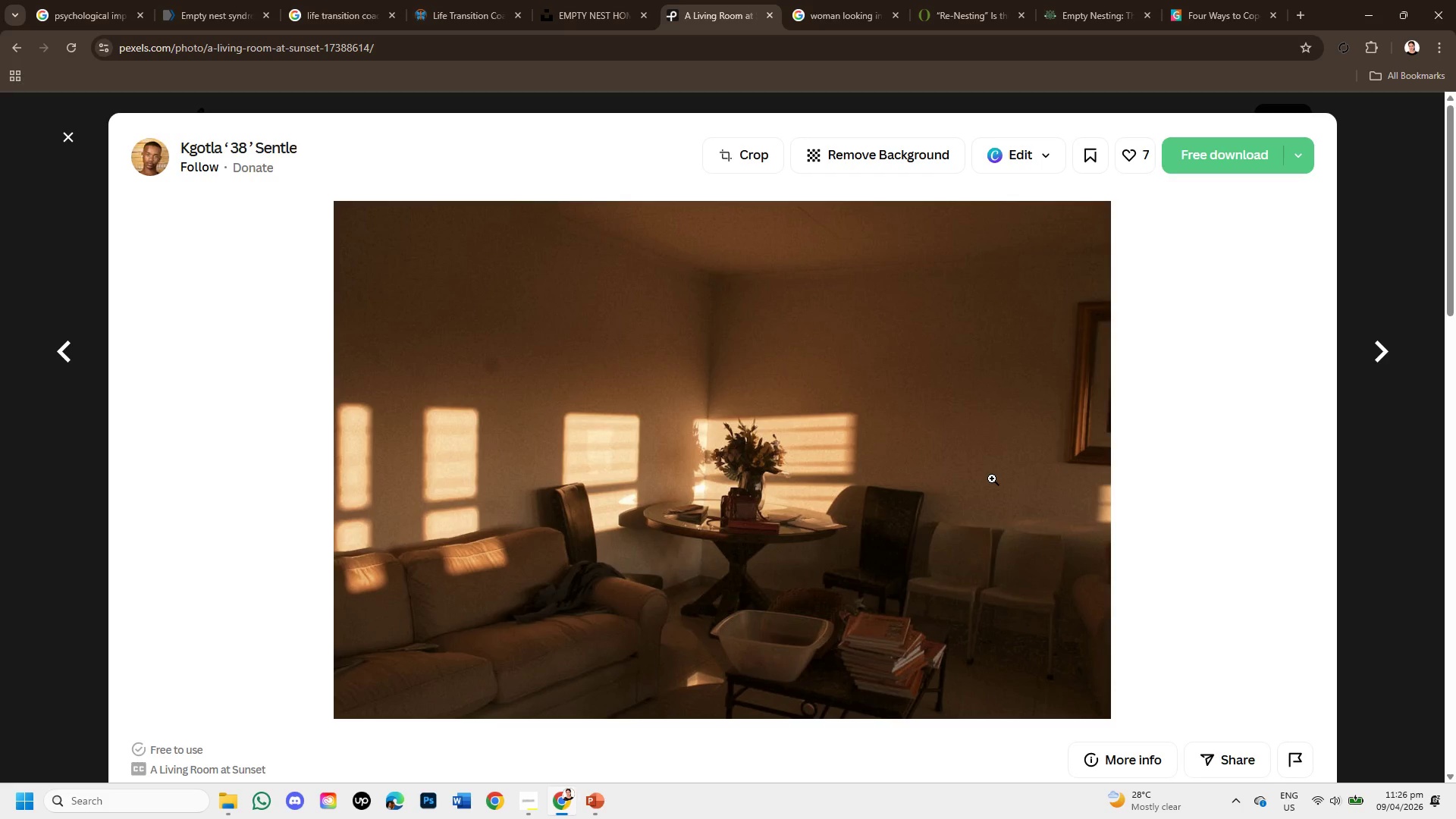 
scroll: coordinate [992, 479], scroll_direction: down, amount: 2.0
 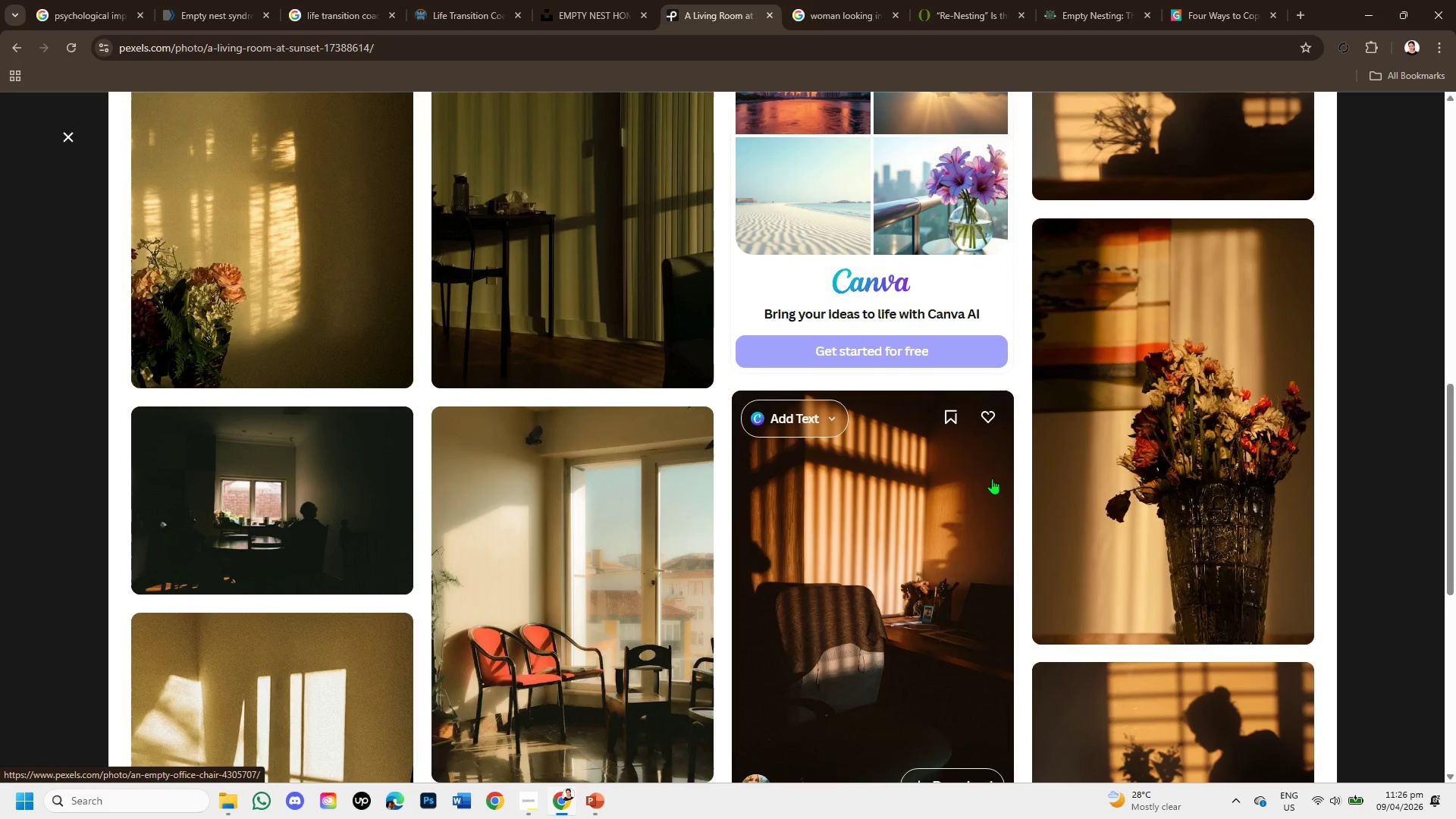 
scroll: coordinate [992, 479], scroll_direction: up, amount: 1.0
 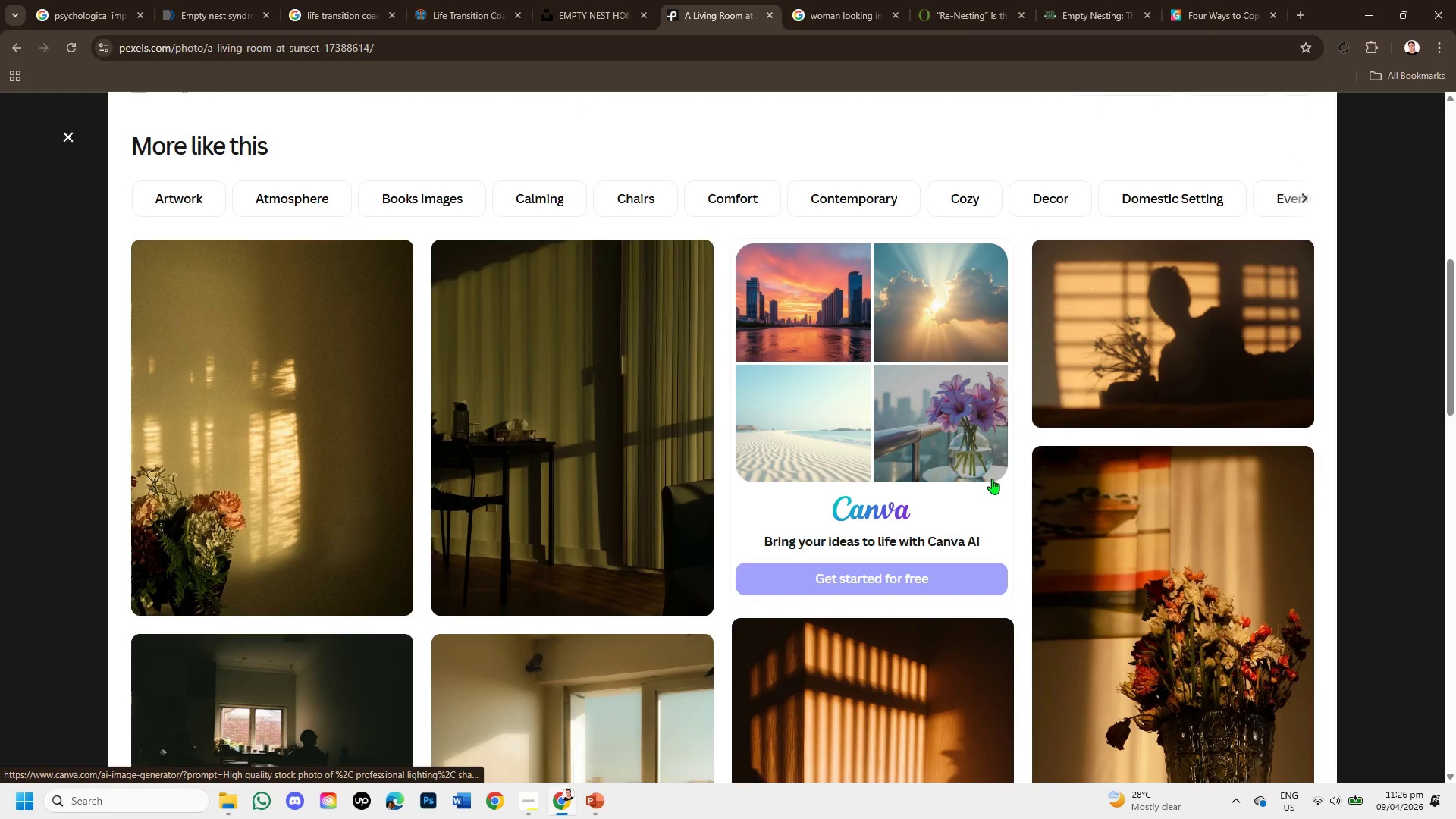 
scroll: coordinate [775, 503], scroll_direction: down, amount: 3.0
 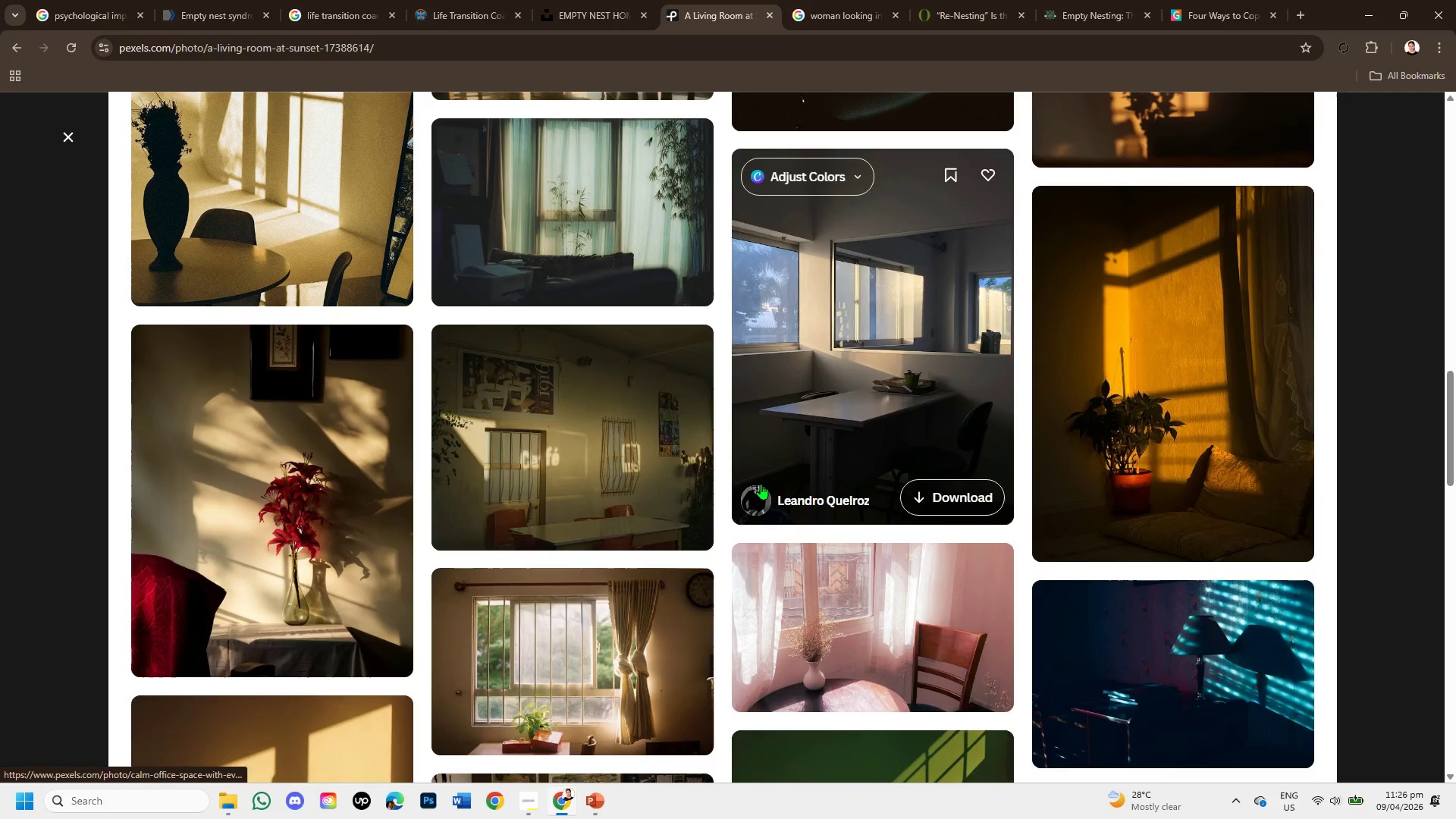 
scroll: coordinate [761, 484], scroll_direction: up, amount: 1.0
 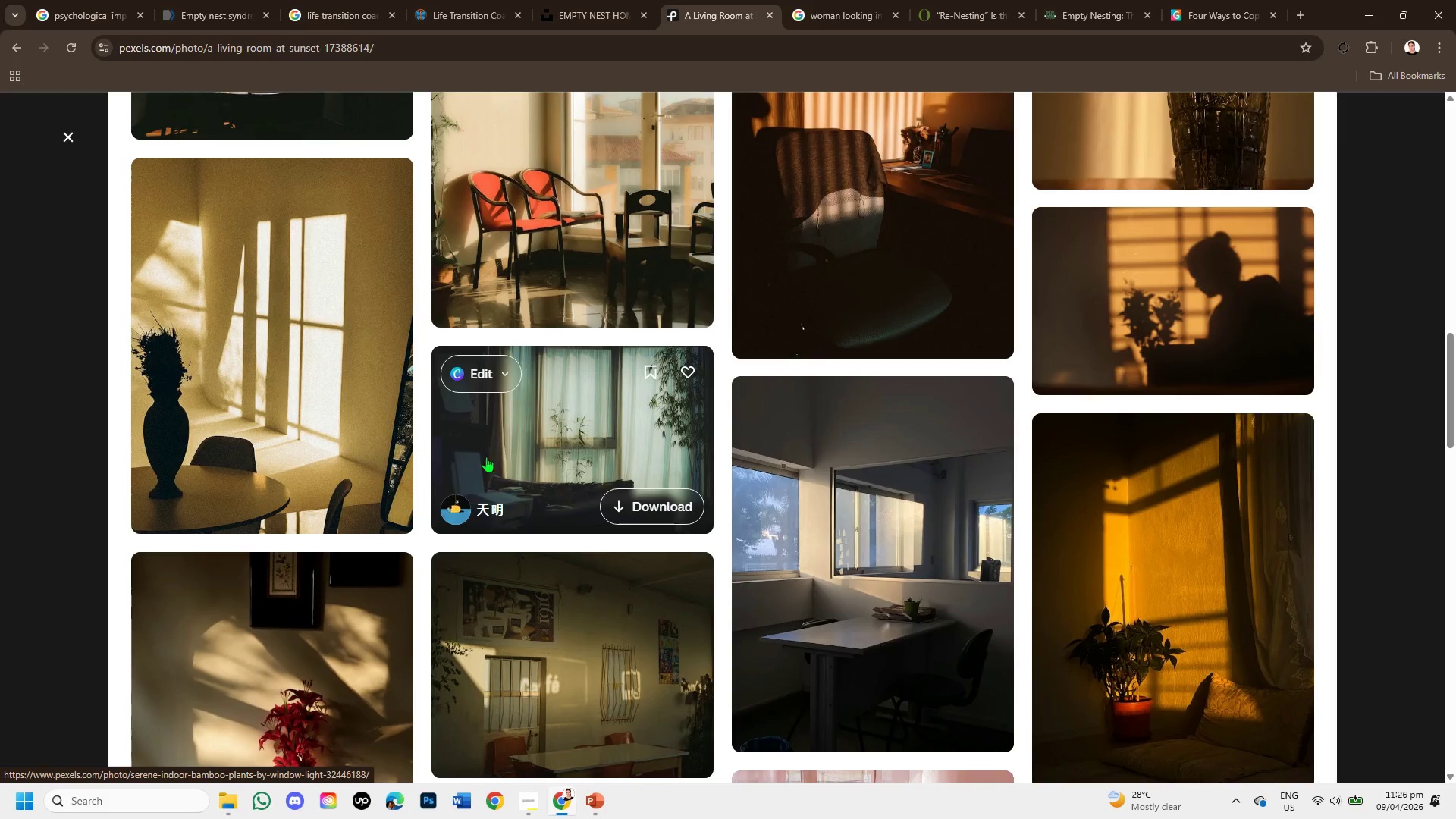 
left_click([513, 436])
 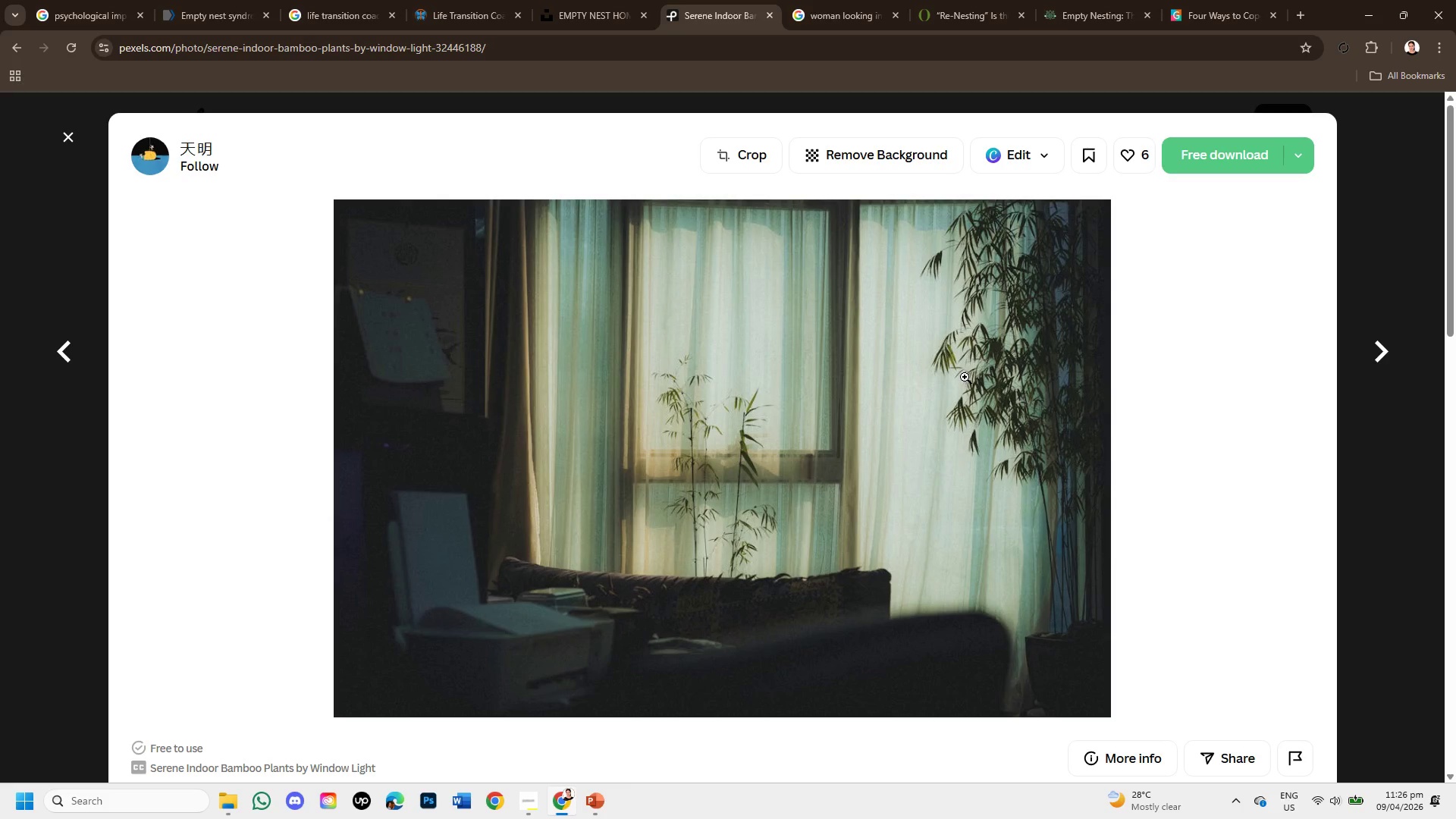 
wait(5.84)
 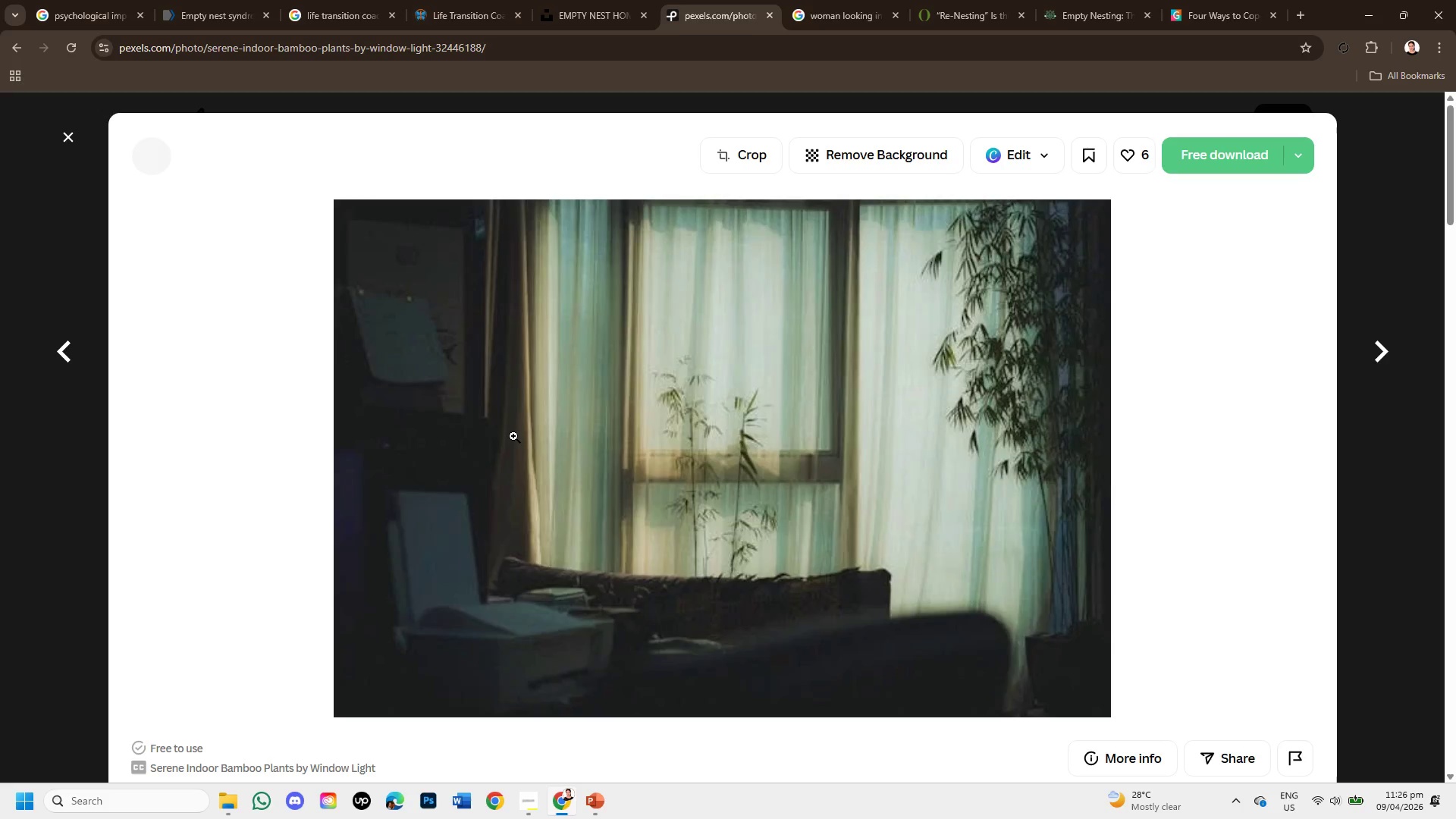 
scroll: coordinate [901, 448], scroll_direction: down, amount: 6.0
 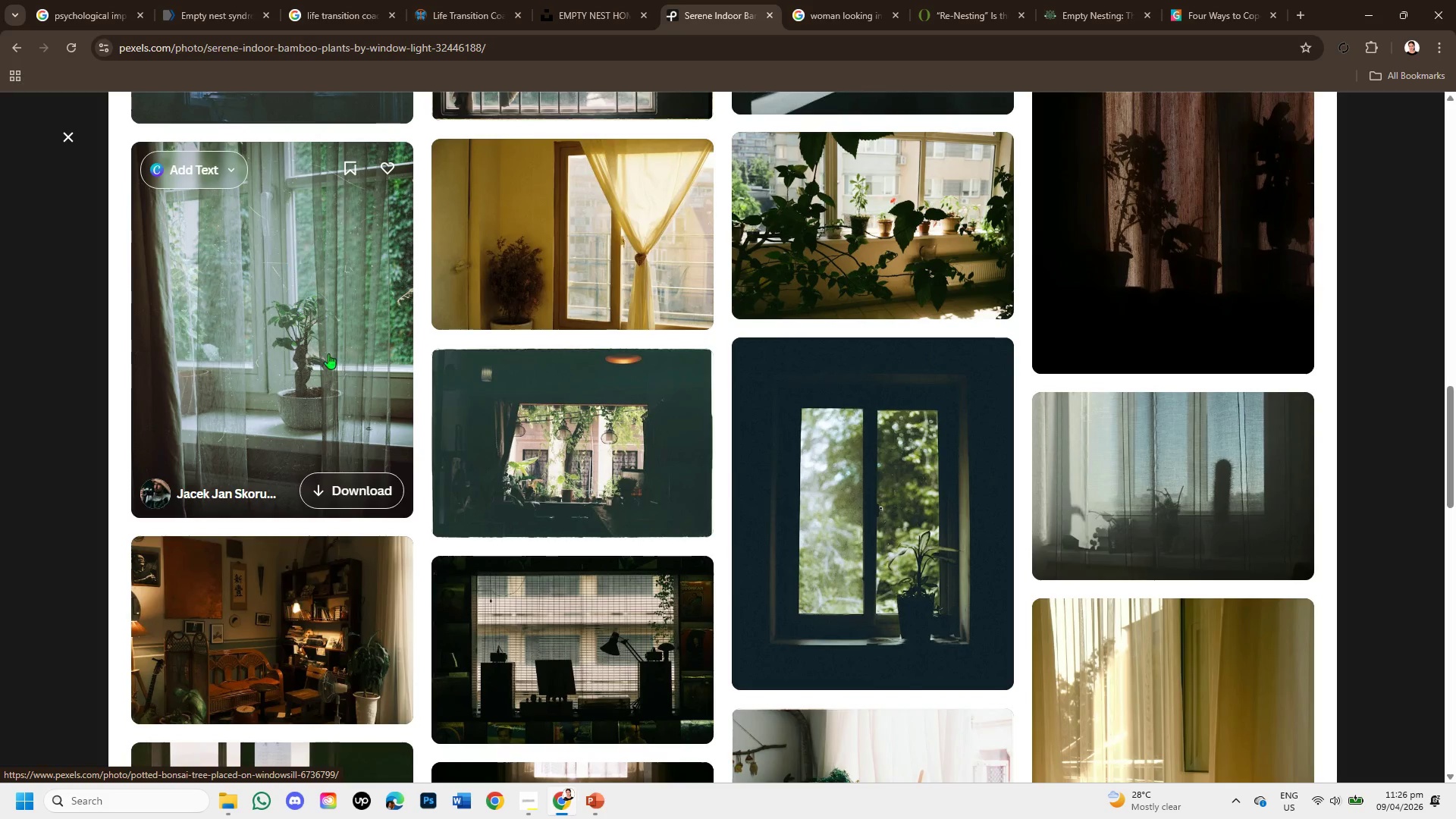 
scroll: coordinate [406, 413], scroll_direction: down, amount: 5.0
 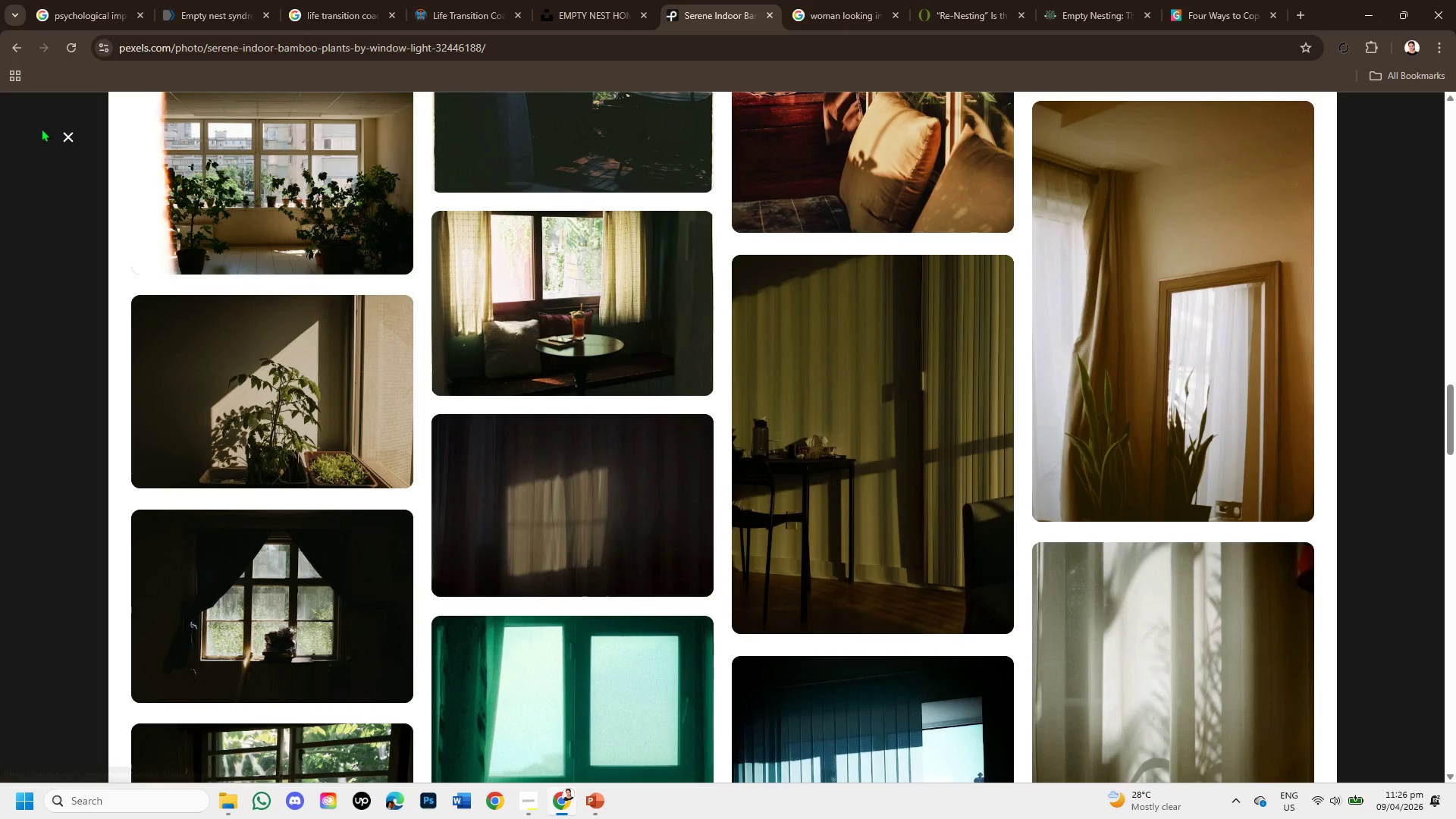 
left_click([68, 133])
 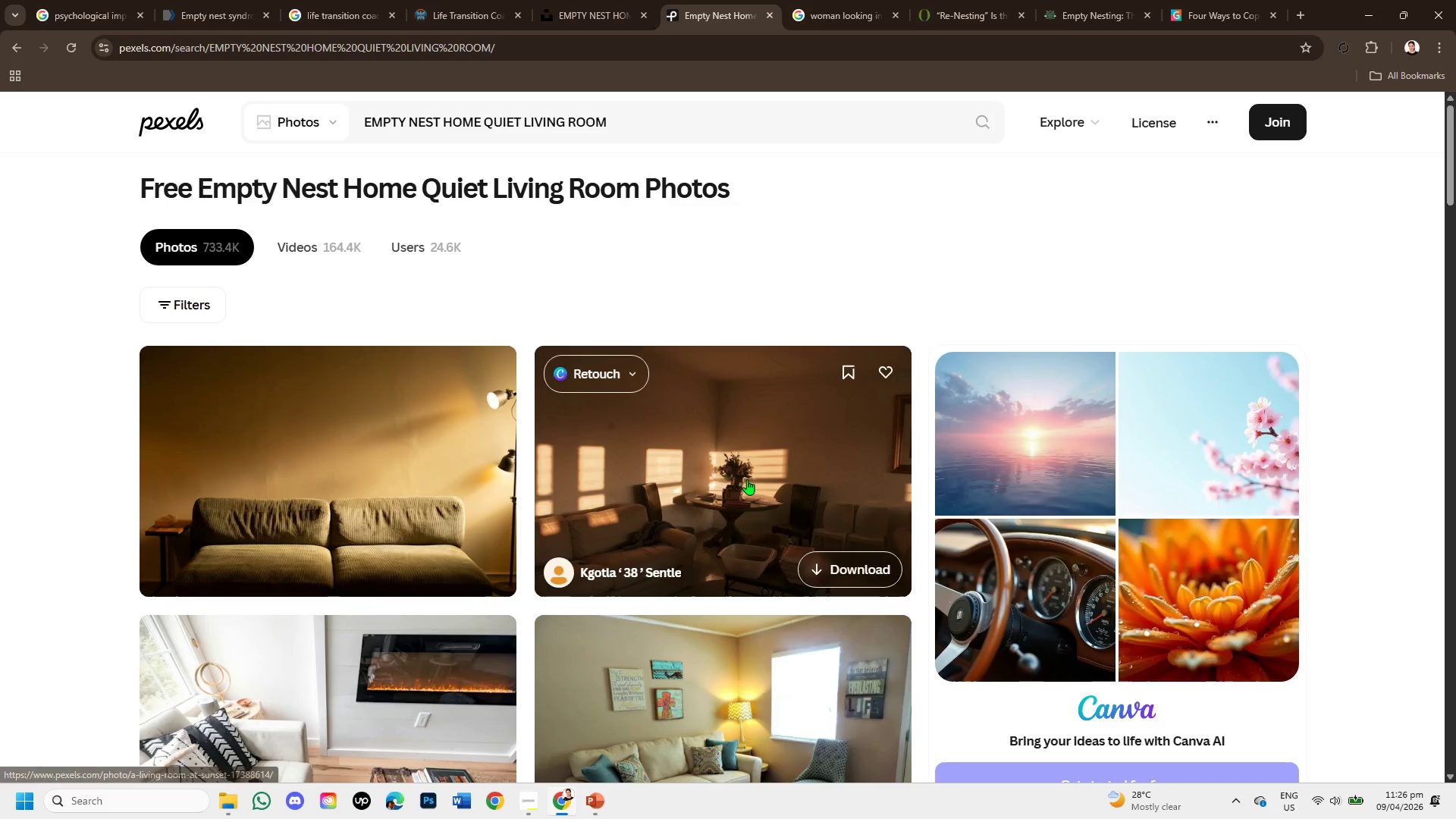 
scroll: coordinate [747, 479], scroll_direction: down, amount: 2.0
 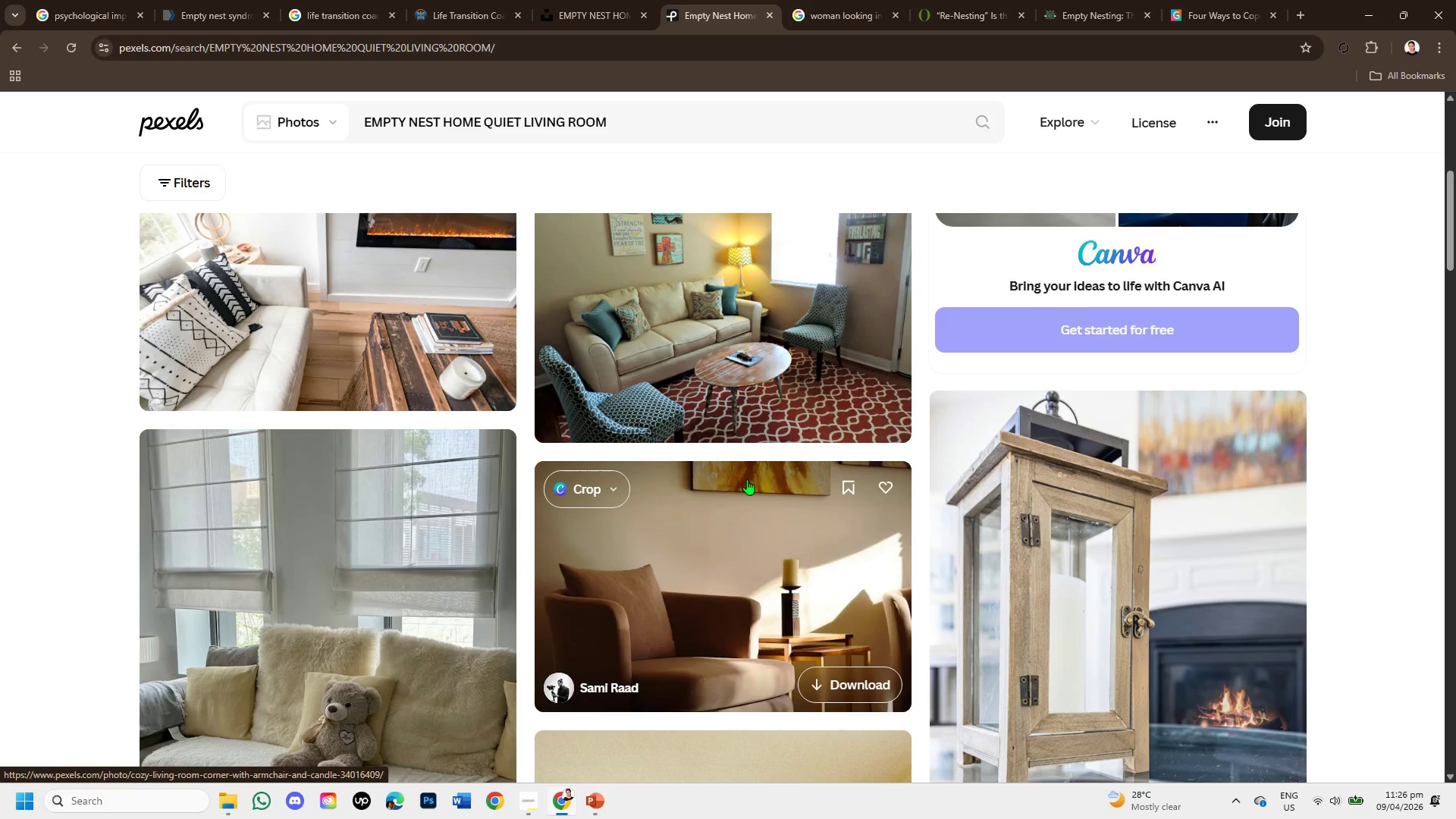 
scroll: coordinate [748, 479], scroll_direction: up, amount: 1.0
 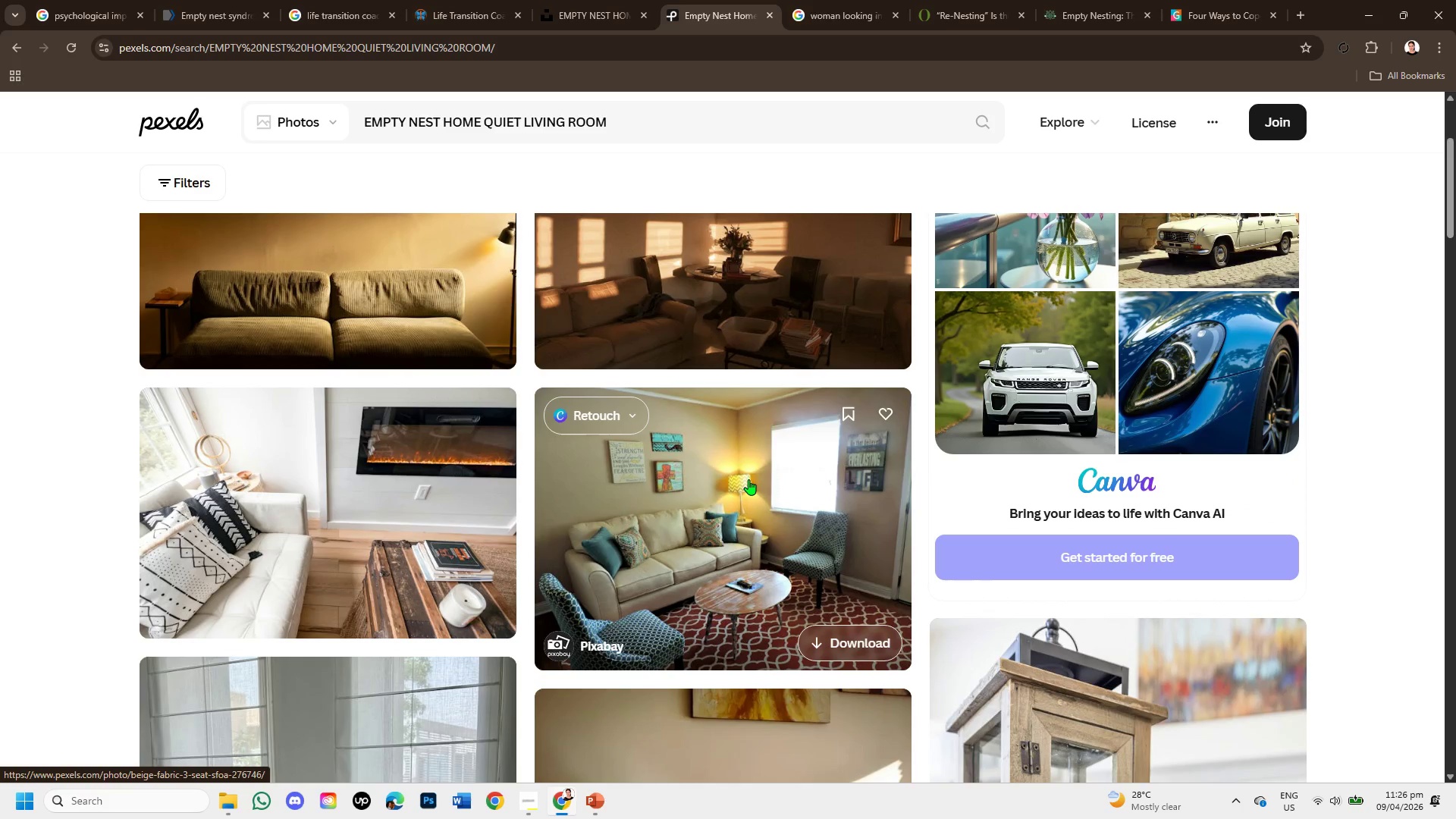 
scroll: coordinate [743, 497], scroll_direction: down, amount: 9.0
 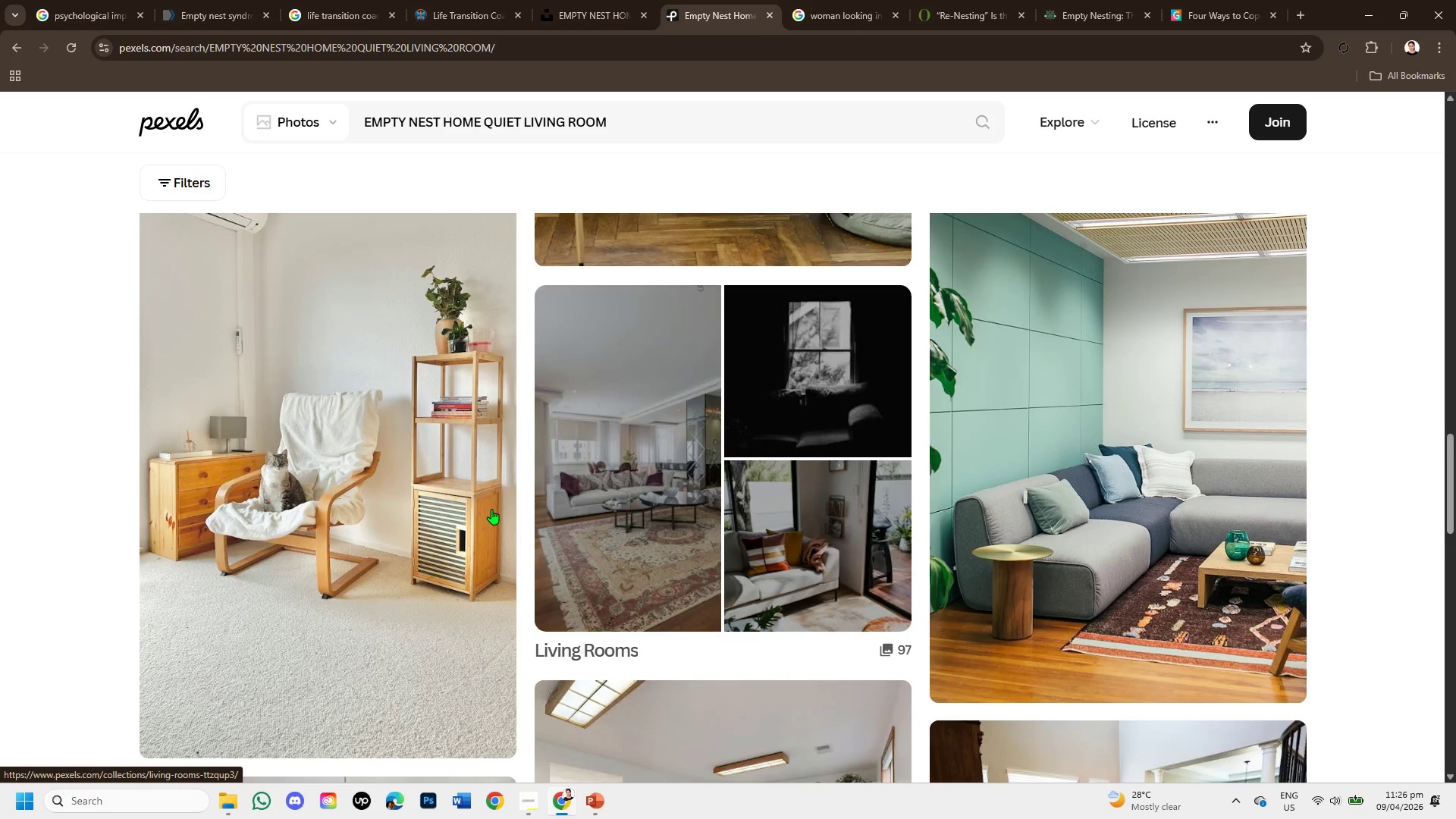 
scroll: coordinate [479, 485], scroll_direction: down, amount: 7.0
 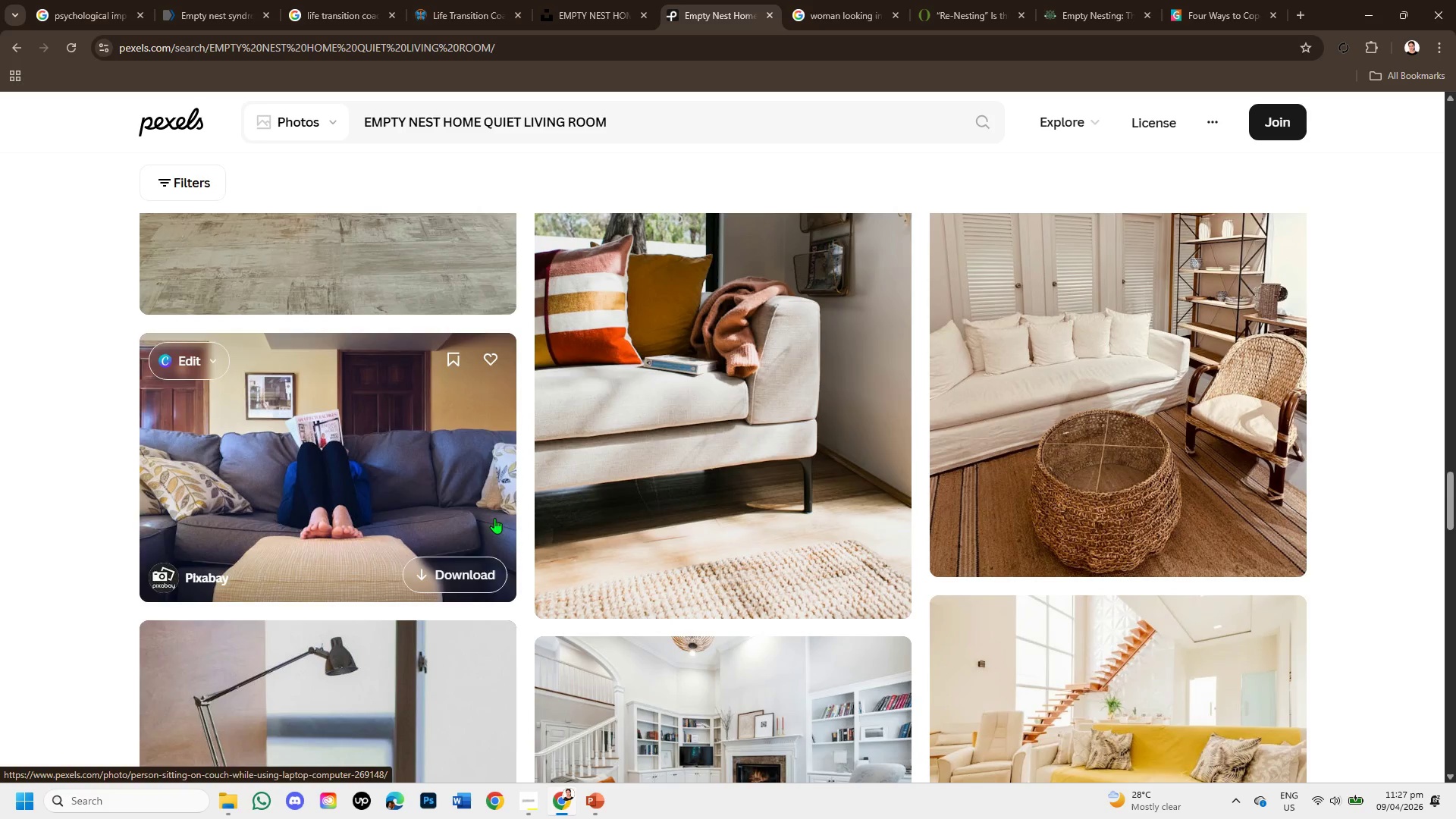 
wait(14.83)
 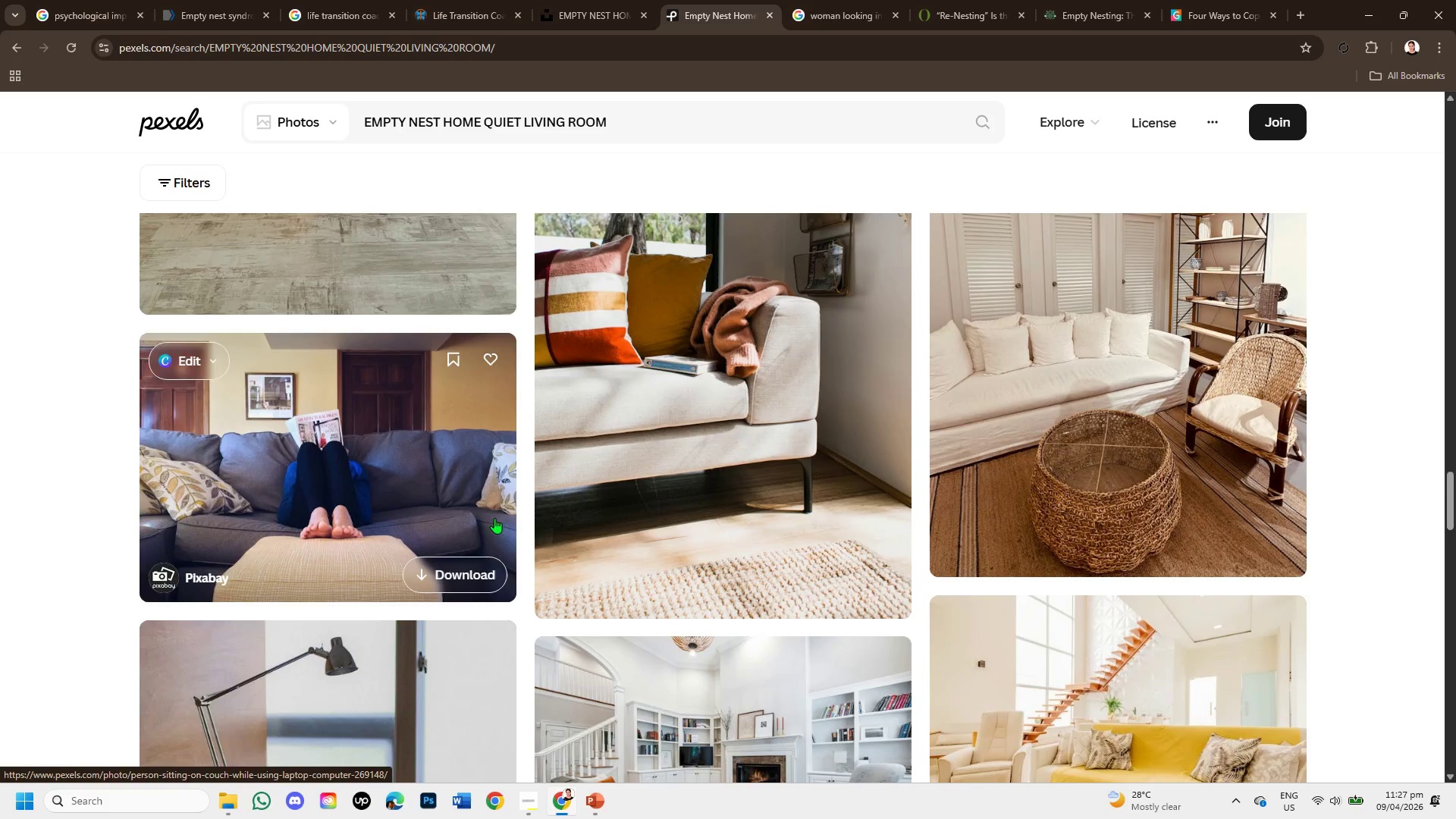 
scroll: coordinate [811, 434], scroll_direction: down, amount: 1.0
 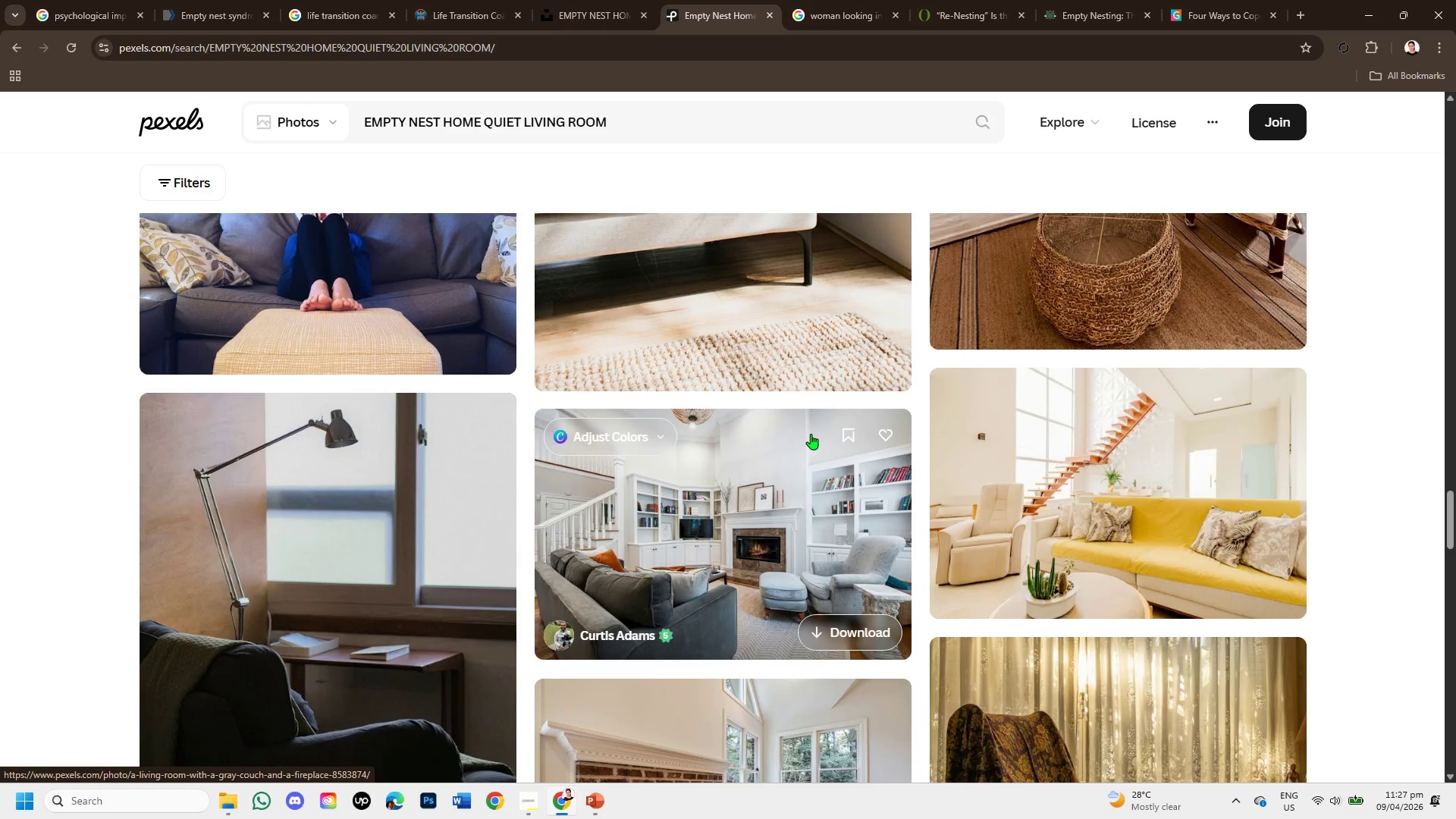 
scroll: coordinate [811, 434], scroll_direction: up, amount: 2.0
 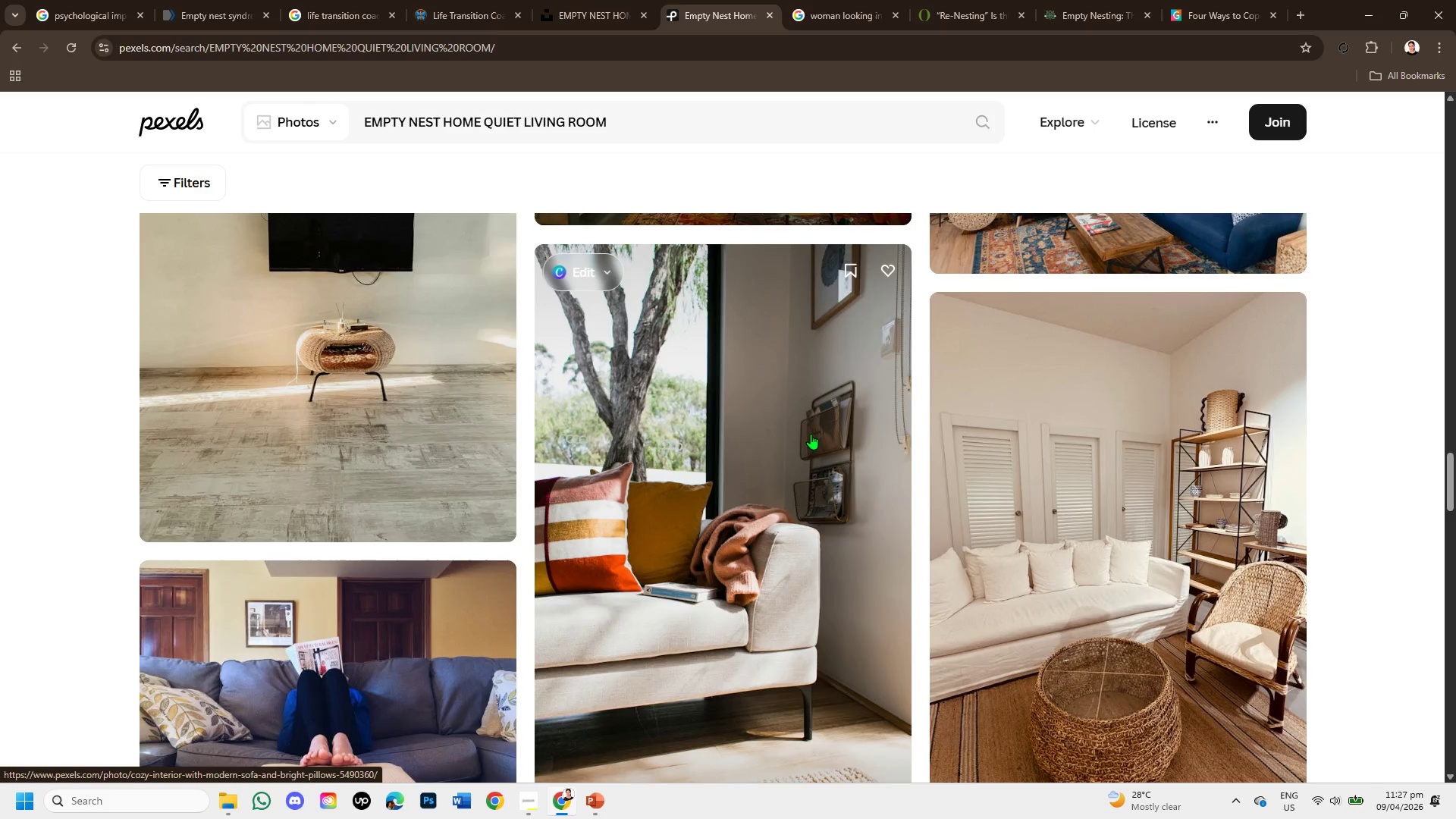 
scroll: coordinate [810, 460], scroll_direction: down, amount: 7.0
 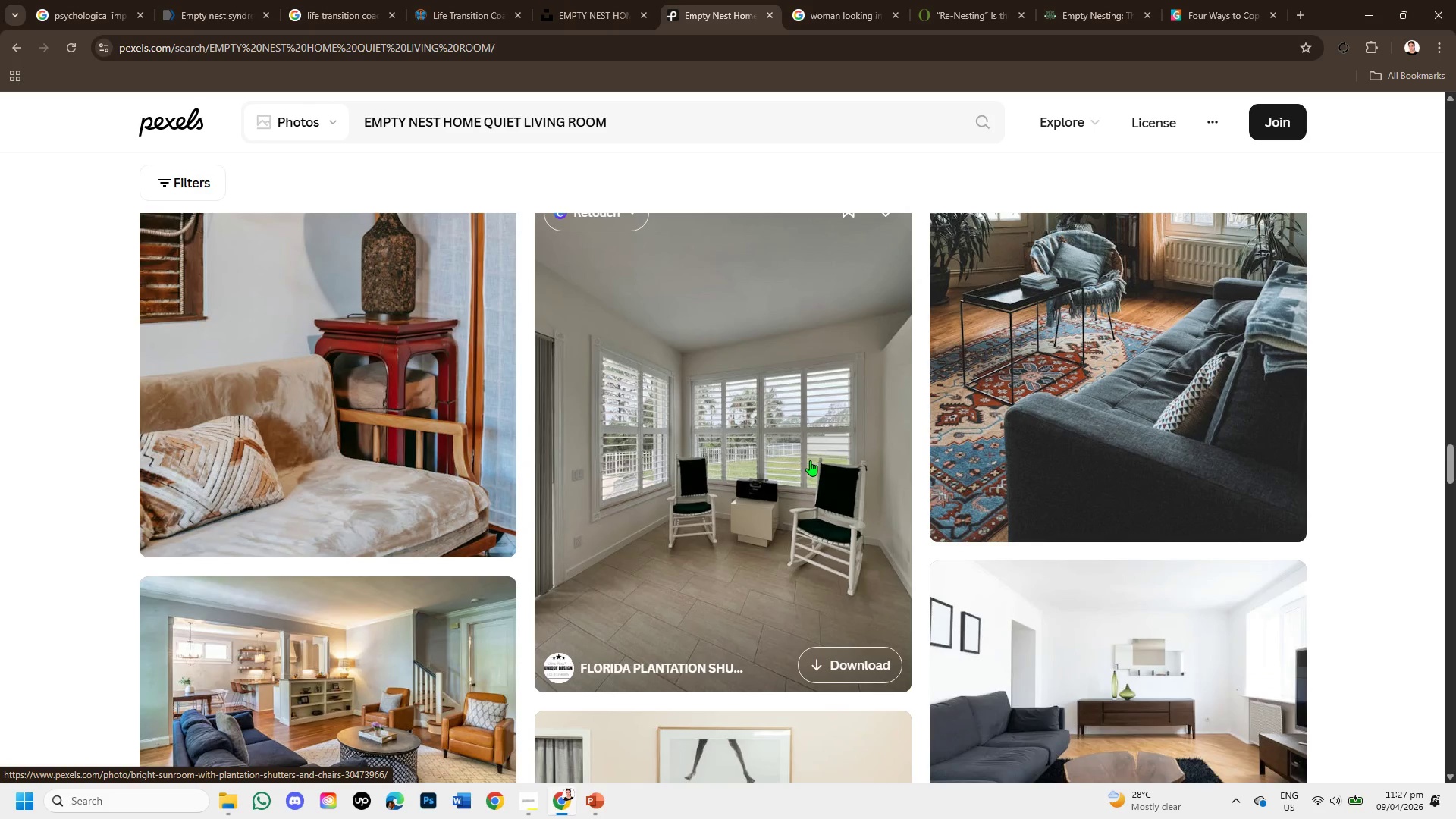 
wait(11.31)
 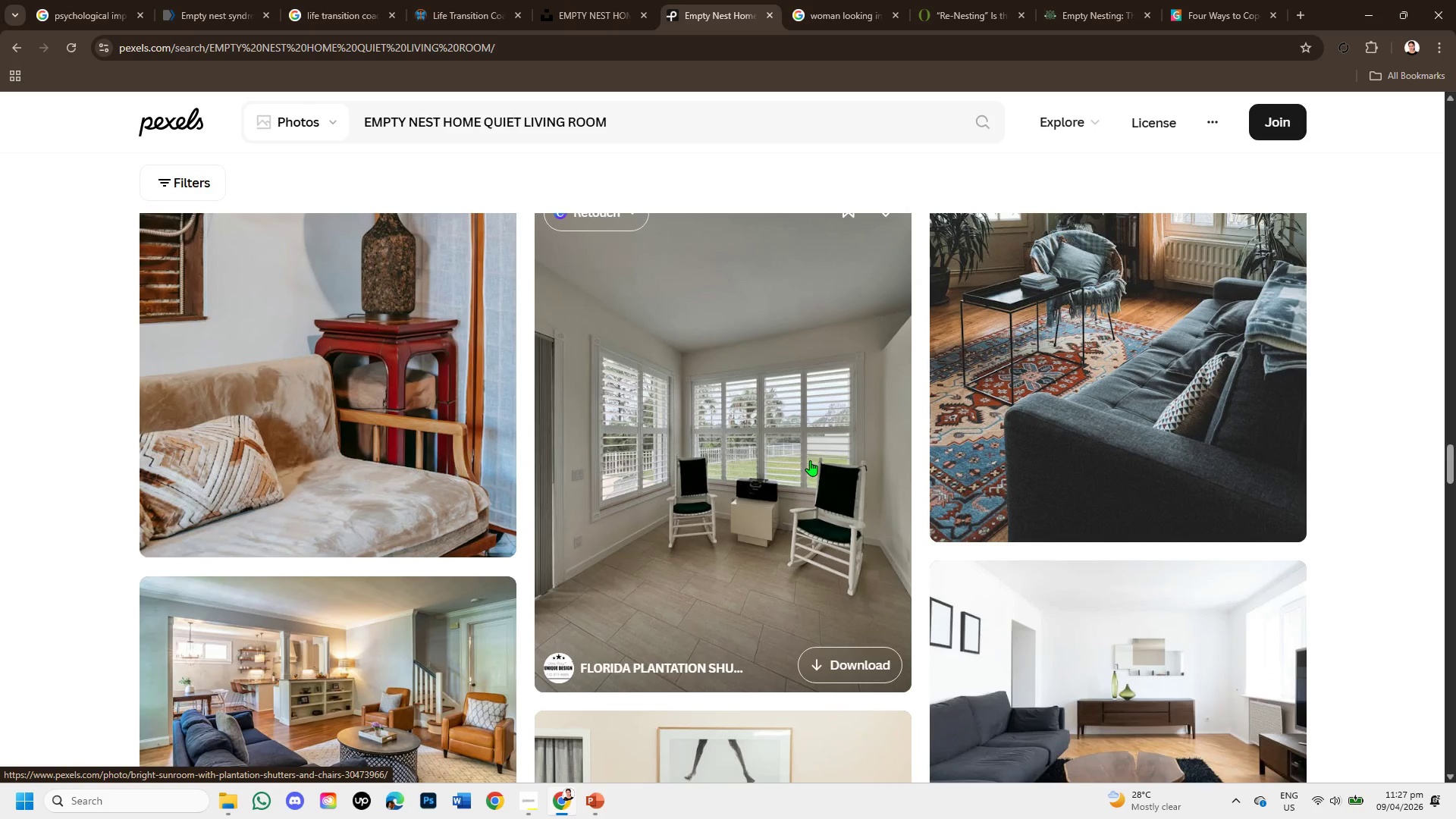 
scroll: coordinate [783, 560], scroll_direction: down, amount: 3.0
 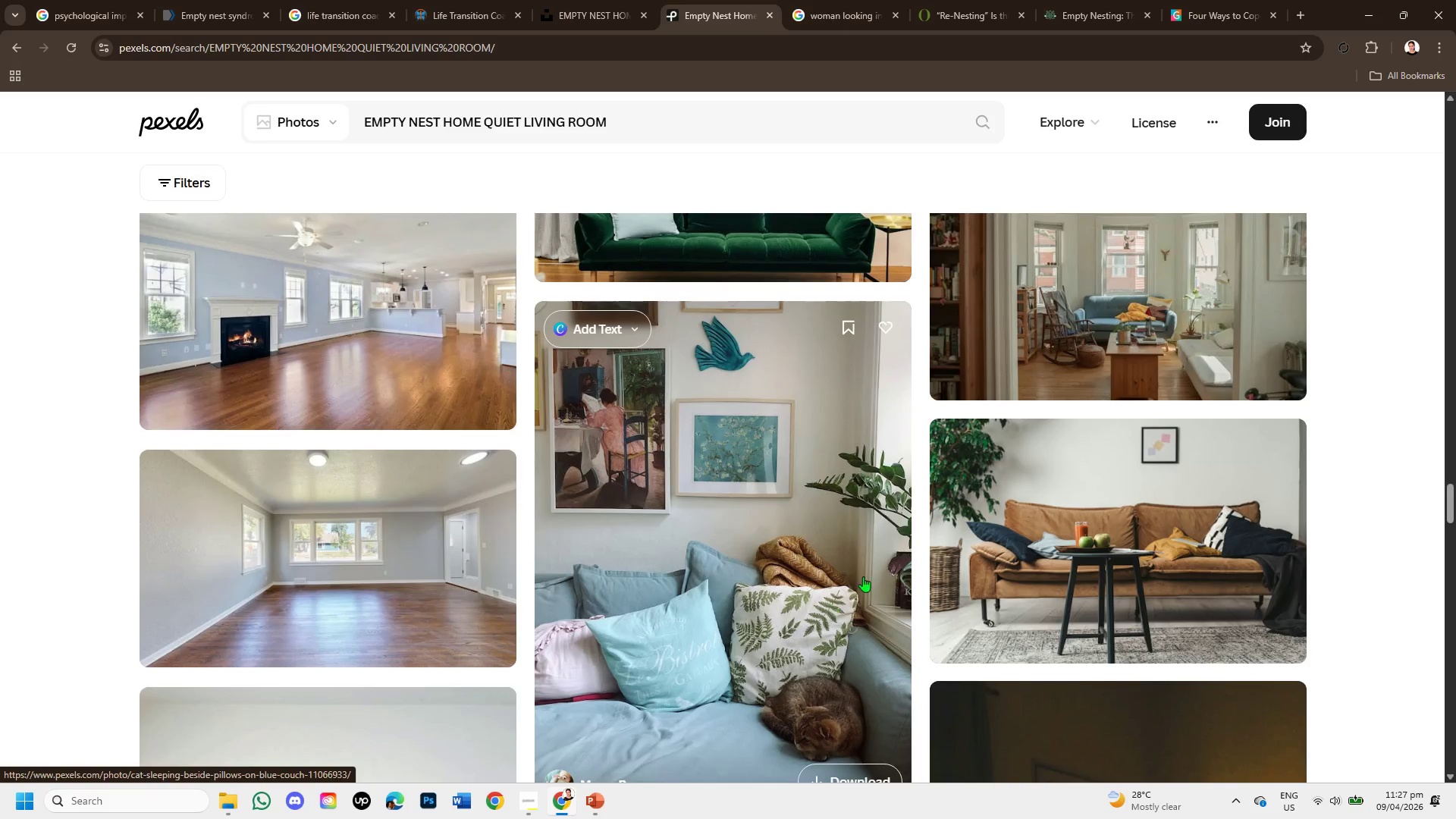 
mouse_move([895, 415])
 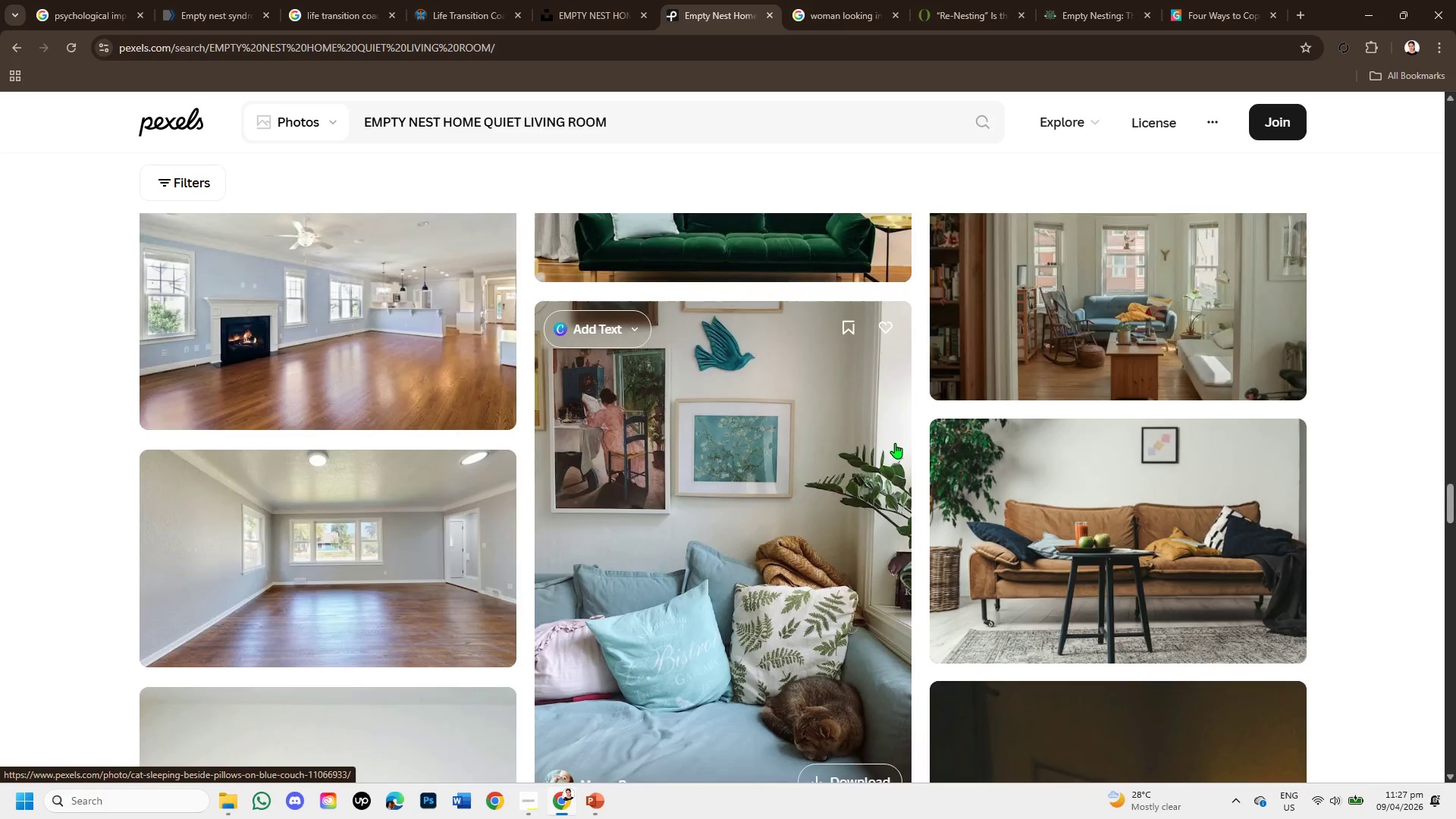 
scroll: coordinate [864, 475], scroll_direction: down, amount: 11.0
 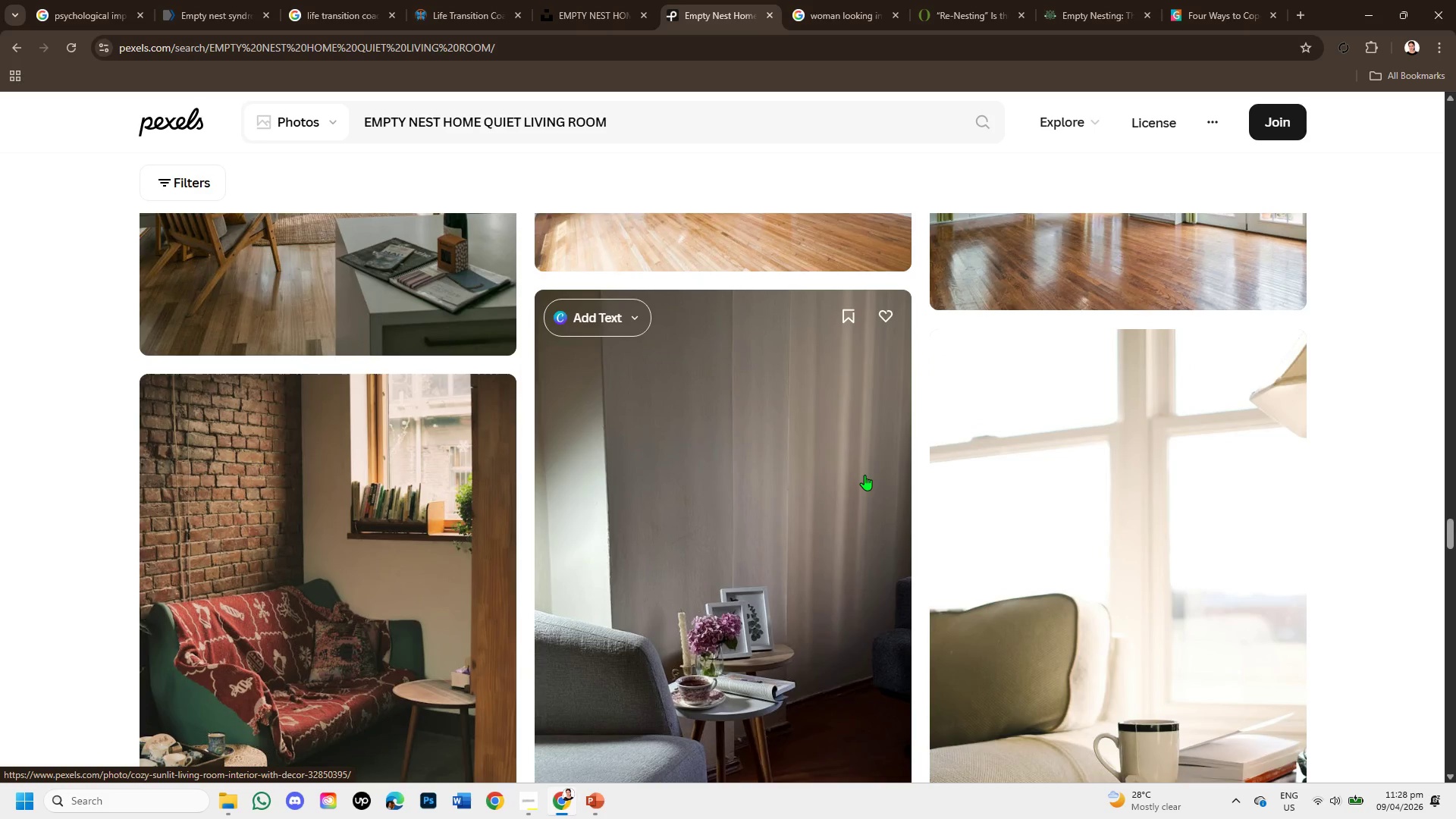 
scroll: coordinate [484, 419], scroll_direction: down, amount: 5.0
 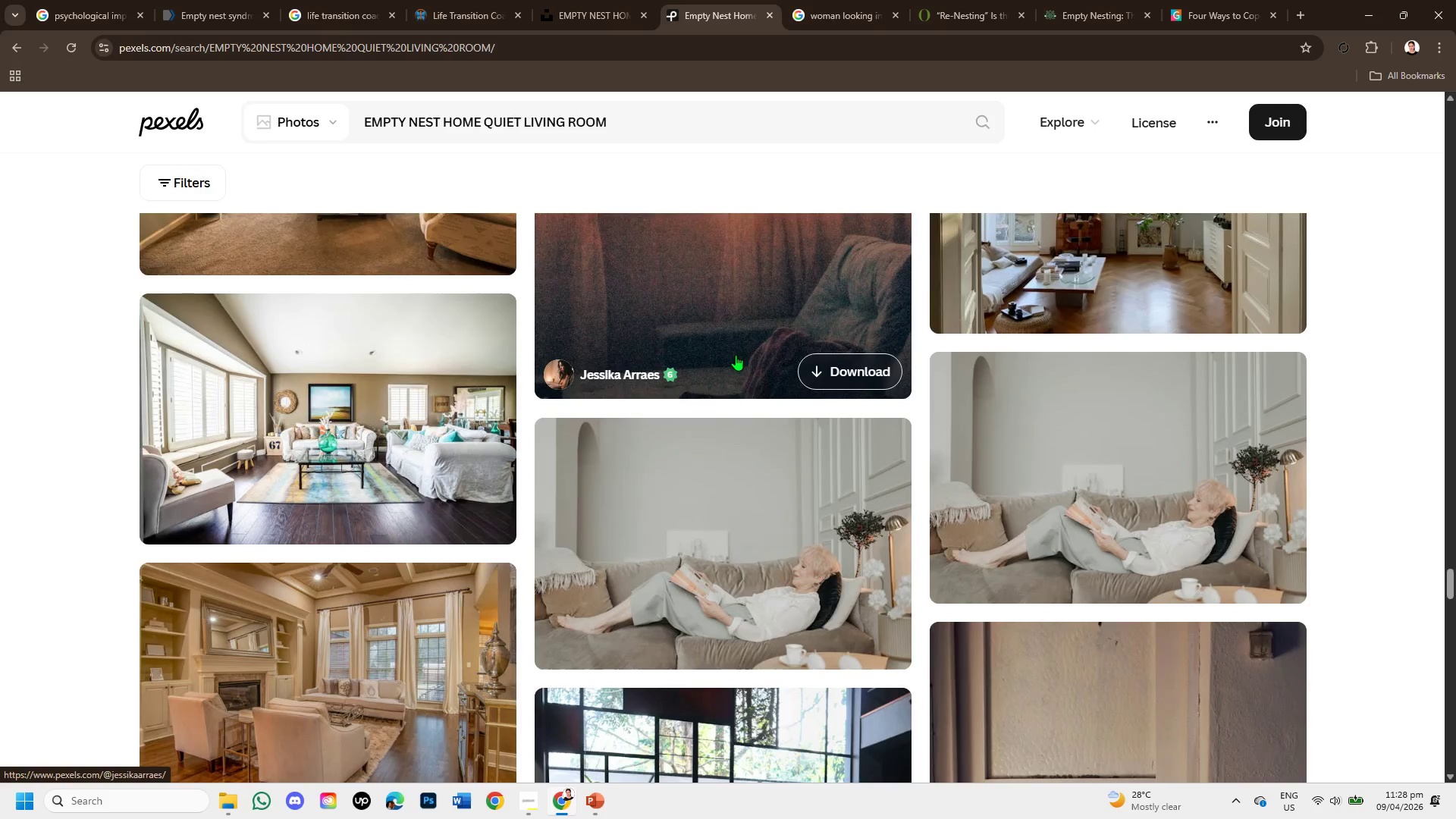 
scroll: coordinate [767, 517], scroll_direction: up, amount: 3.0
 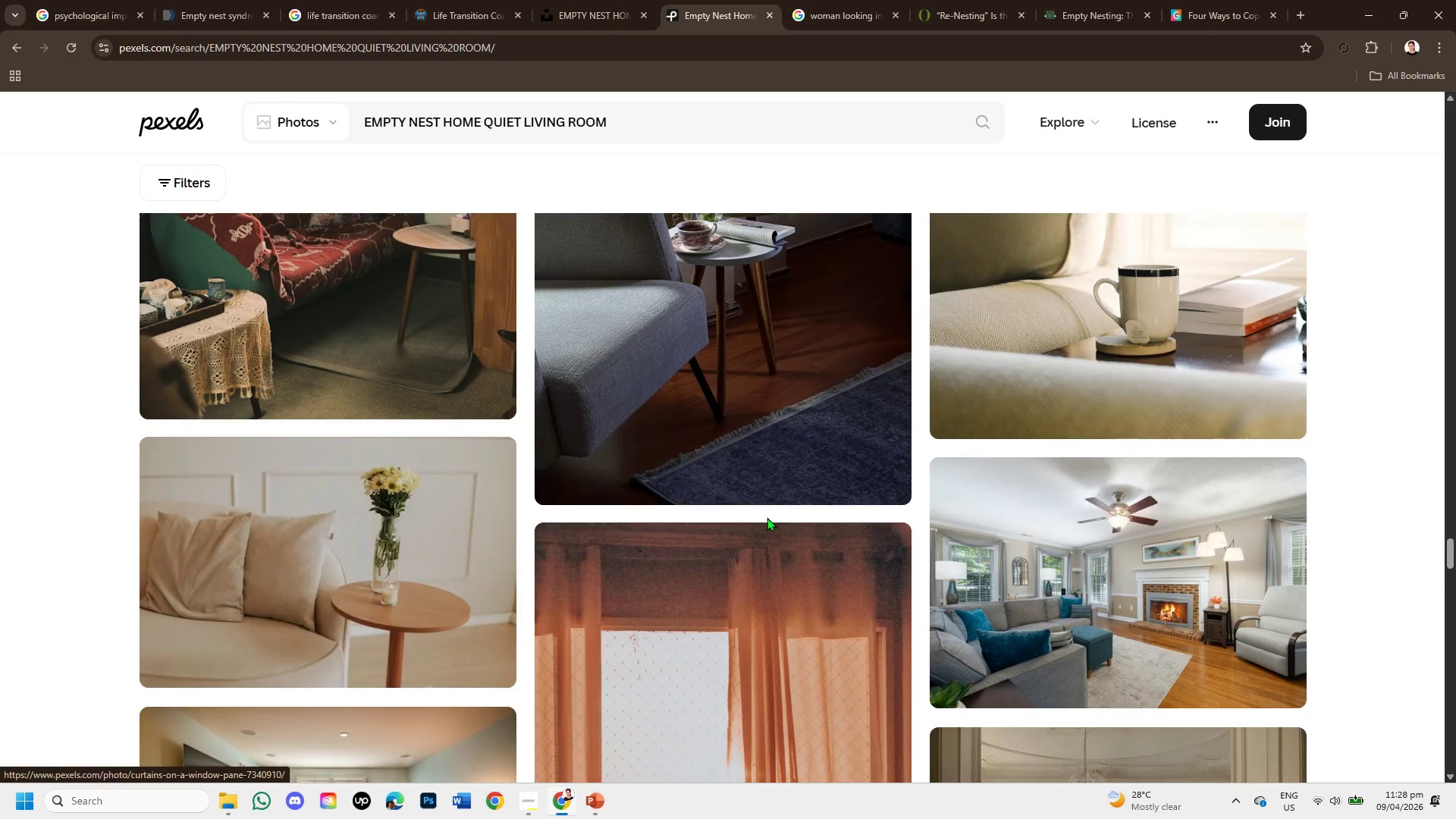 
scroll: coordinate [969, 529], scroll_direction: down, amount: 7.0
 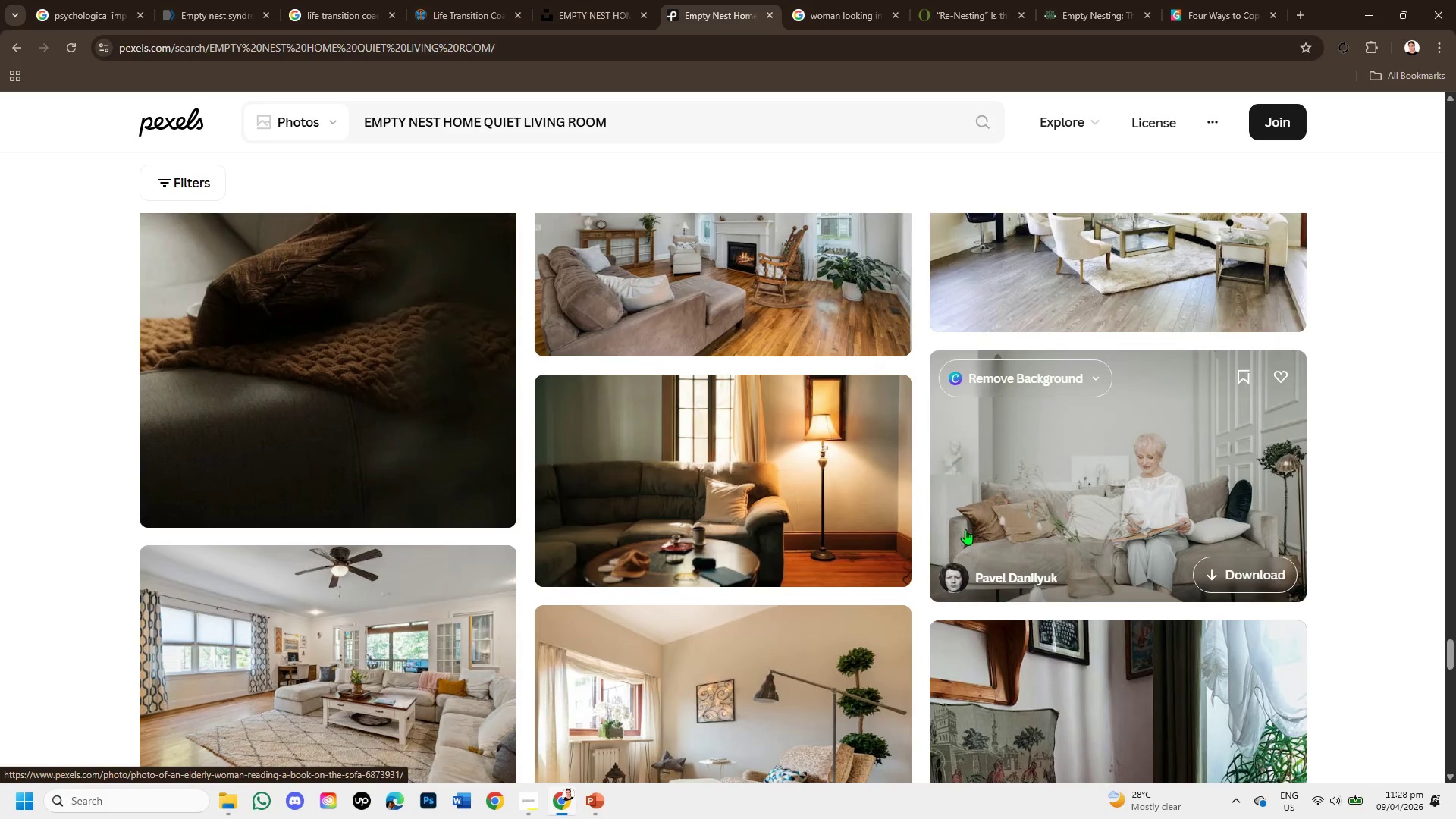 
scroll: coordinate [965, 529], scroll_direction: up, amount: 1.0
 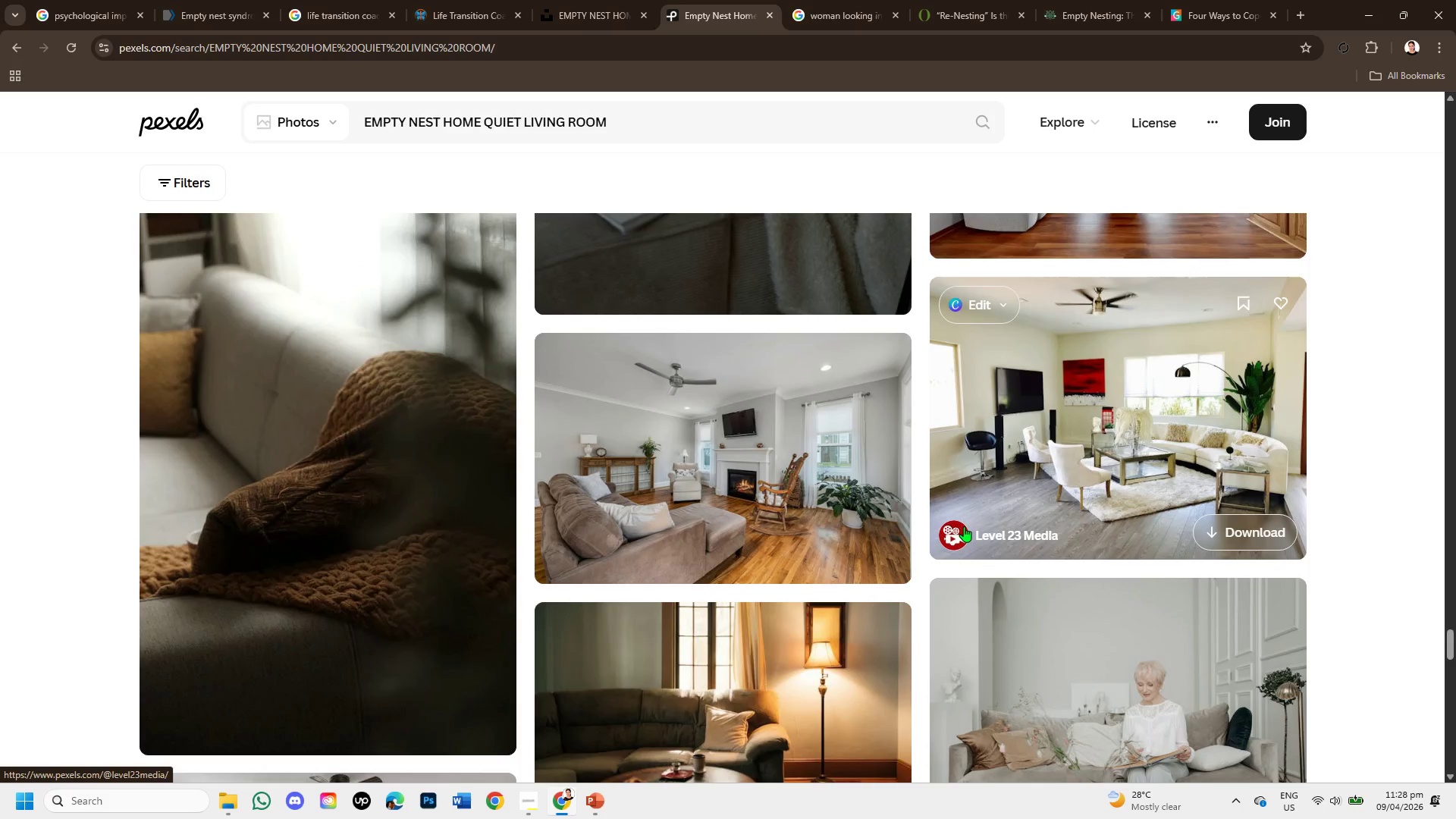 
scroll: coordinate [964, 526], scroll_direction: down, amount: 1.0
 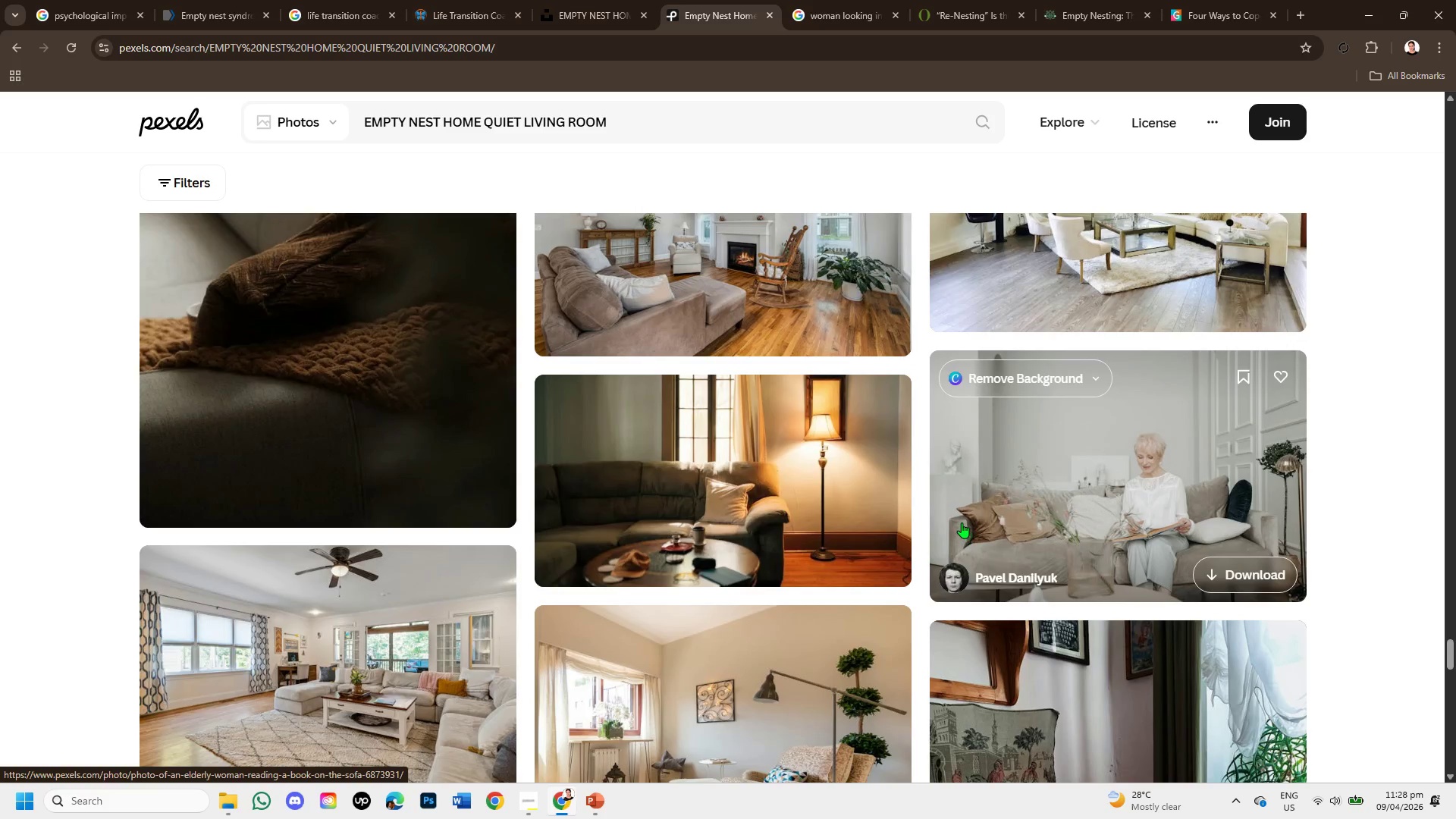 
scroll: coordinate [962, 522], scroll_direction: up, amount: 1.0
 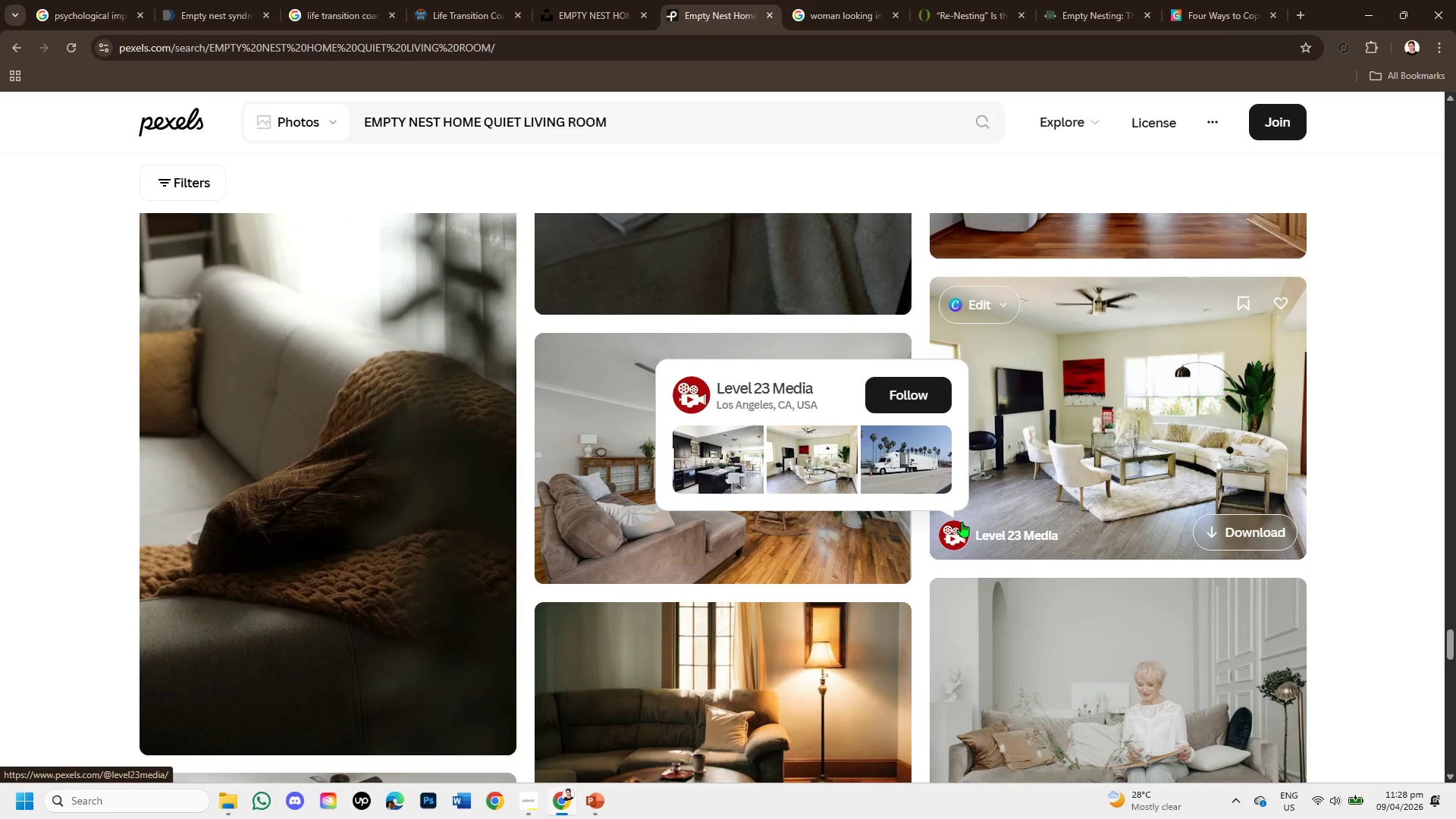 
scroll: coordinate [962, 522], scroll_direction: down, amount: 1.0
 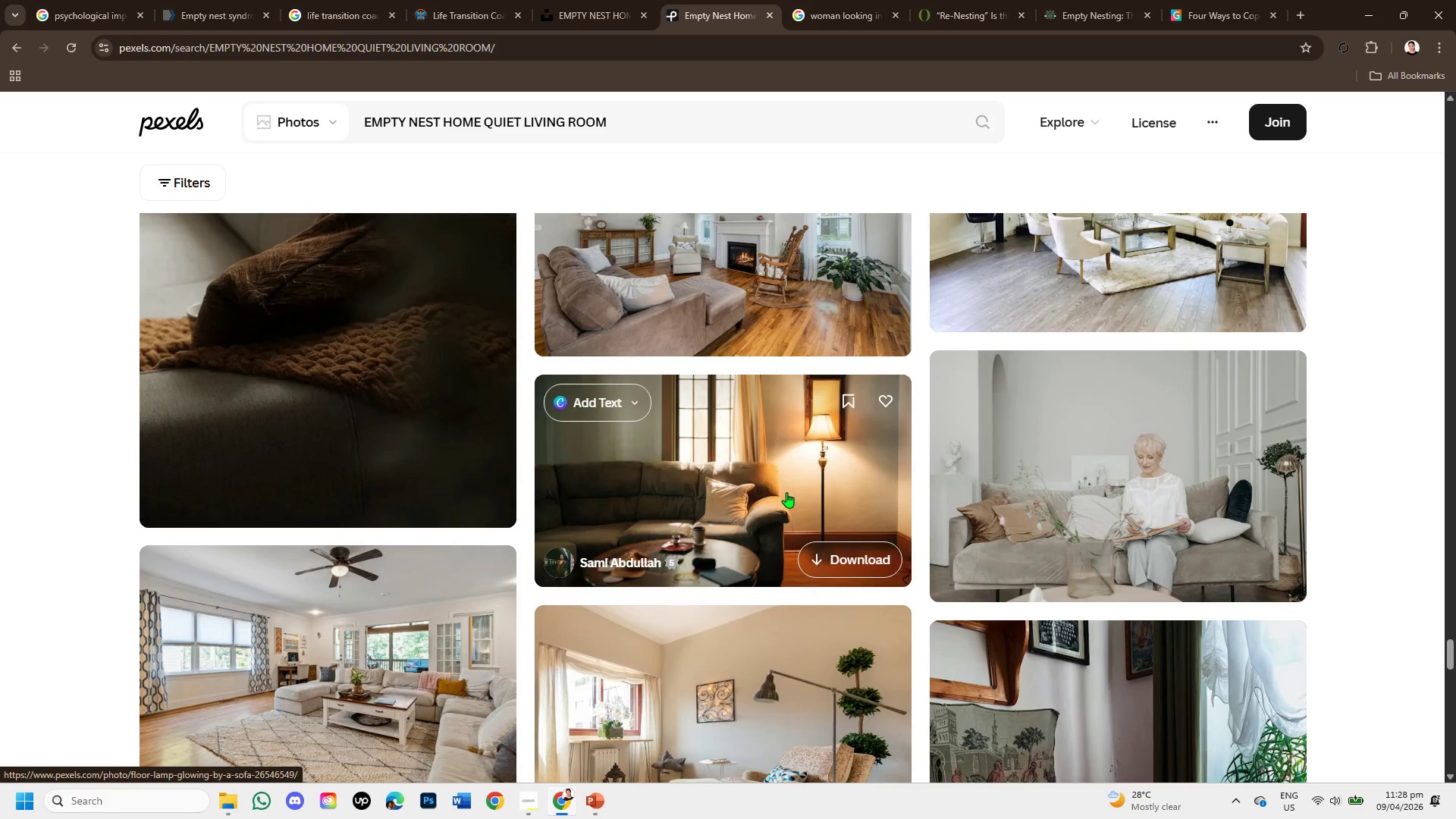 
left_click([786, 492])
 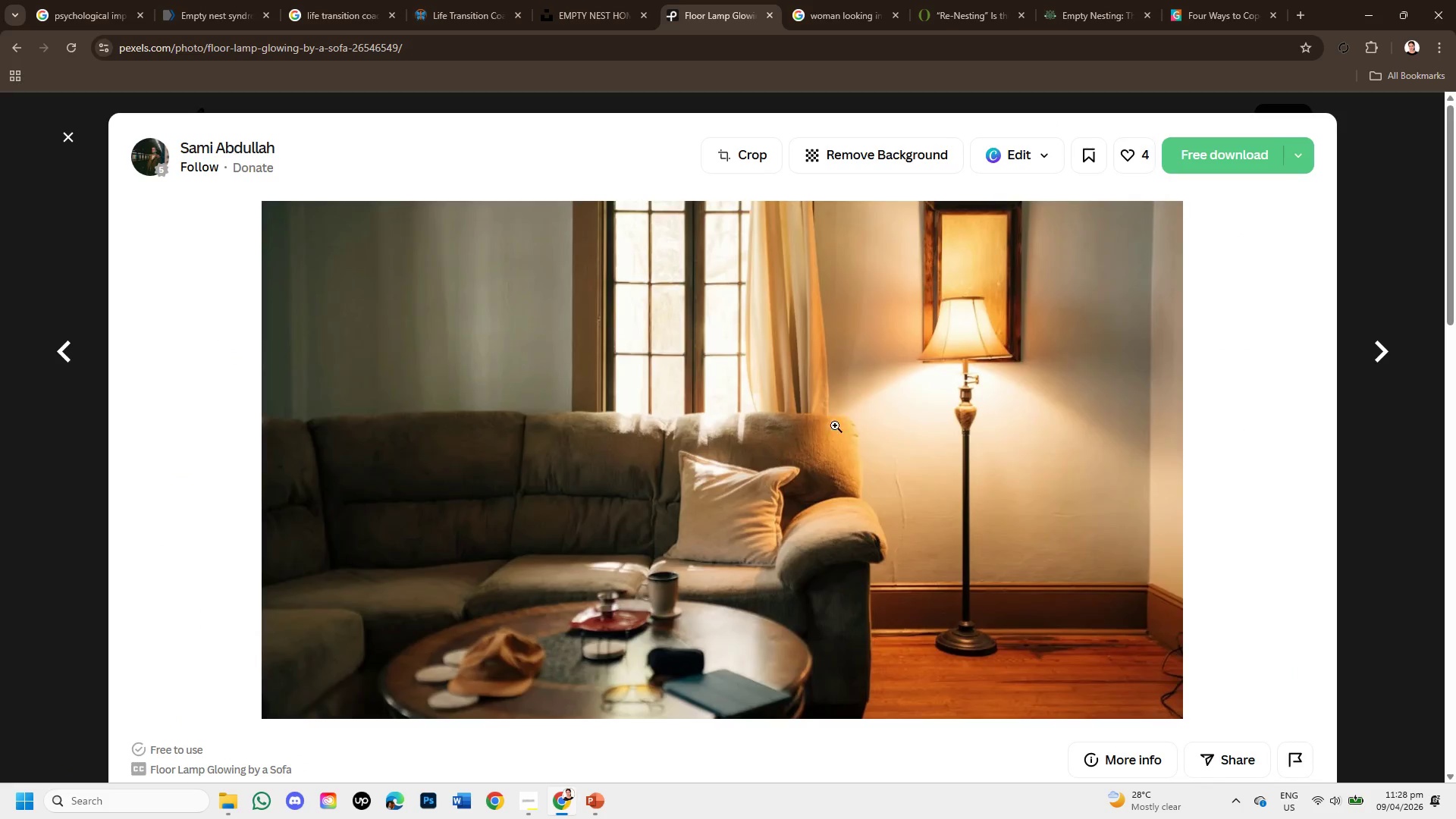 
wait(9.12)
 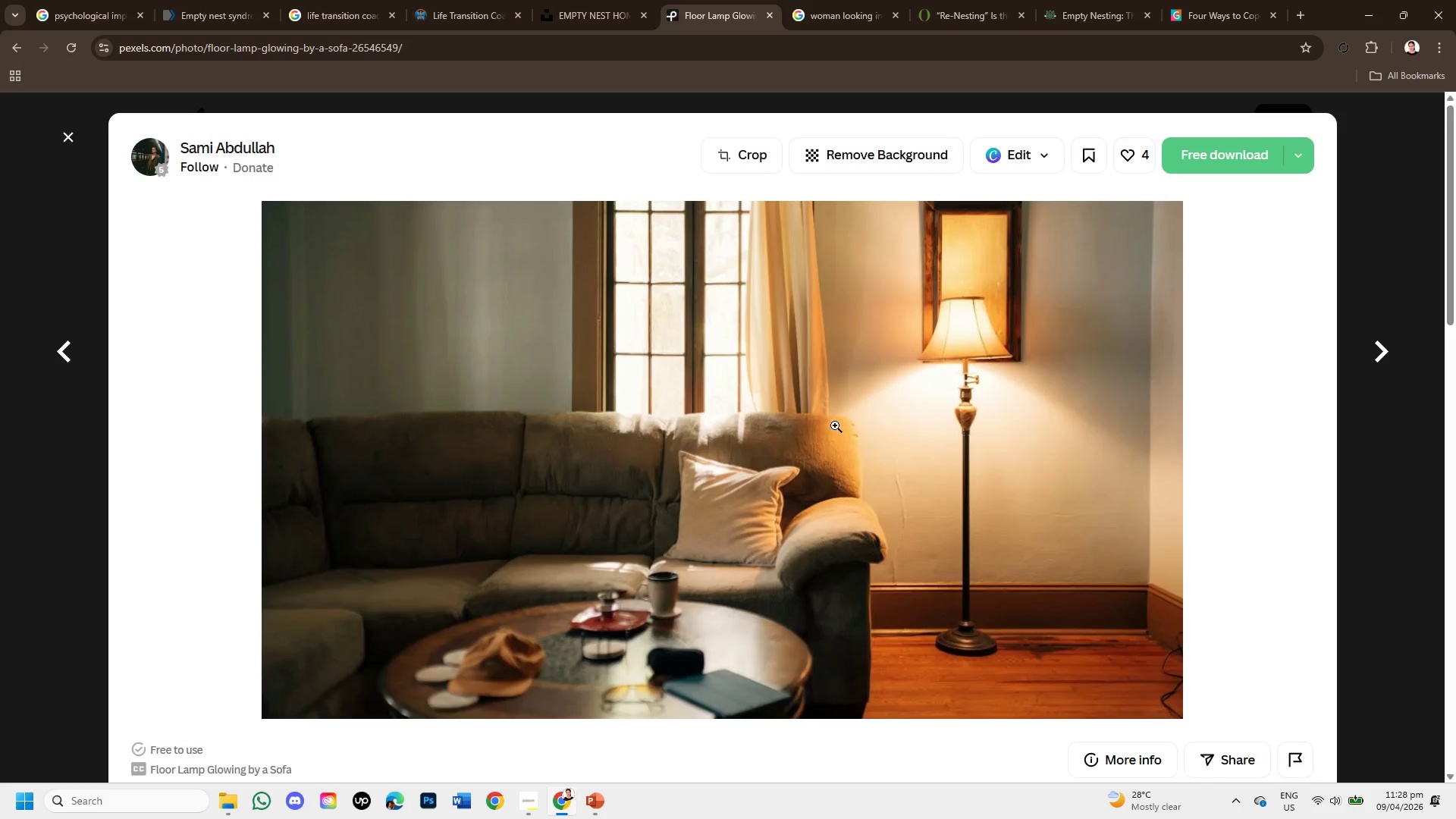 
scroll: coordinate [1026, 563], scroll_direction: down, amount: 6.0
 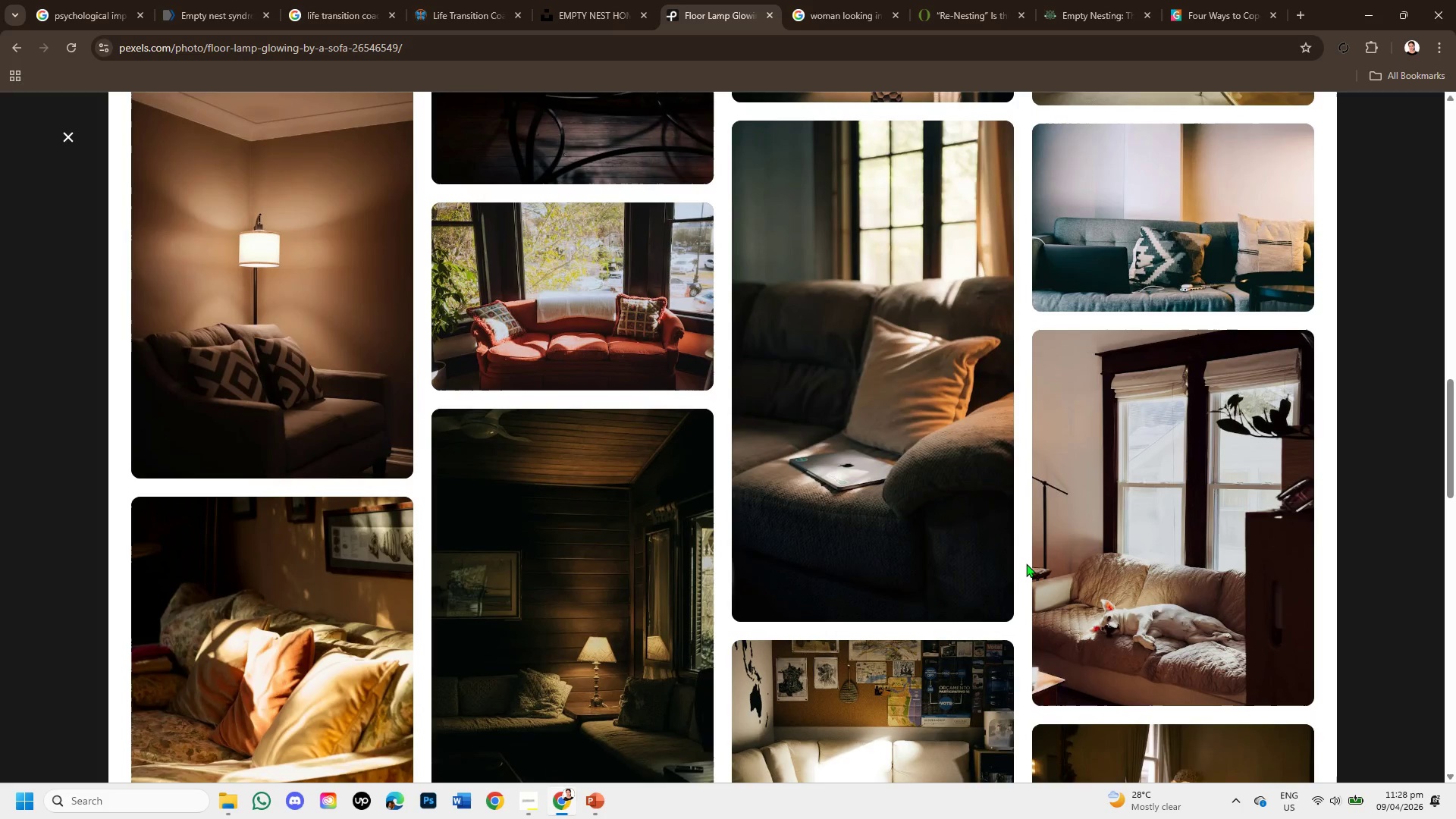 
scroll: coordinate [1026, 563], scroll_direction: down, amount: 7.0
 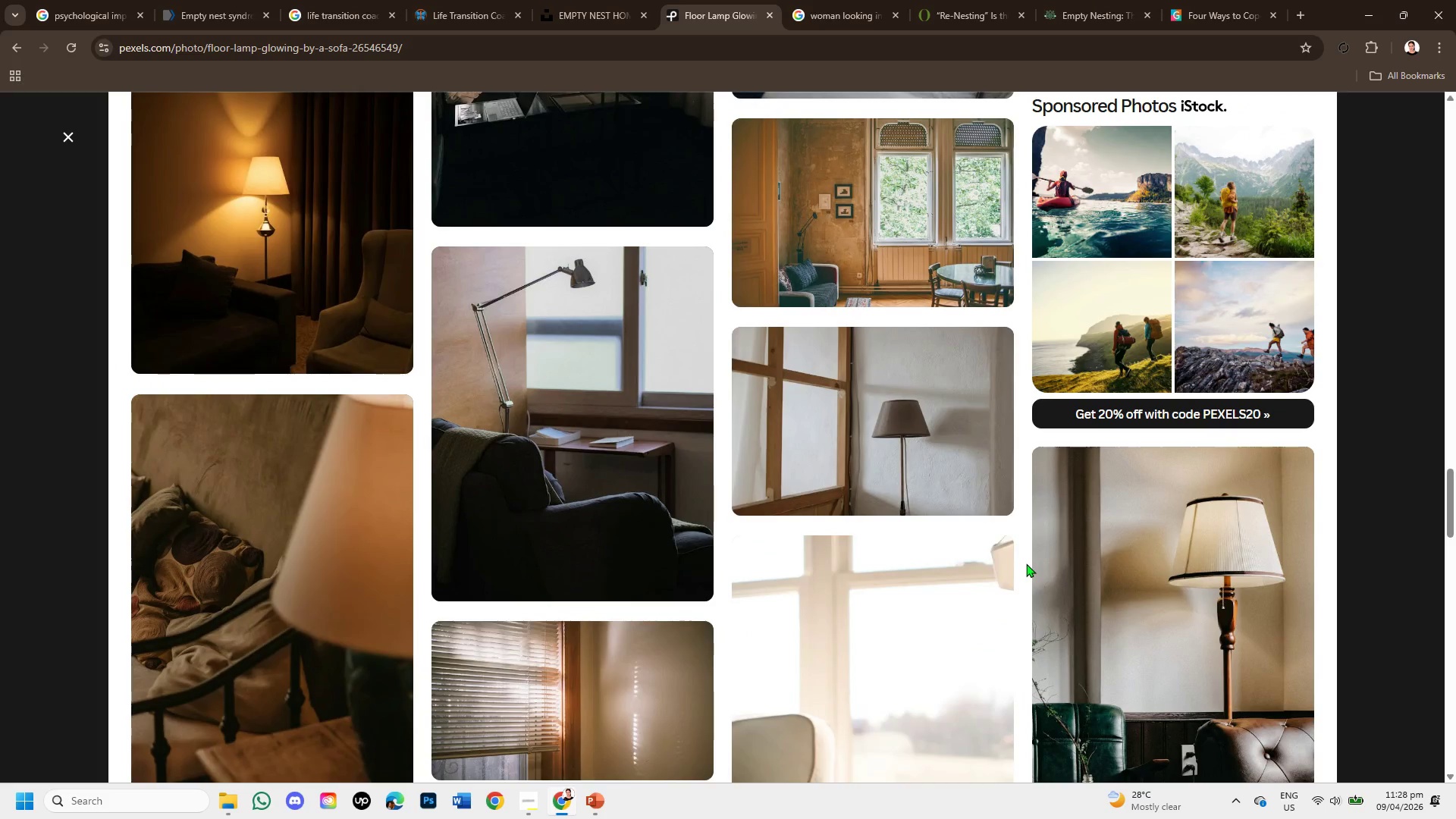 
scroll: coordinate [1026, 563], scroll_direction: up, amount: 1.0
 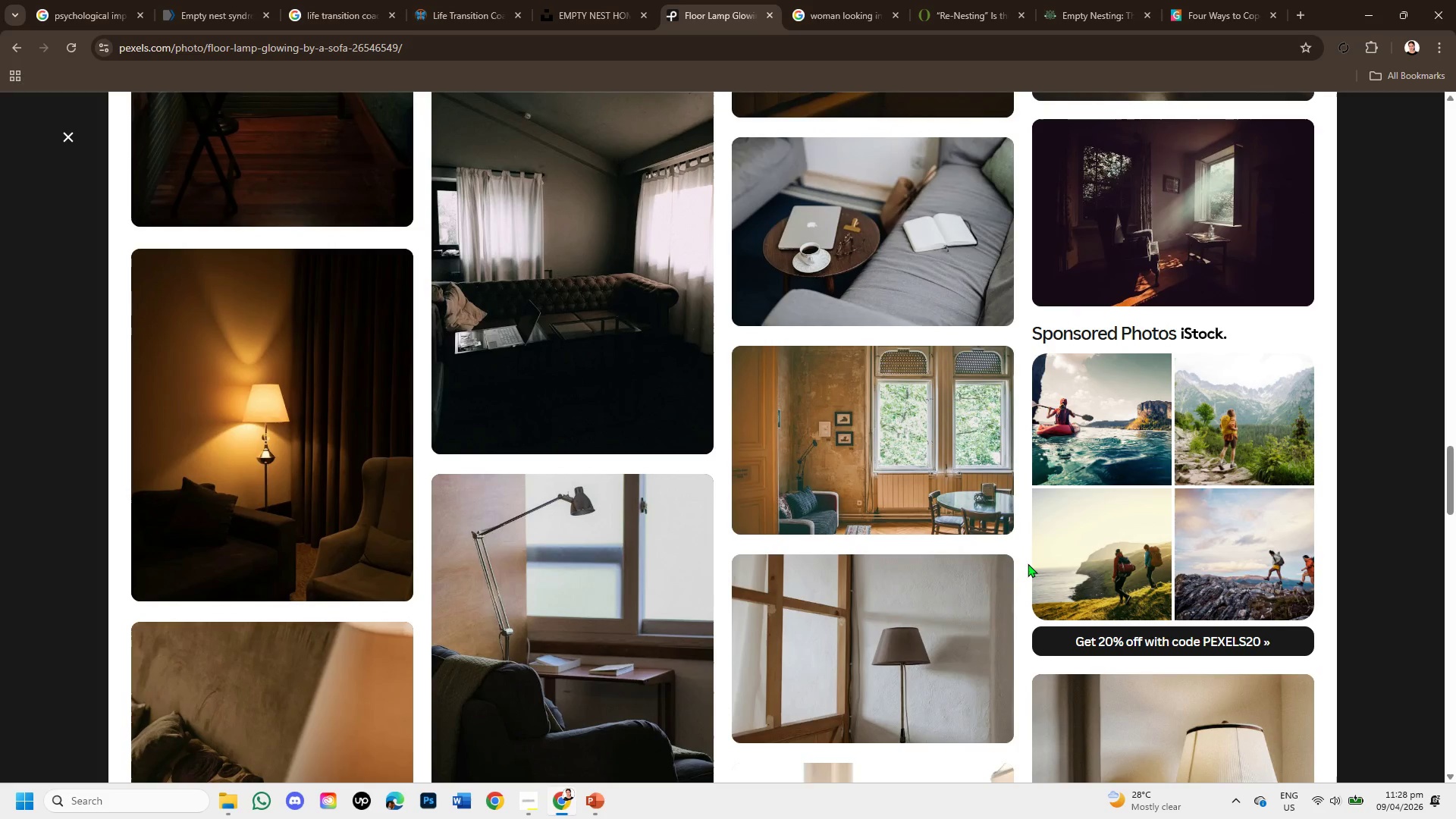 
scroll: coordinate [1244, 538], scroll_direction: down, amount: 2.0
 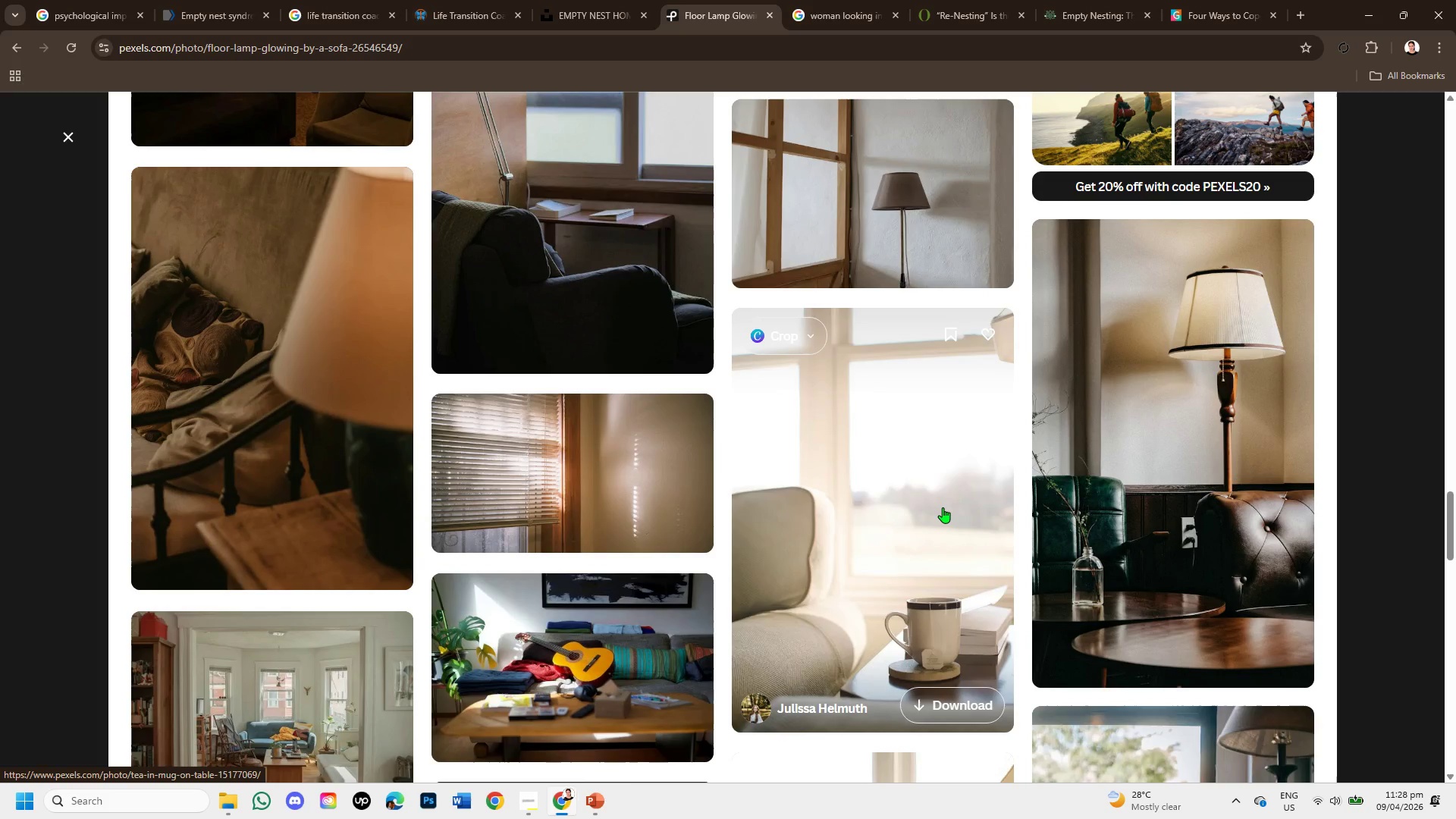 
scroll: coordinate [943, 507], scroll_direction: up, amount: 1.0
 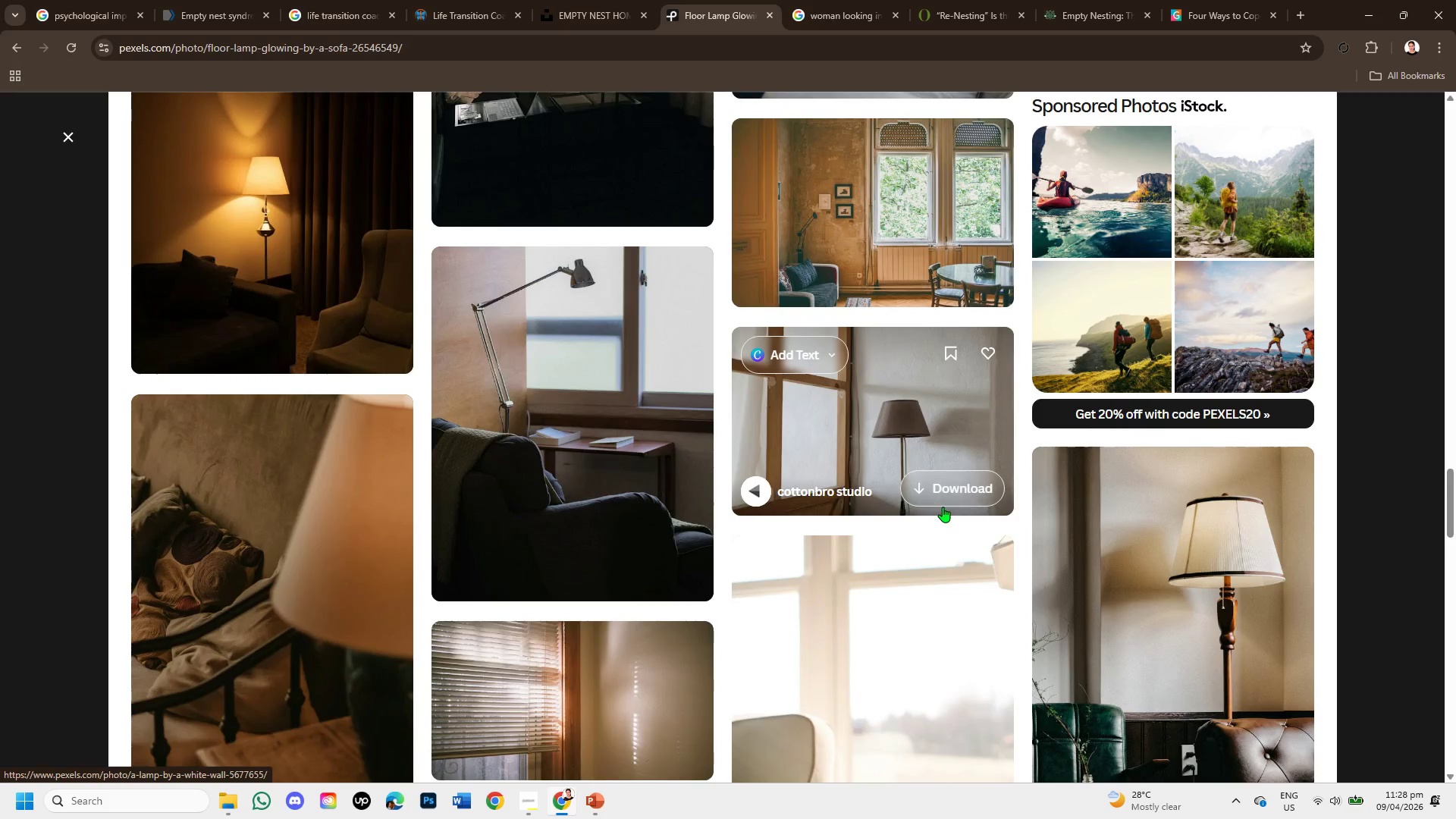 
scroll: coordinate [642, 411], scroll_direction: down, amount: 5.0
 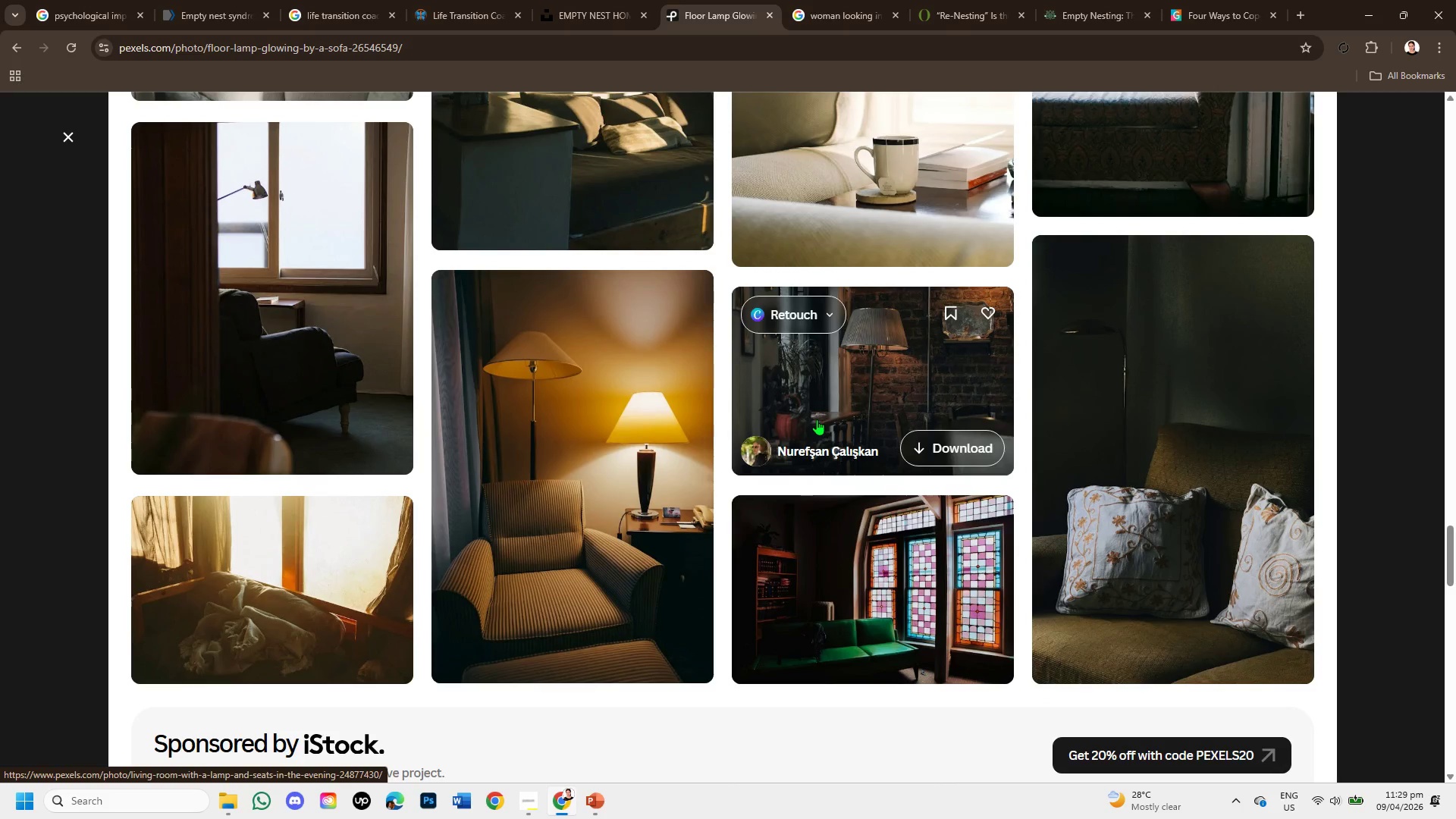 
scroll: coordinate [817, 419], scroll_direction: up, amount: 2.0
 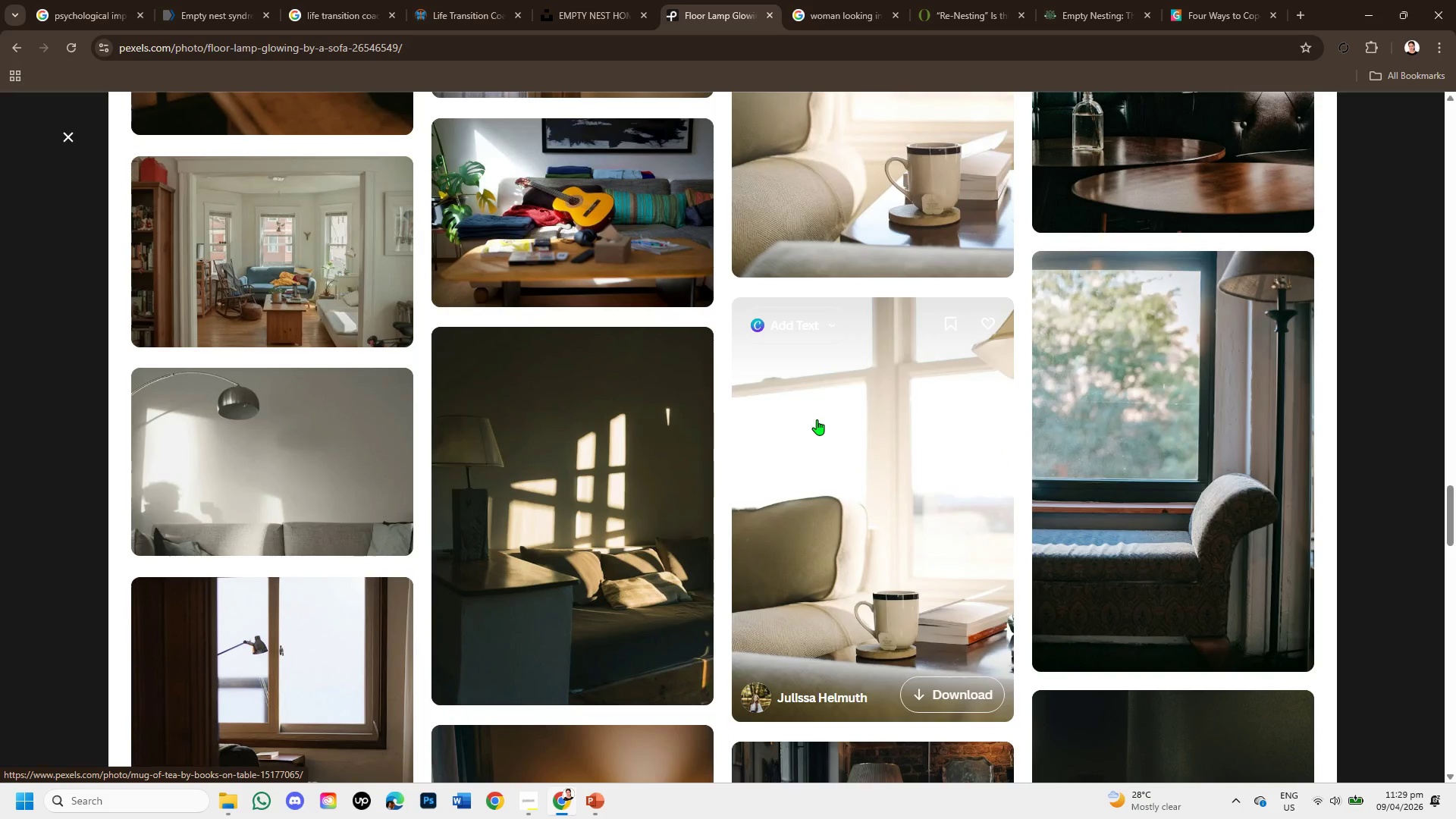 
scroll: coordinate [800, 427], scroll_direction: none, amount: 0.0
 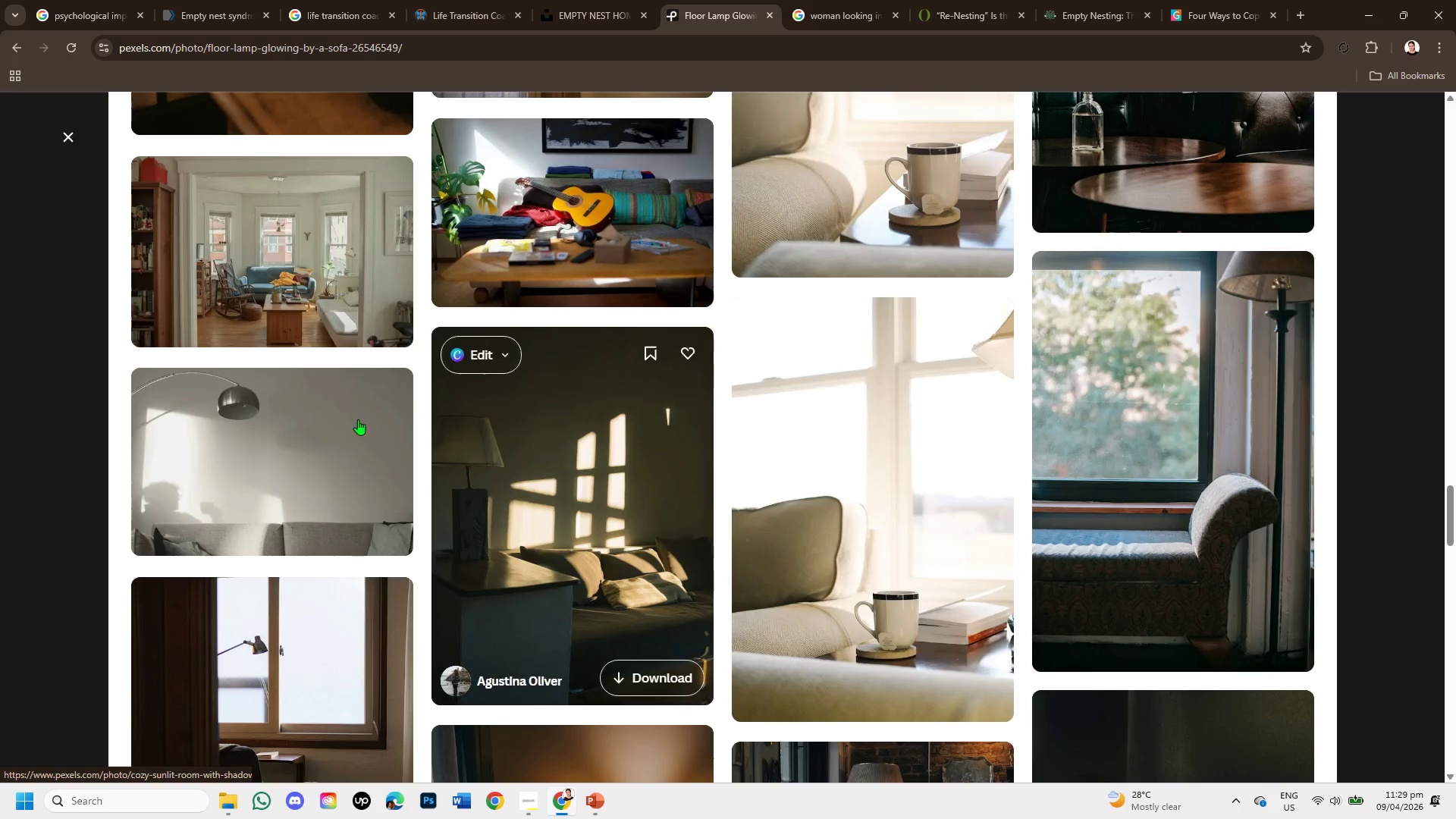 
left_click([349, 423])
 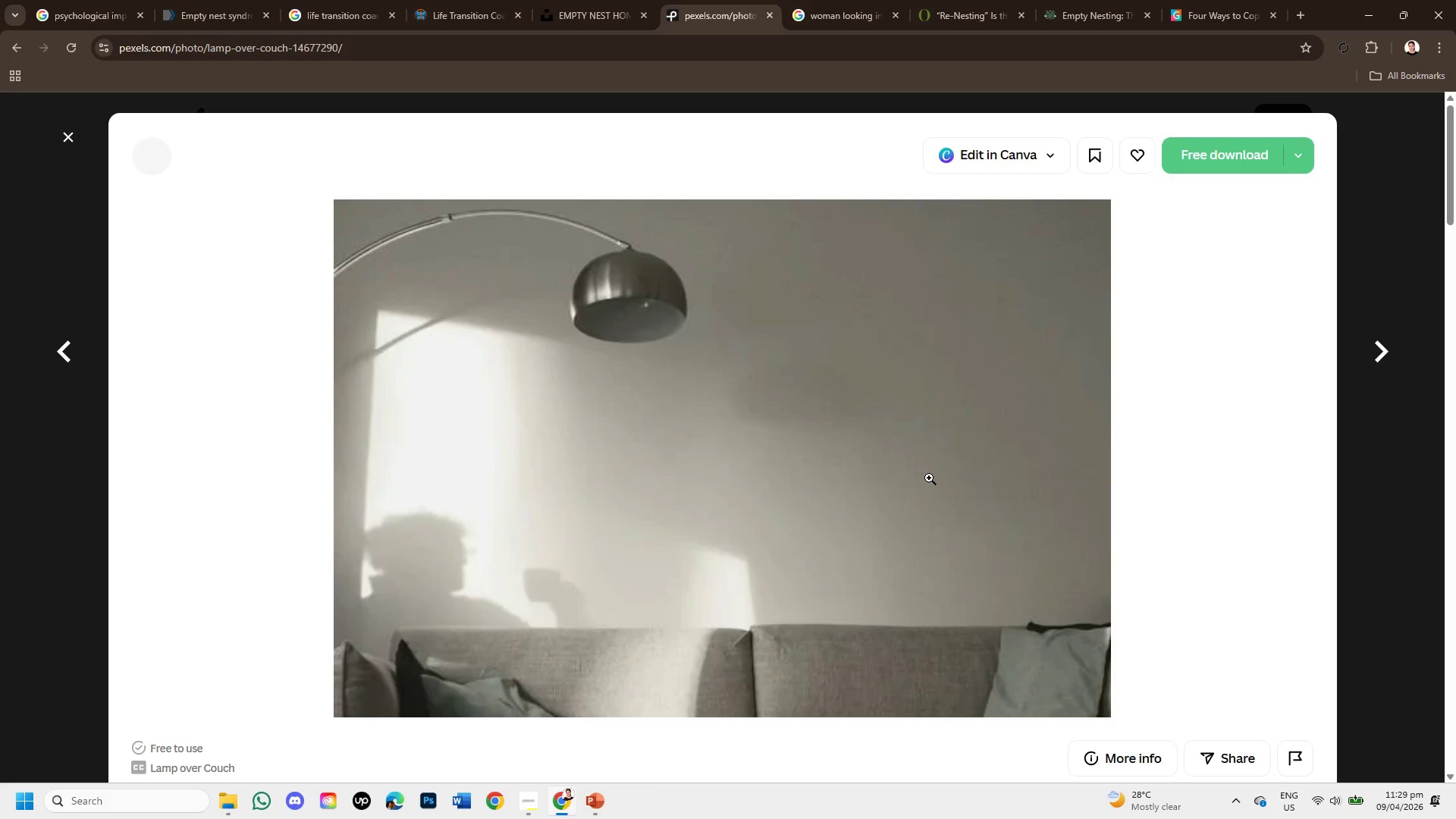 
scroll: coordinate [1126, 522], scroll_direction: down, amount: 7.0
 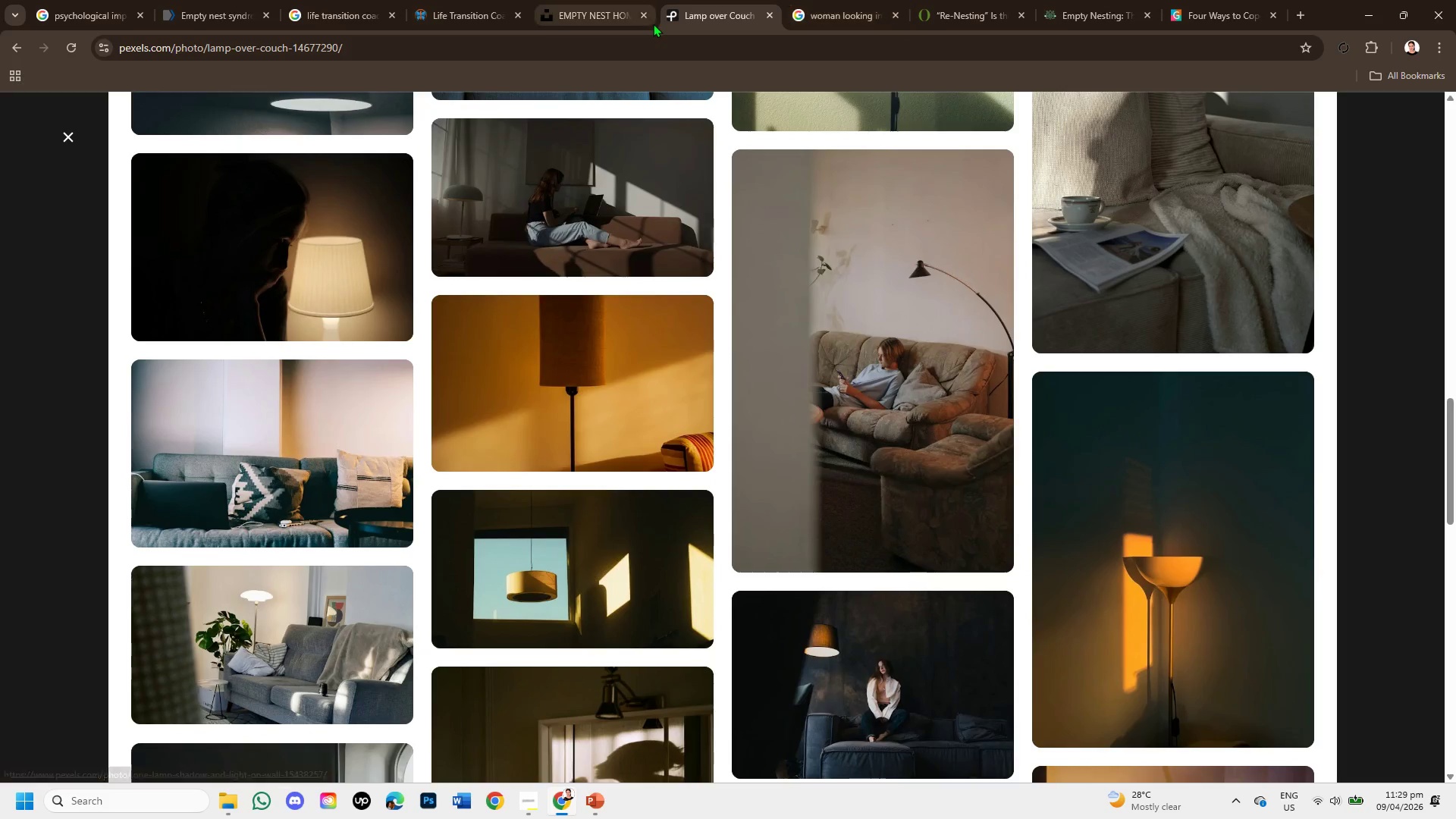 
left_click([600, 0])
 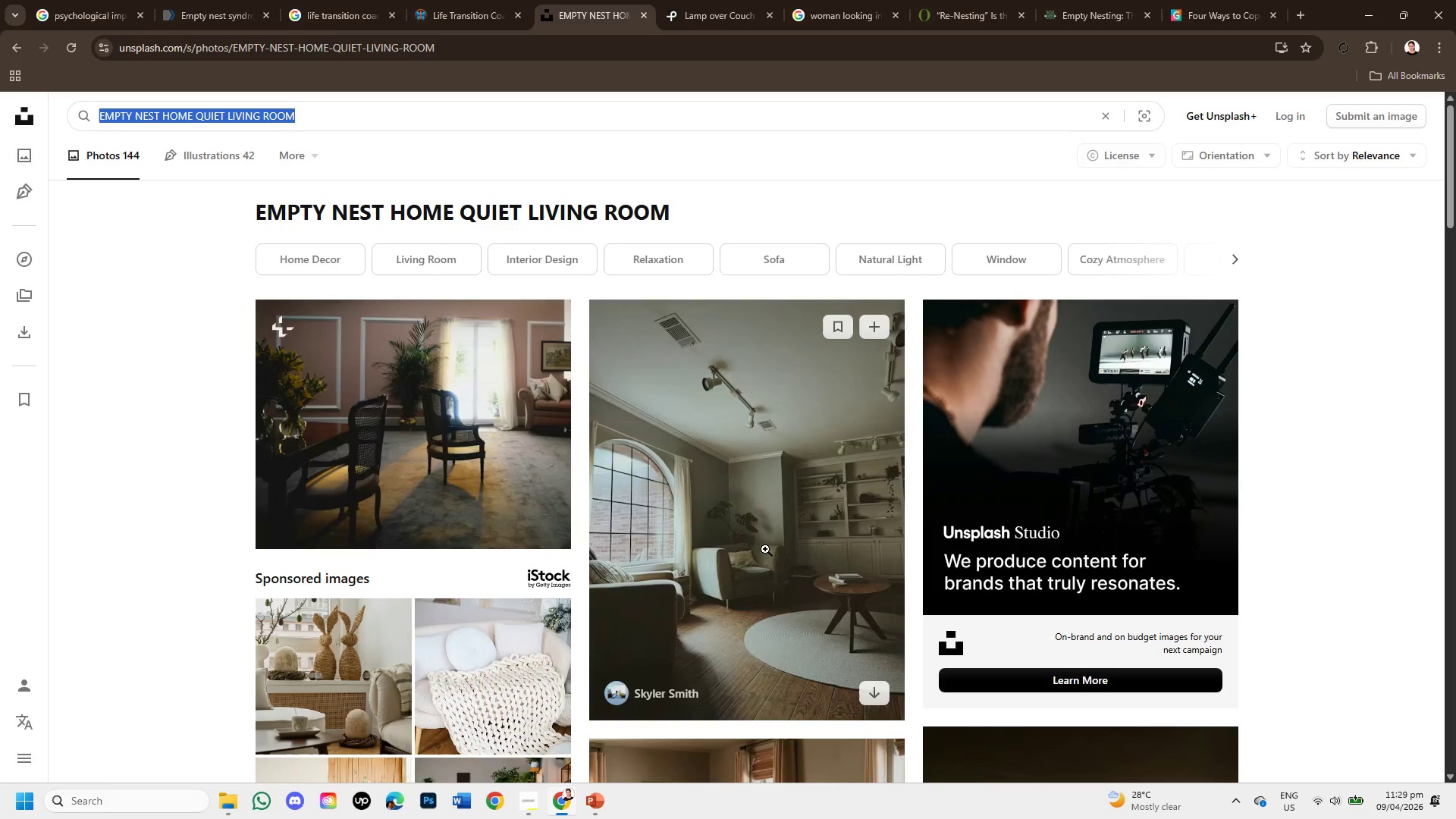 
scroll: coordinate [781, 595], scroll_direction: up, amount: 4.0
 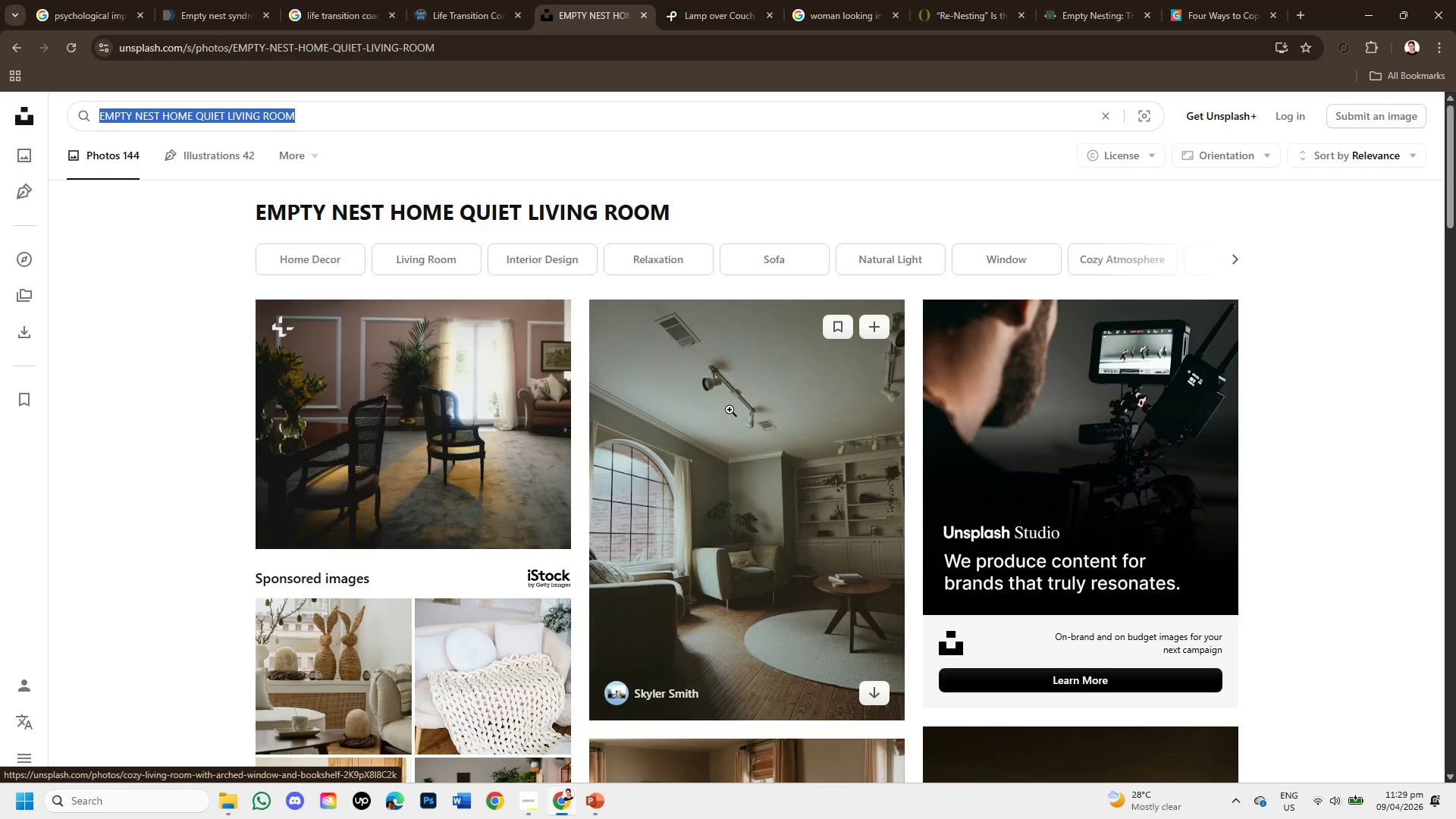 
scroll: coordinate [1038, 616], scroll_direction: down, amount: 4.0
 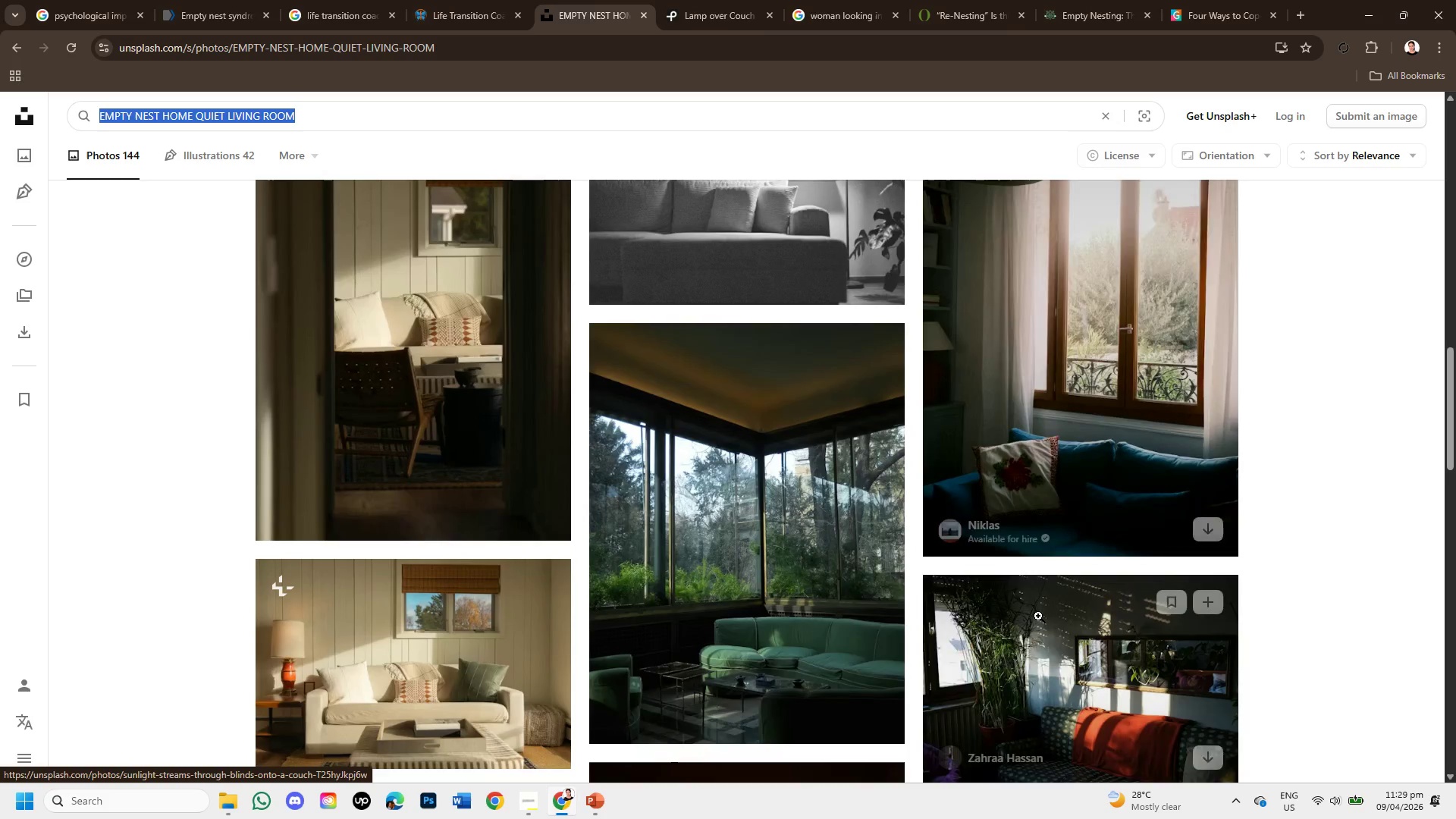 
scroll: coordinate [1038, 616], scroll_direction: up, amount: 1.0
 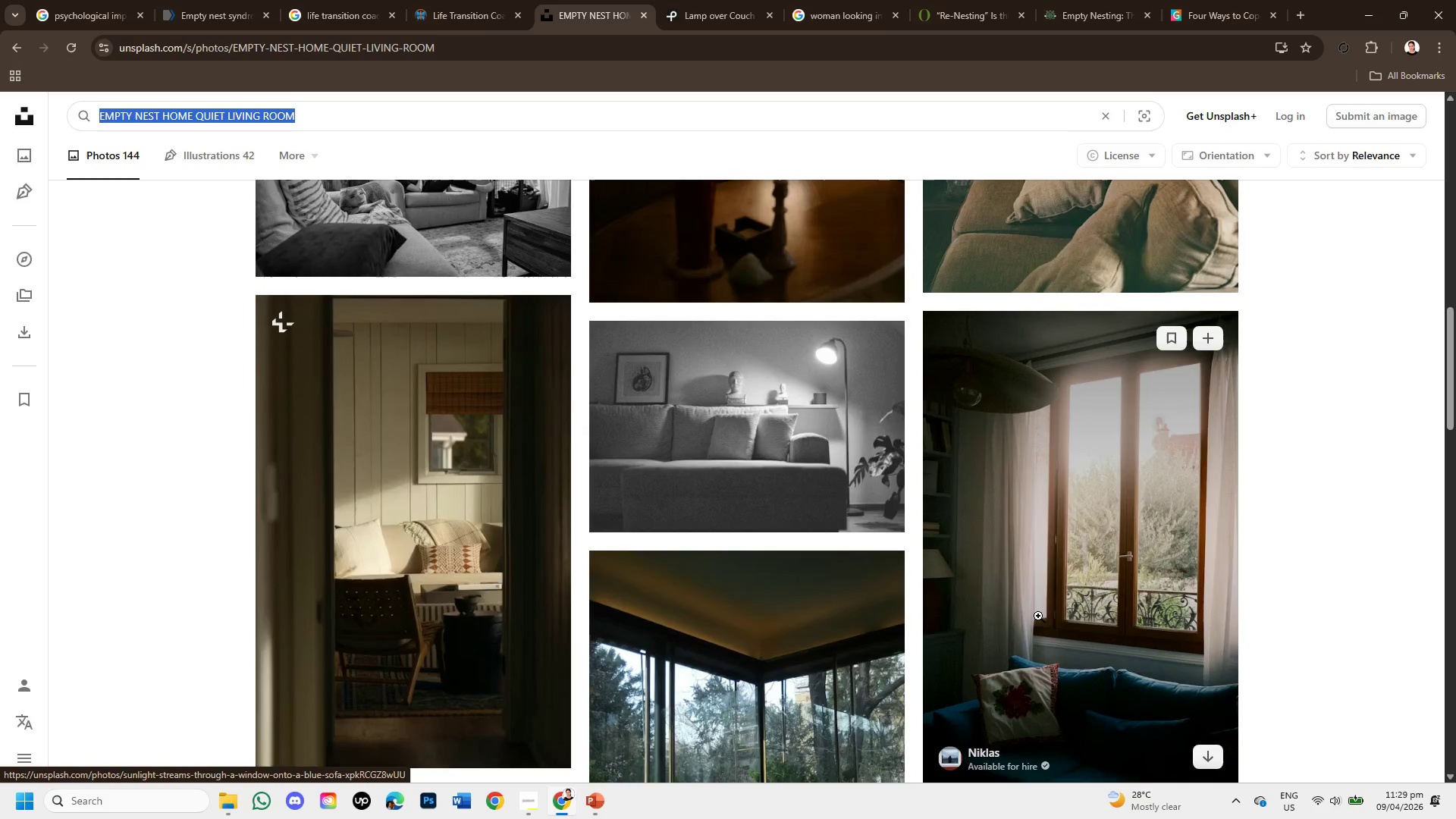 
scroll: coordinate [1038, 616], scroll_direction: down, amount: 1.0
 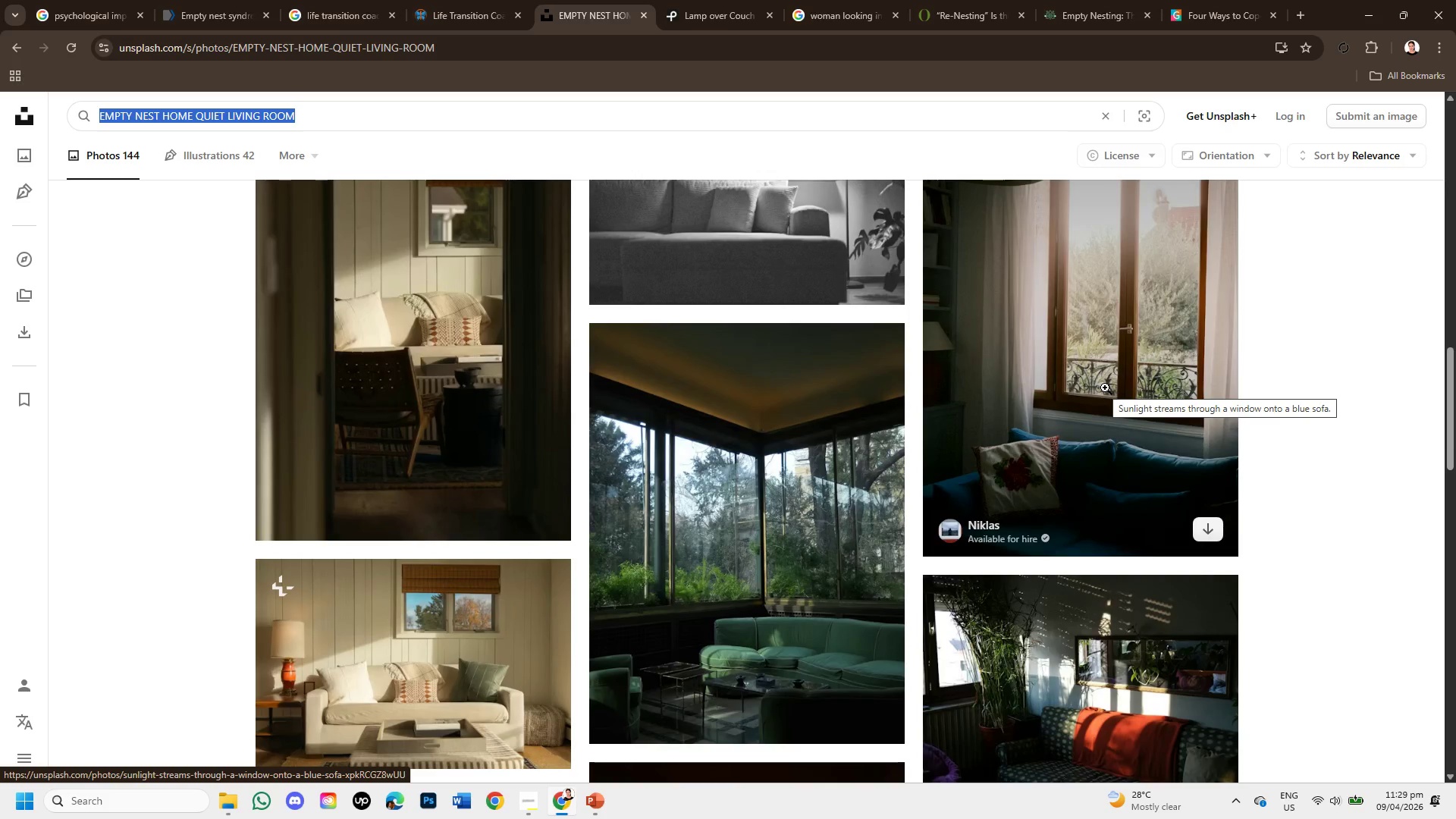 
left_click([1105, 388])
 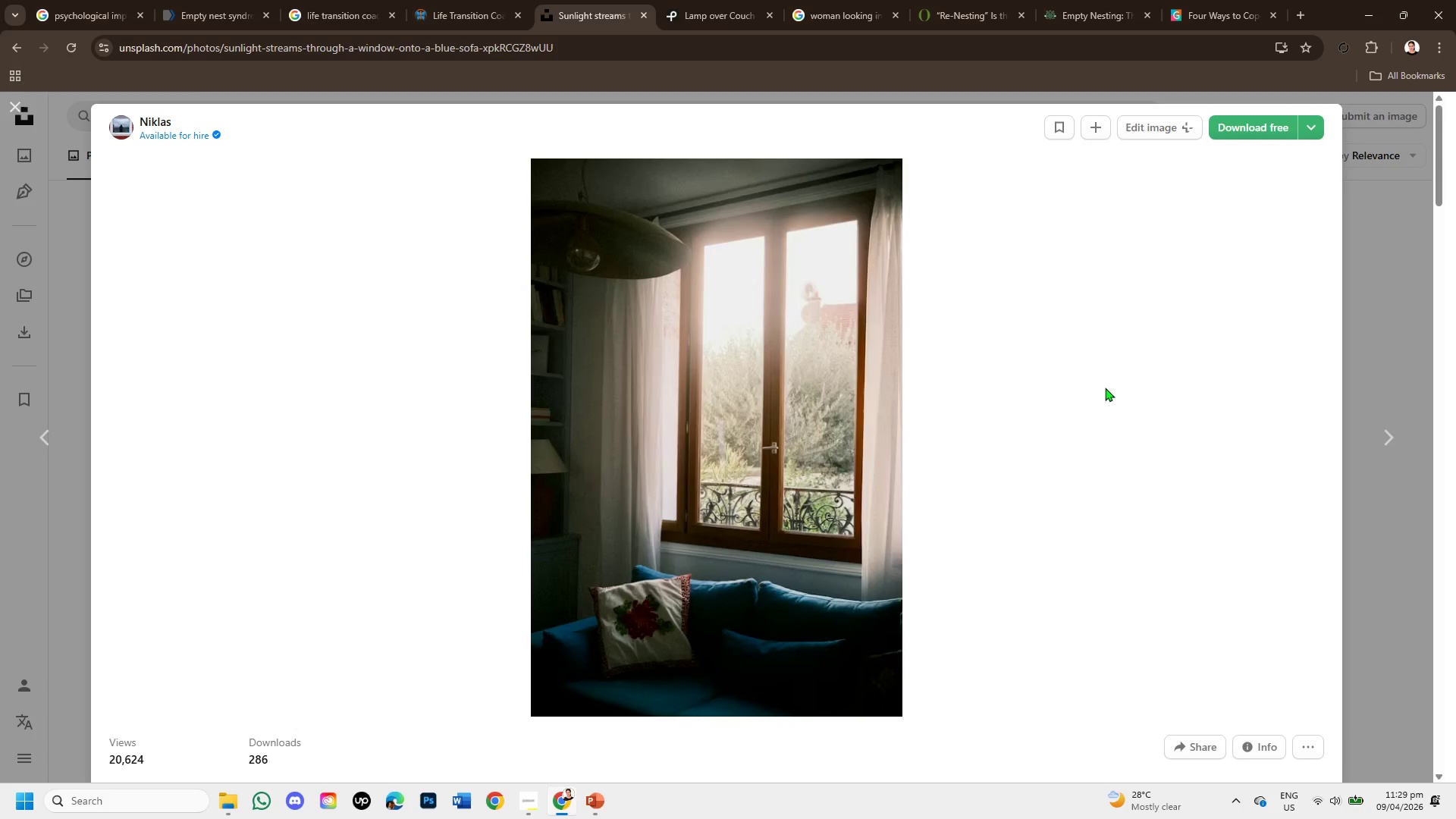 
scroll: coordinate [753, 592], scroll_direction: down, amount: 6.0
 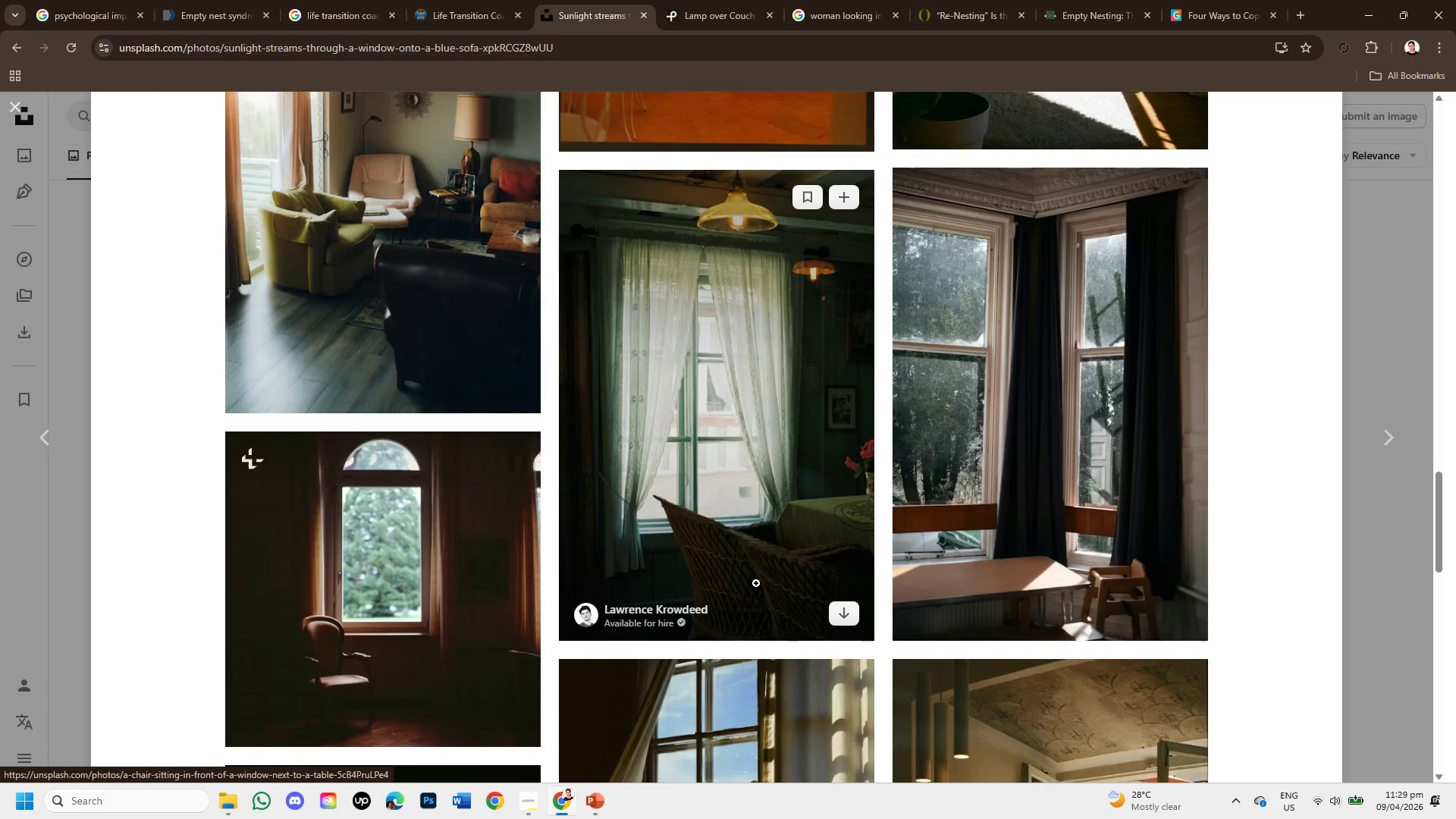 
scroll: coordinate [766, 560], scroll_direction: down, amount: 8.0
 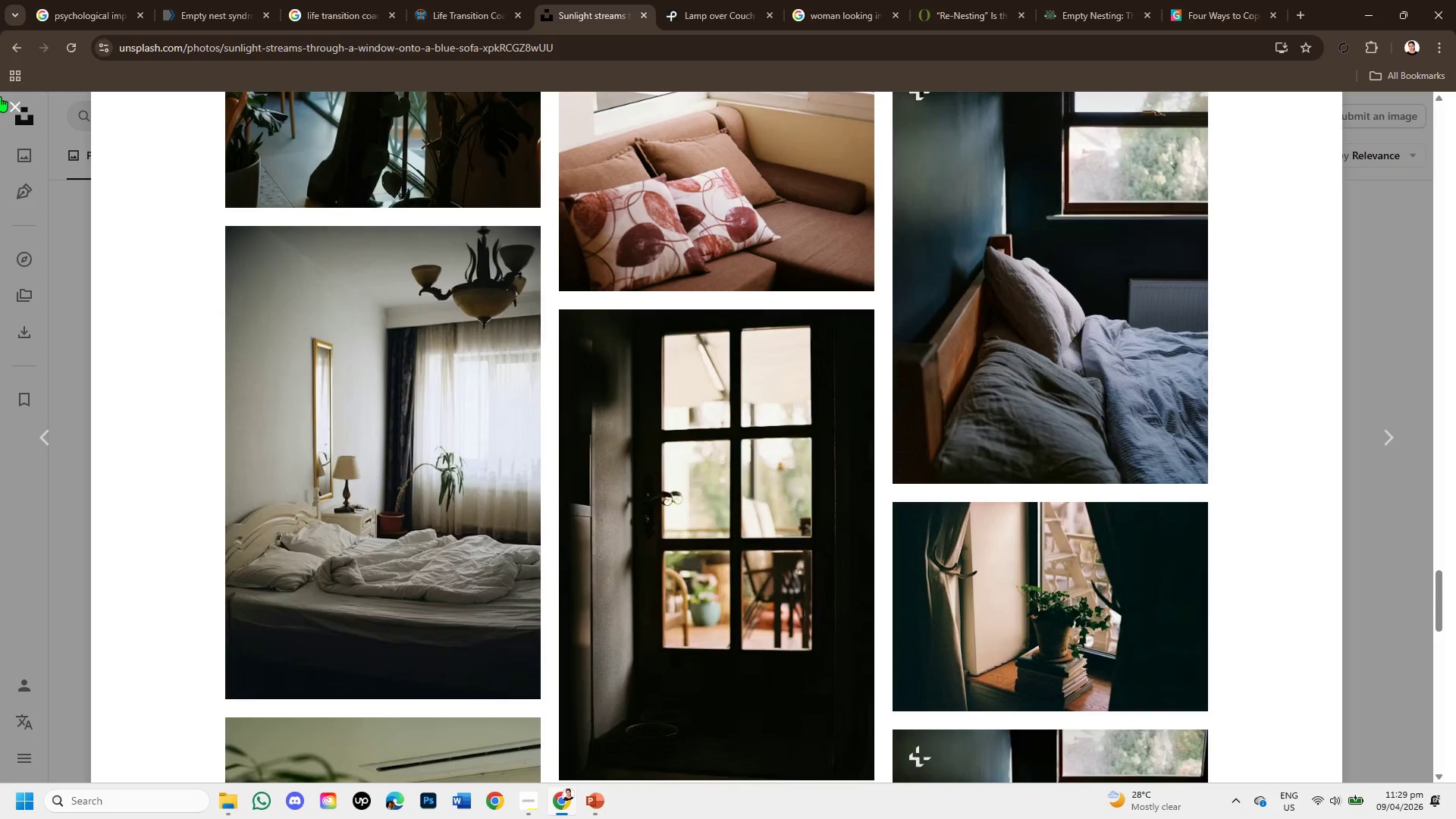 
left_click([12, 109])
 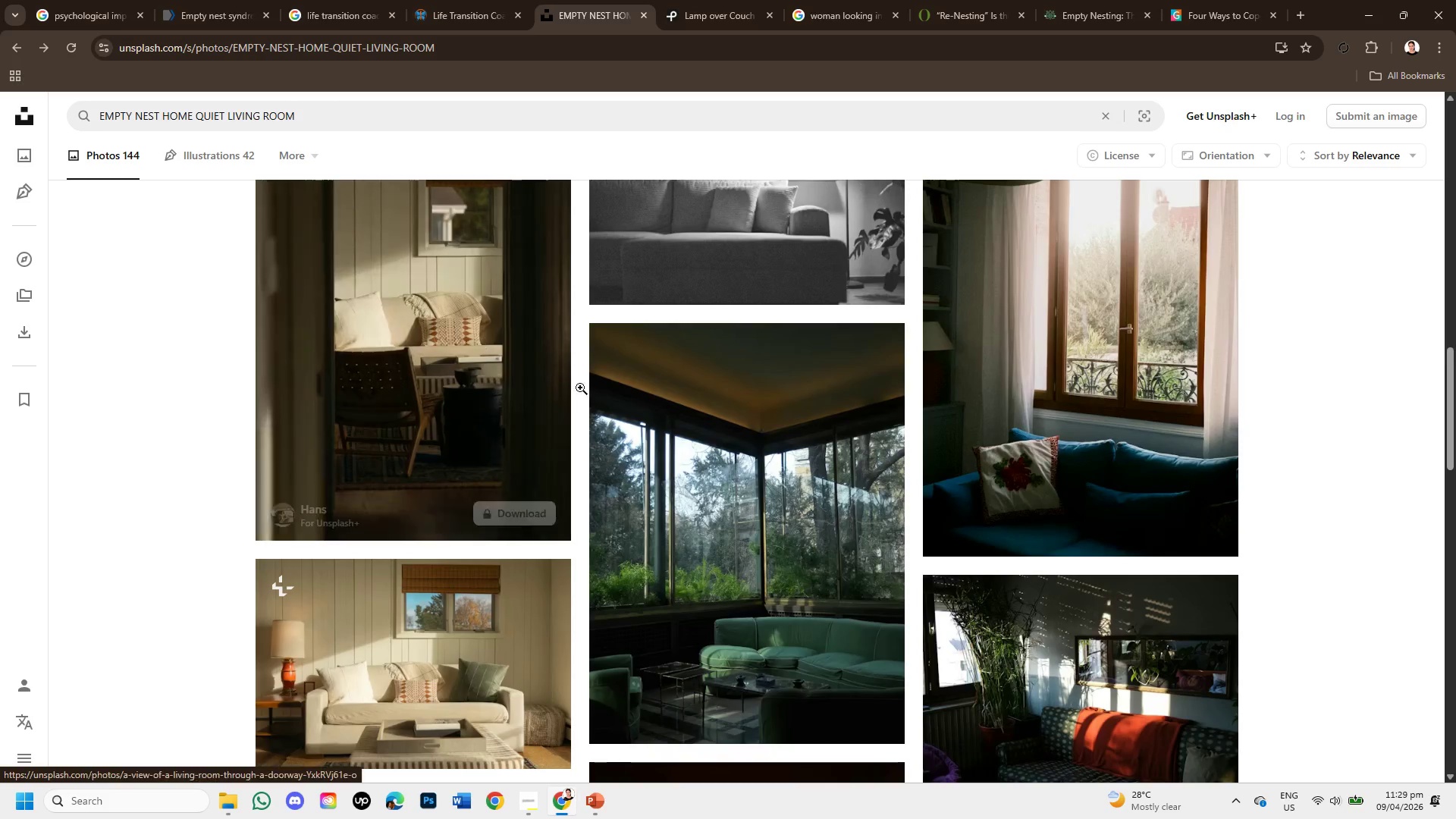 
scroll: coordinate [703, 483], scroll_direction: down, amount: 2.0
 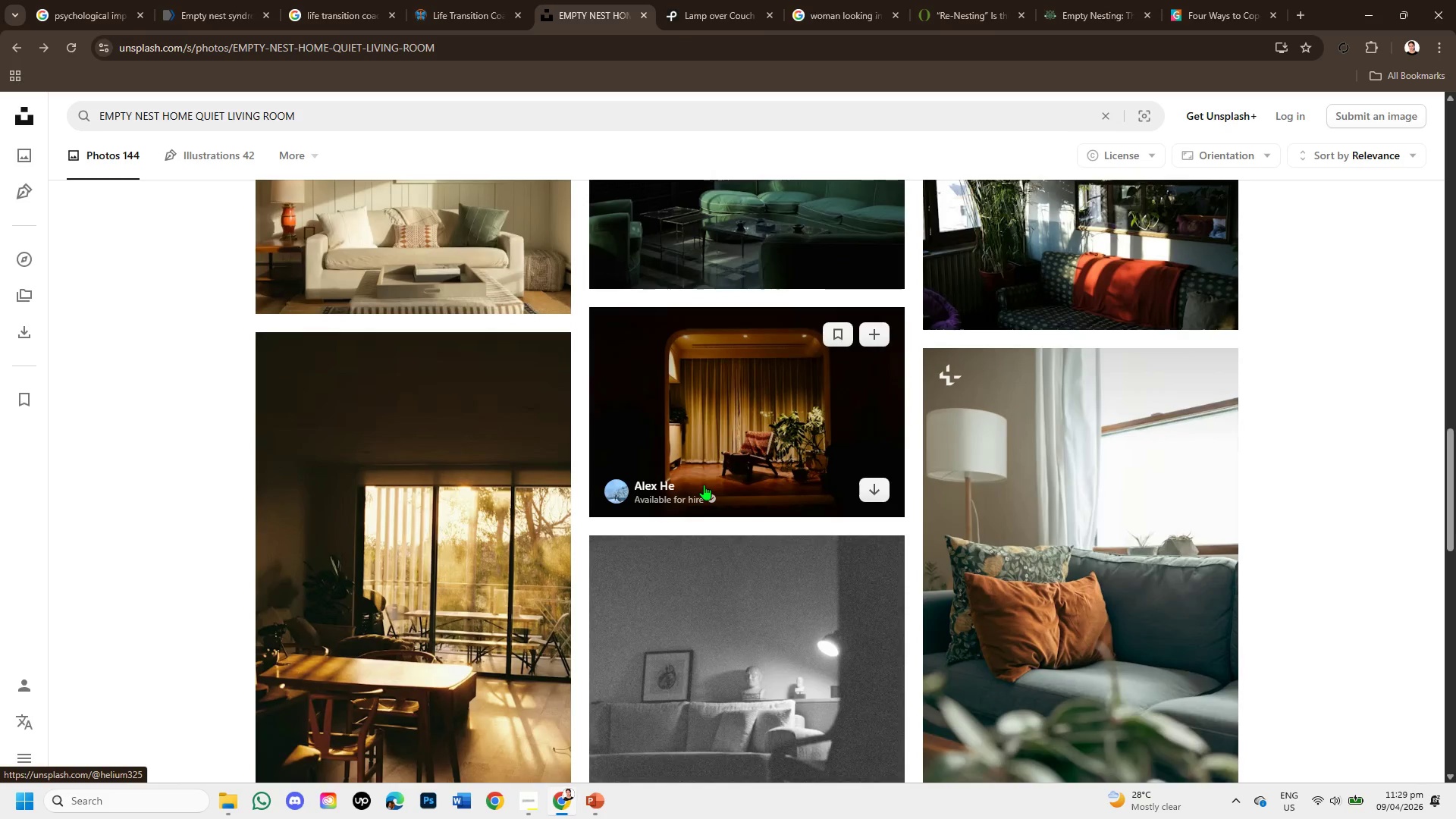 
scroll: coordinate [704, 485], scroll_direction: up, amount: 1.0
 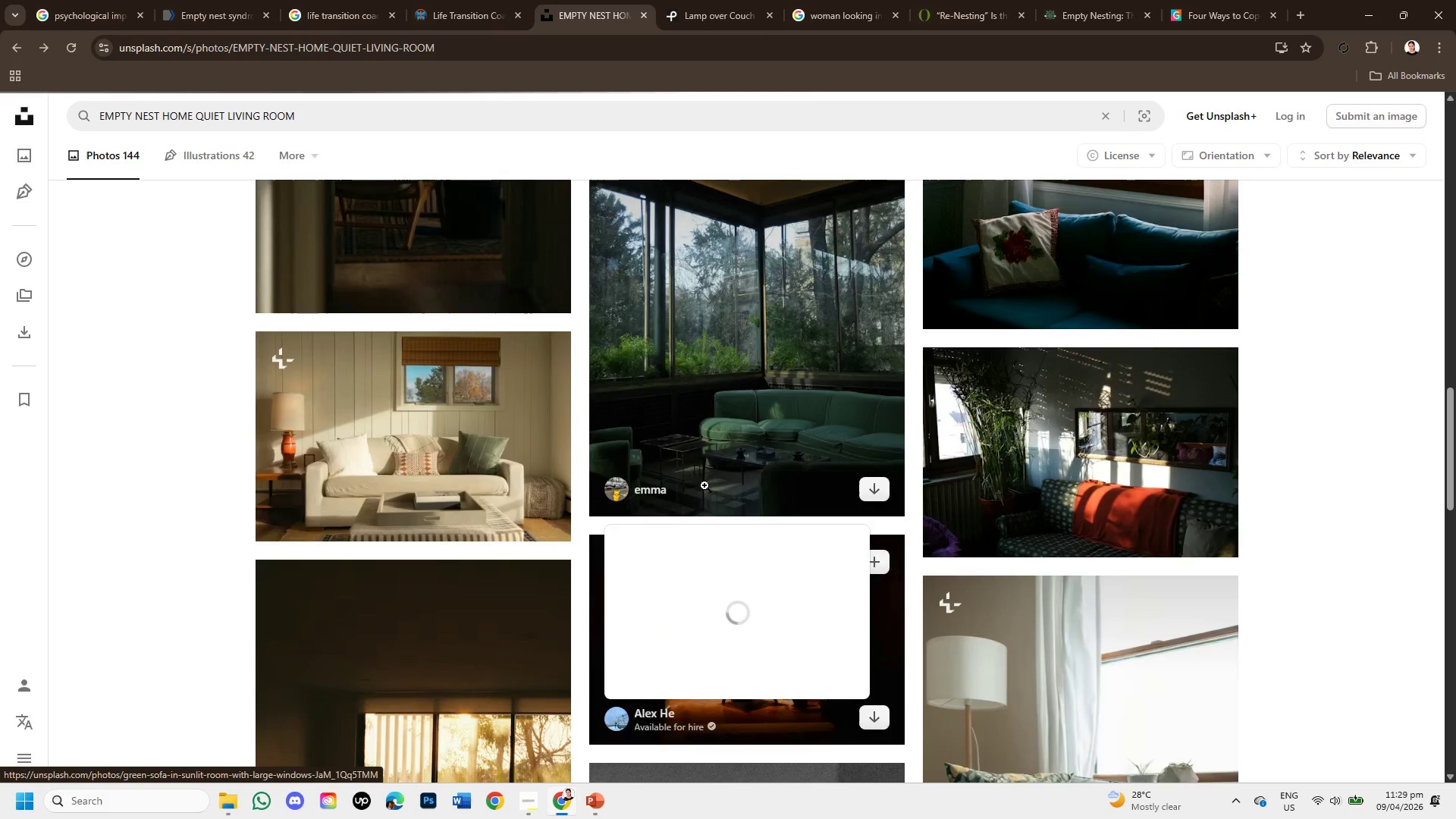 
scroll: coordinate [709, 548], scroll_direction: down, amount: 4.0
 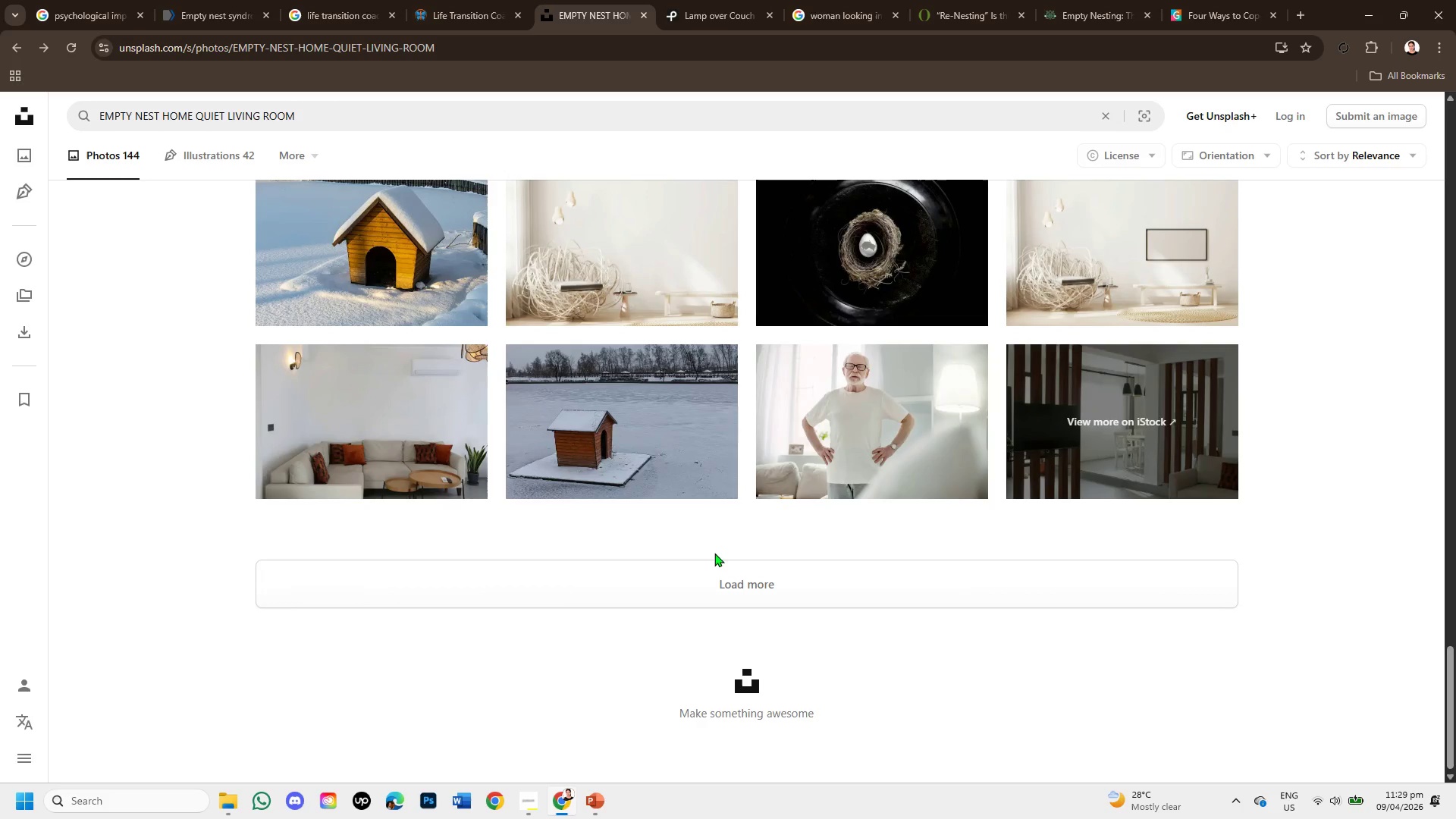 
left_click([728, 573])
 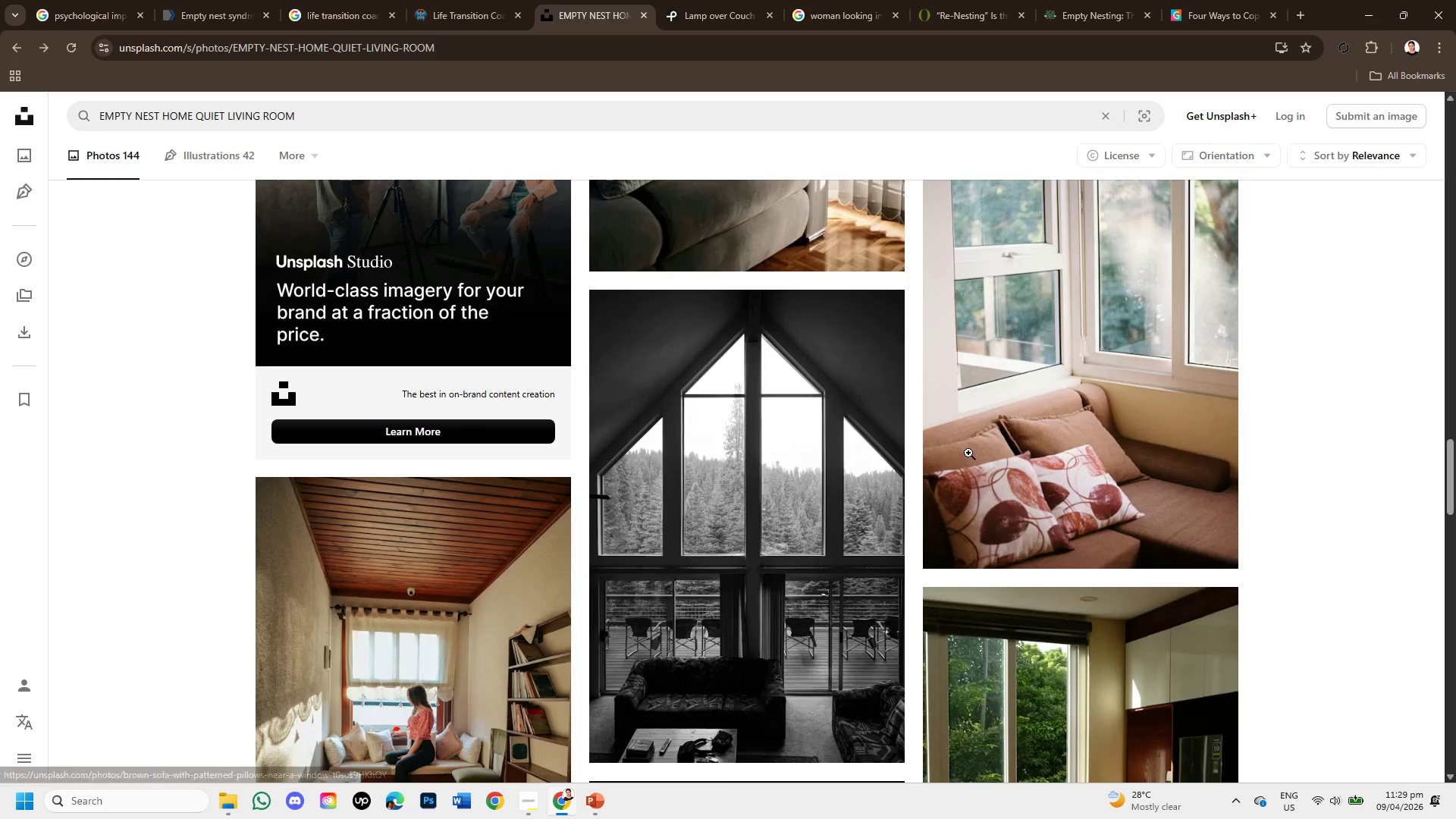 
scroll: coordinate [980, 466], scroll_direction: down, amount: 3.0
 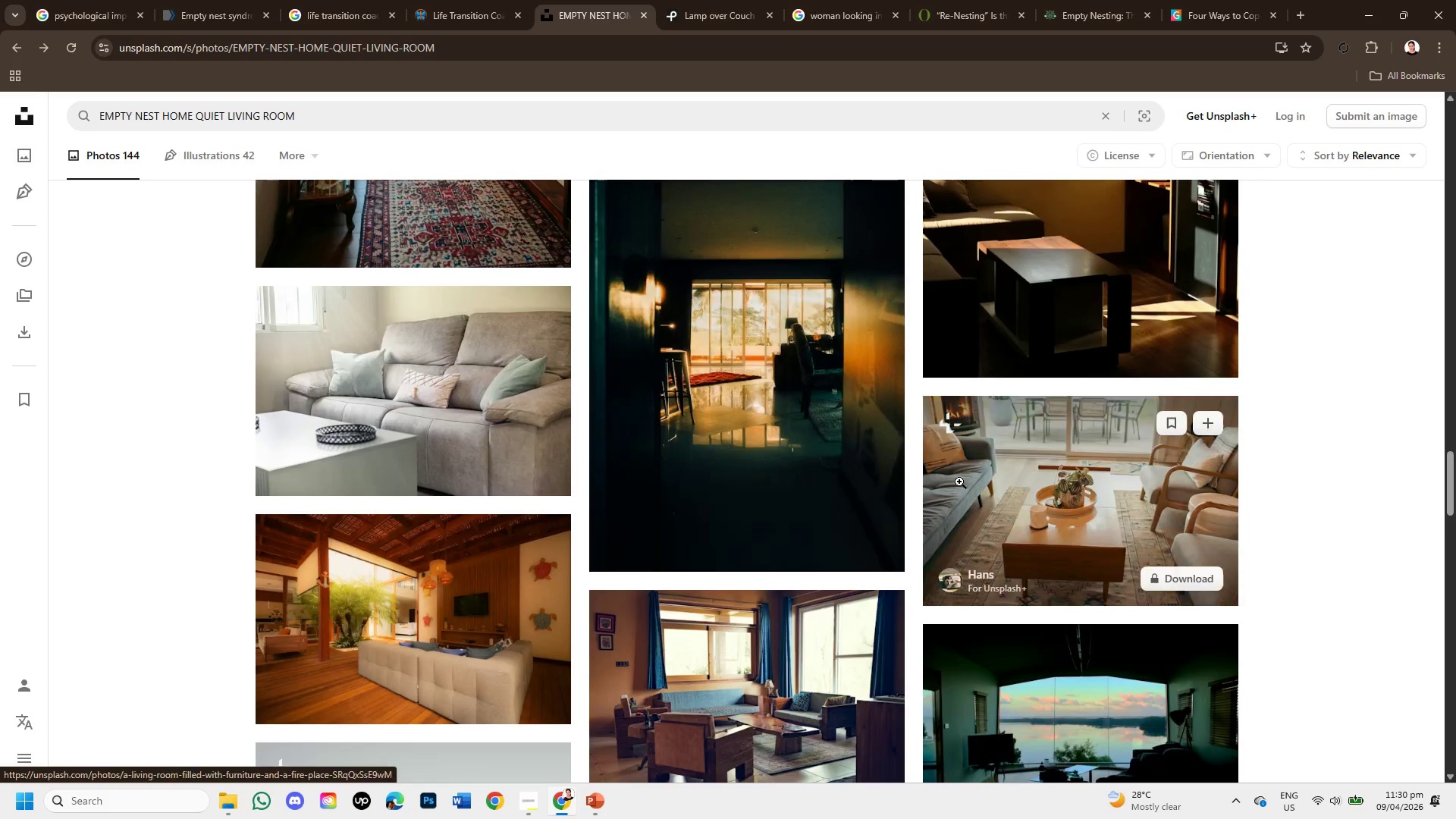 
scroll: coordinate [969, 482], scroll_direction: up, amount: 1.0
 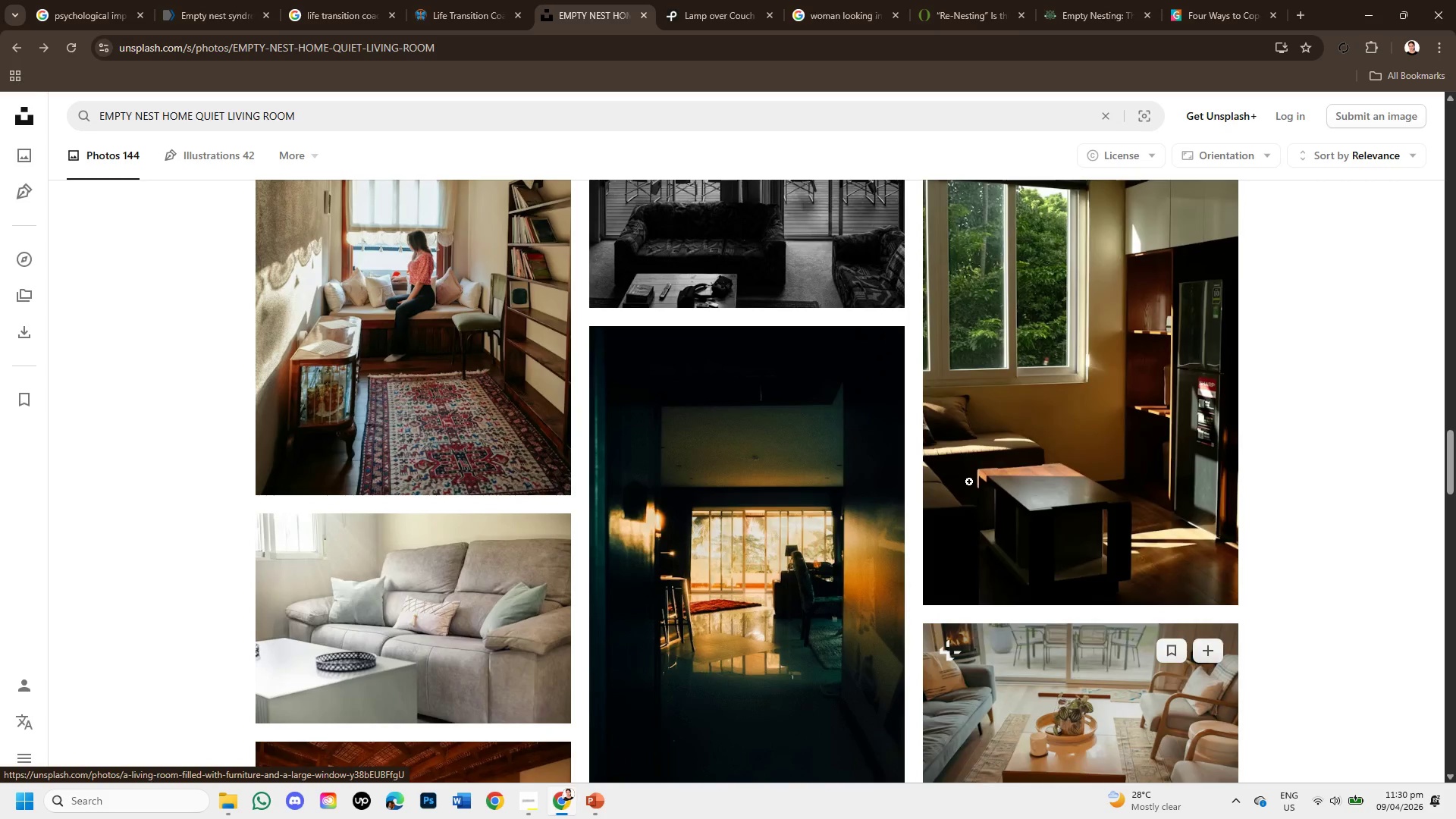 
scroll: coordinate [969, 482], scroll_direction: down, amount: 2.0
 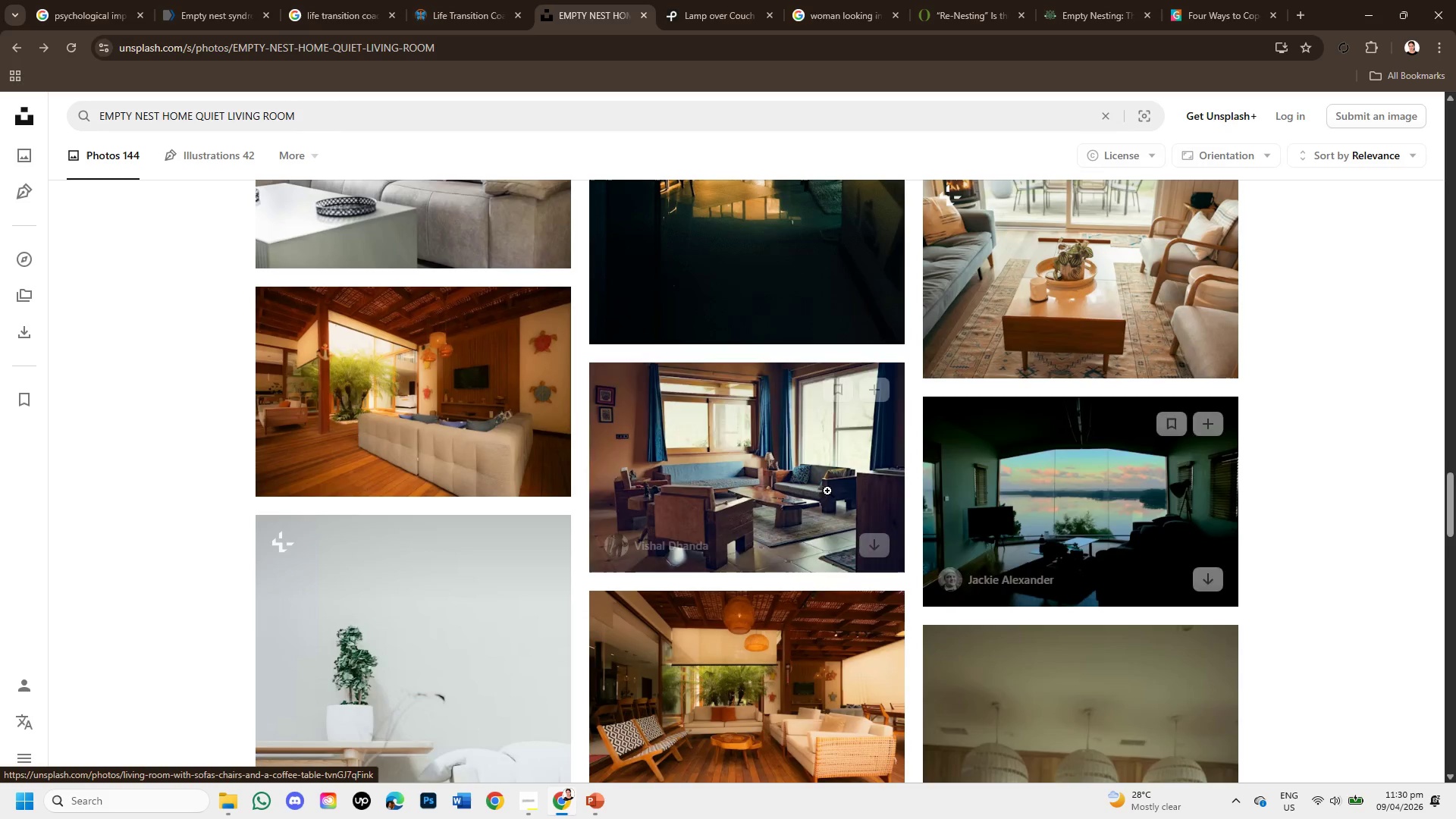 
mouse_move([532, 404])
 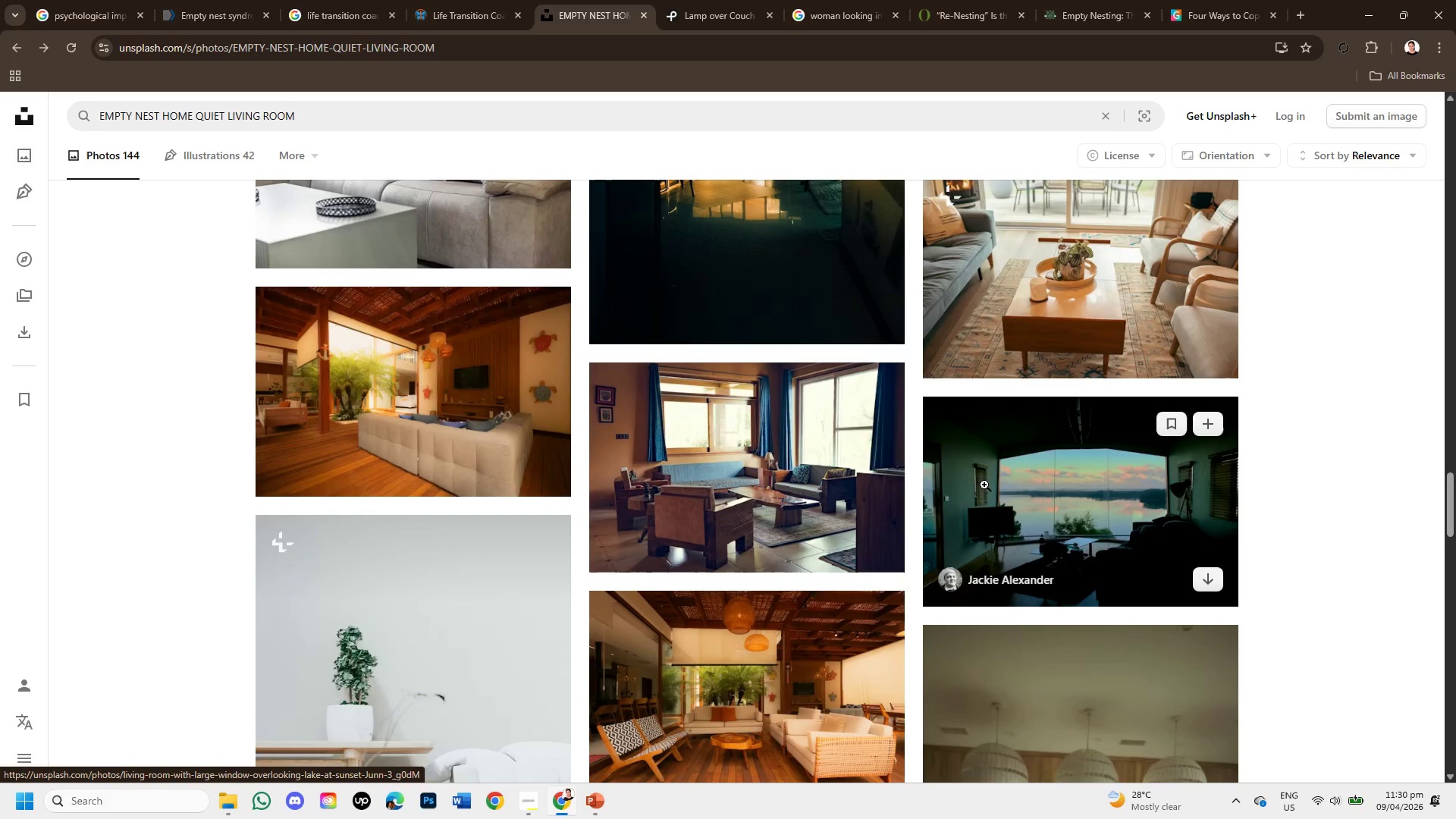 
scroll: coordinate [852, 497], scroll_direction: down, amount: 2.0
 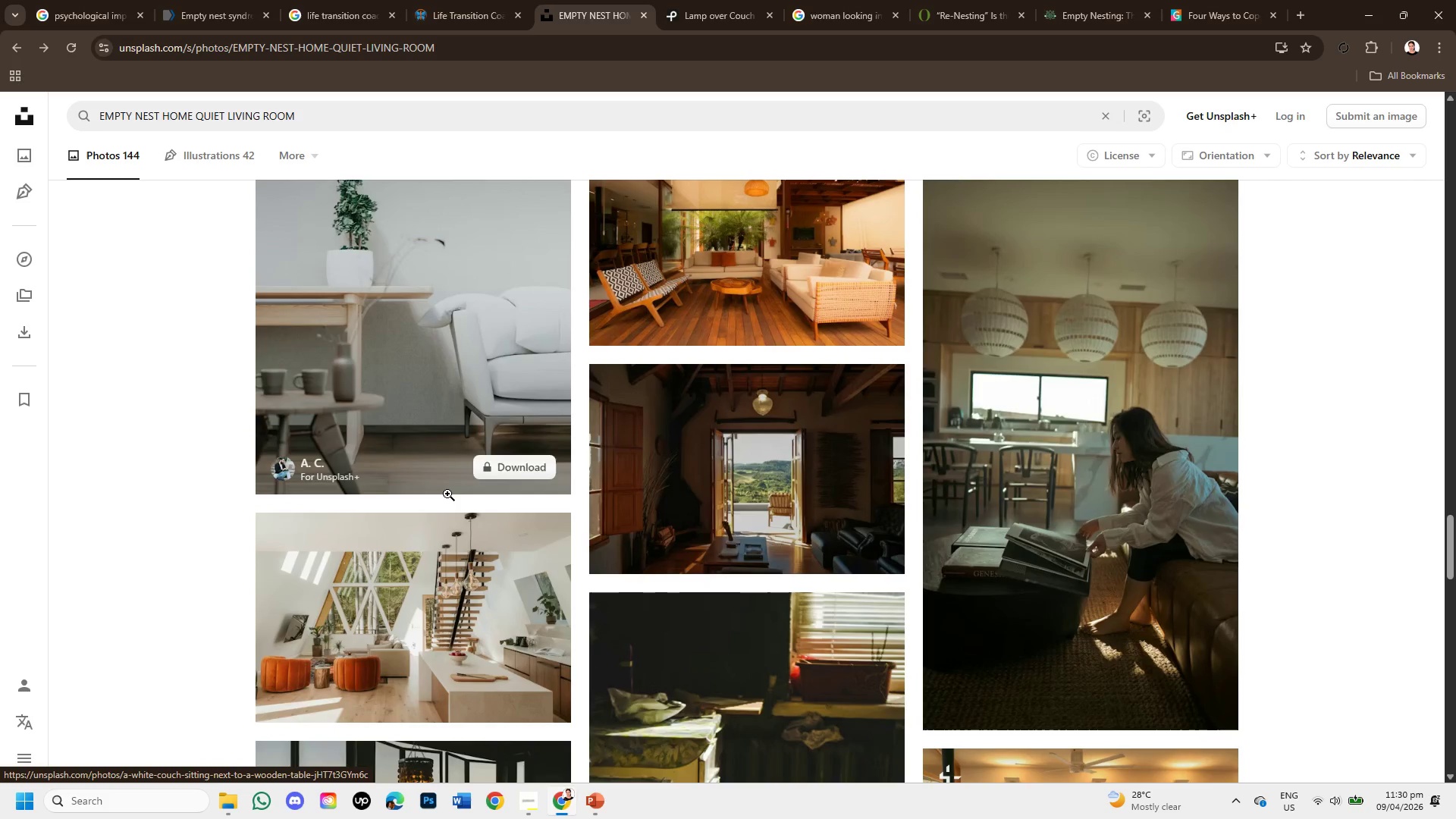 
scroll: coordinate [591, 472], scroll_direction: up, amount: 1.0
 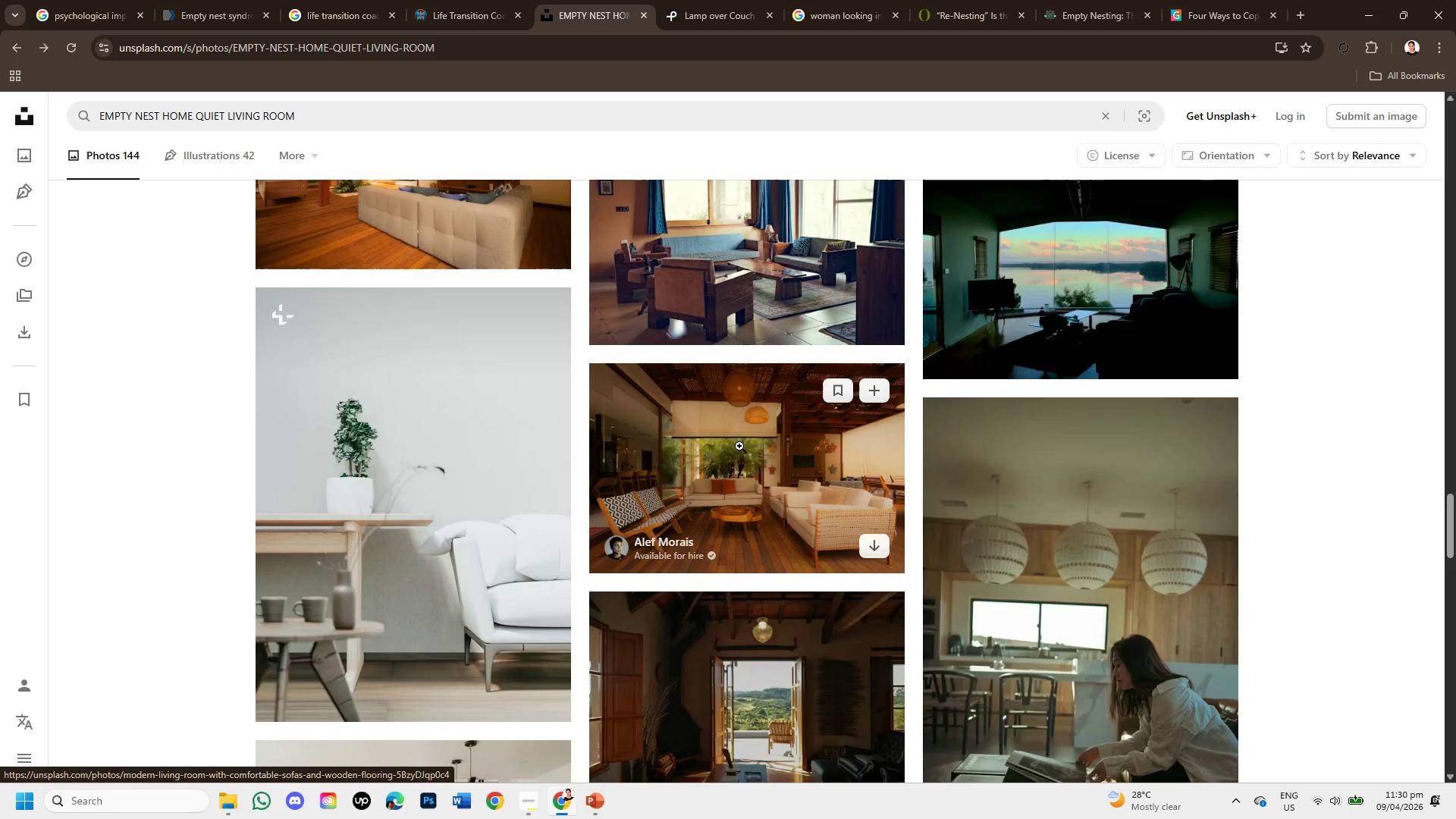 
left_click([742, 444])
 